 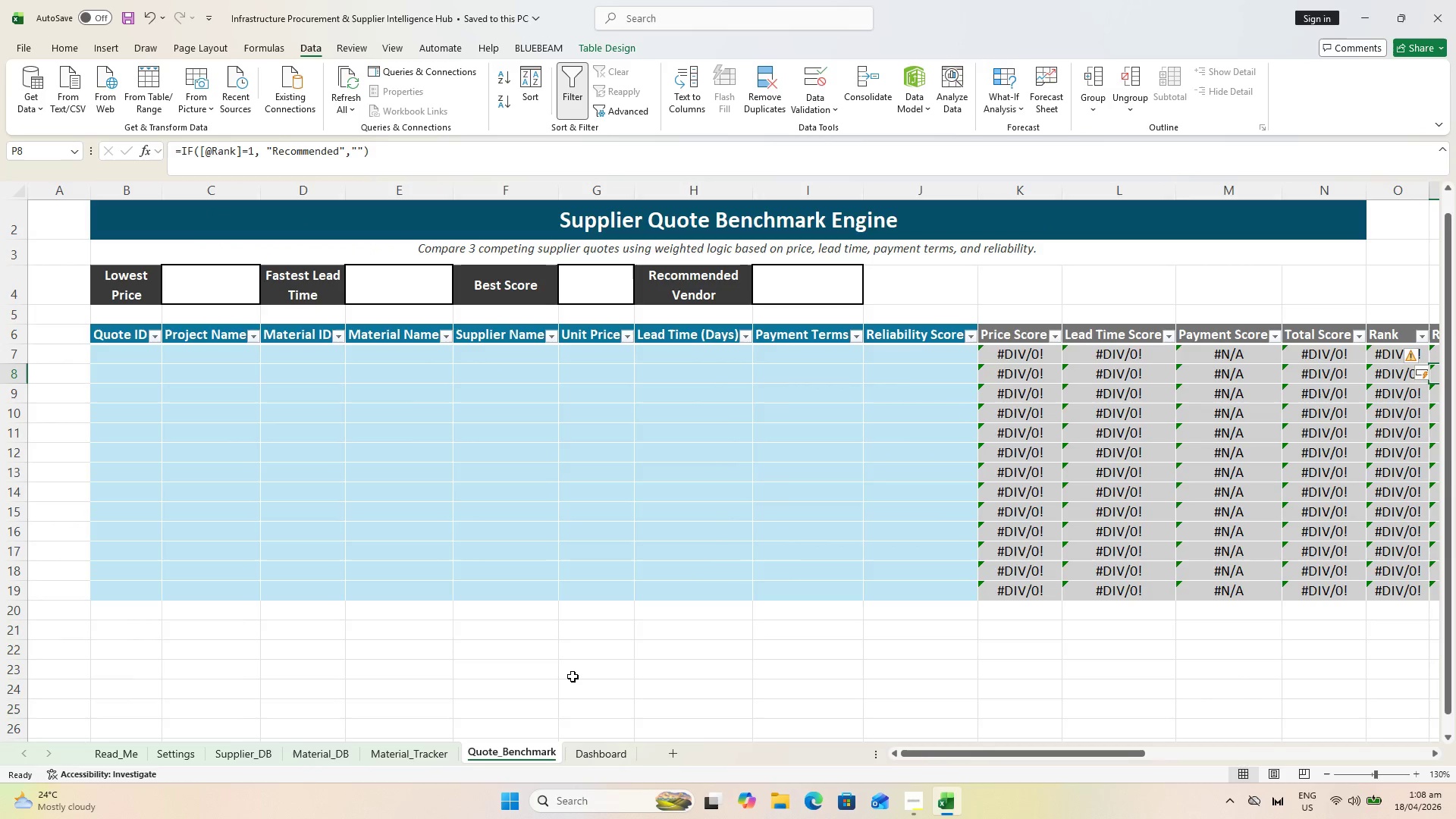 
key(Control+S)
 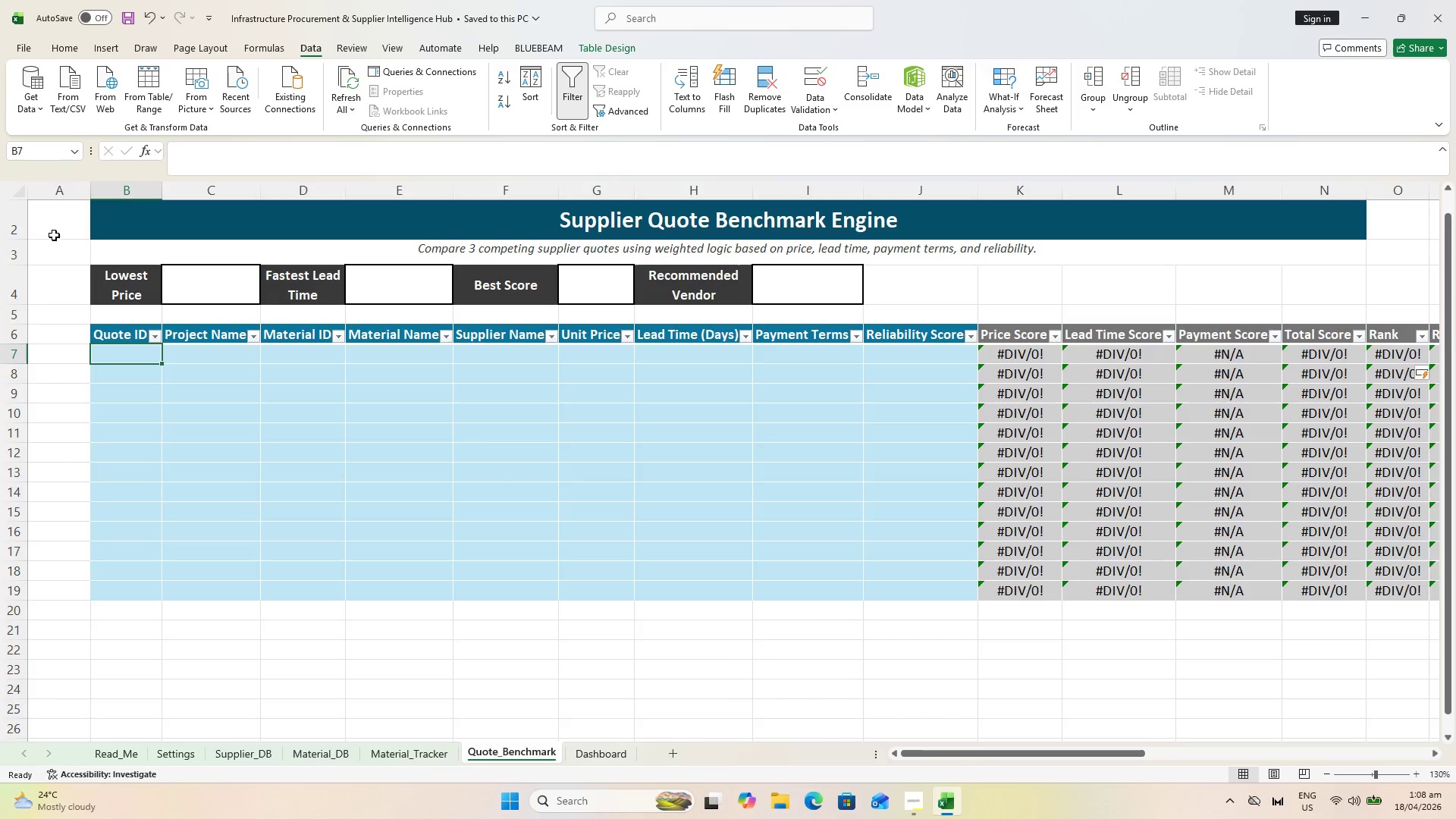 
wait(7.0)
 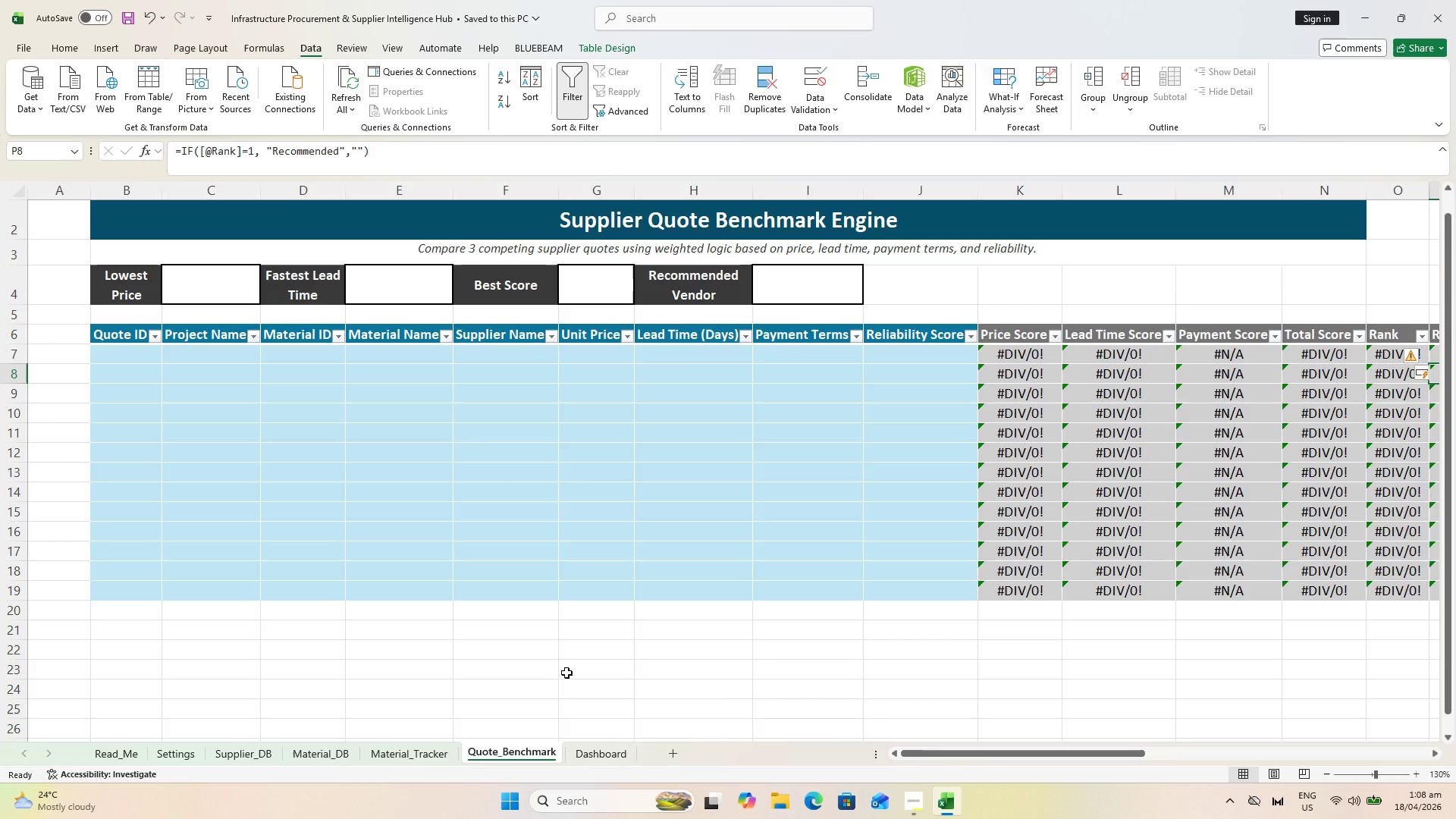 
type(QB-001)
 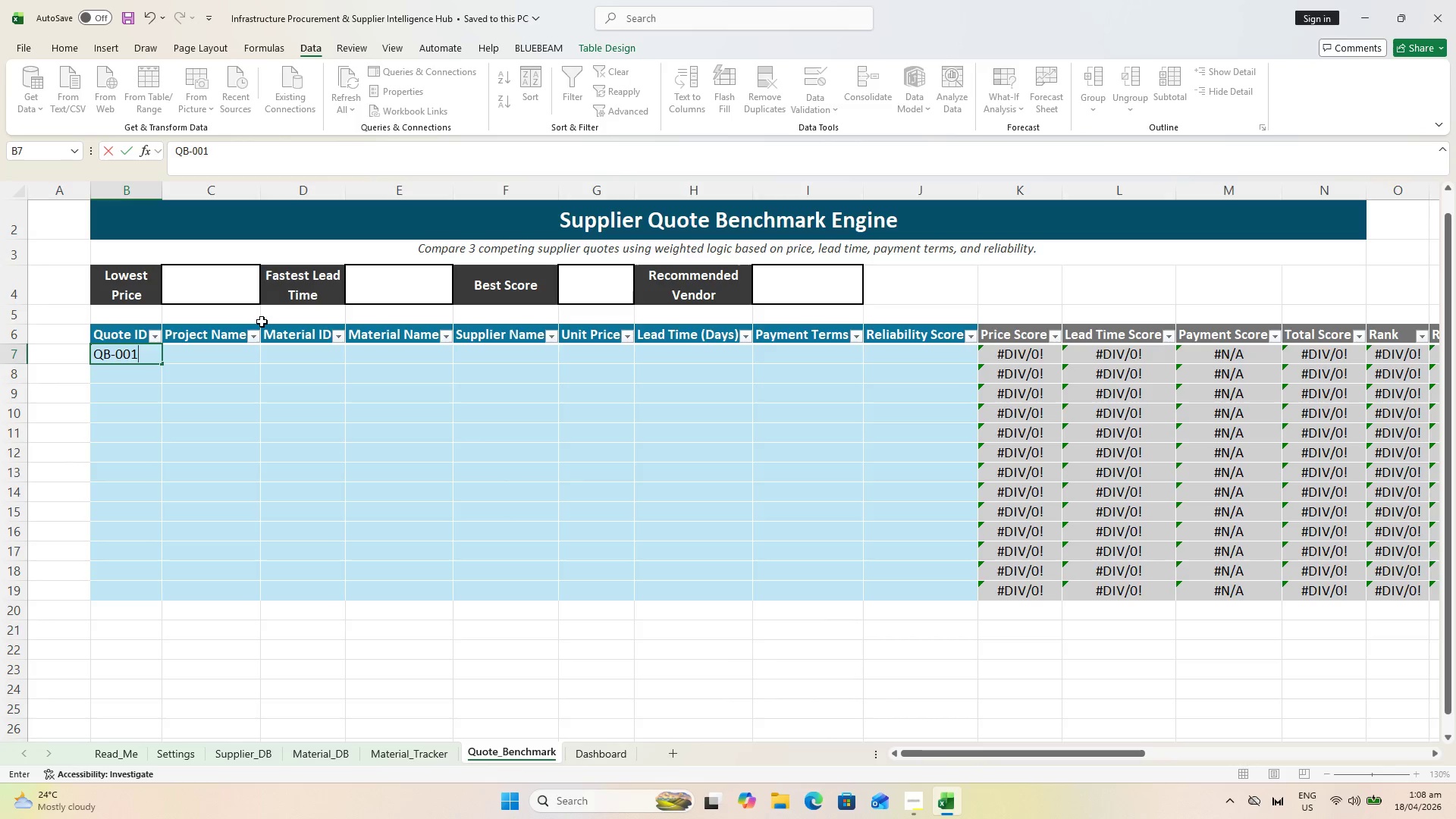 
key(ArrowRight)
 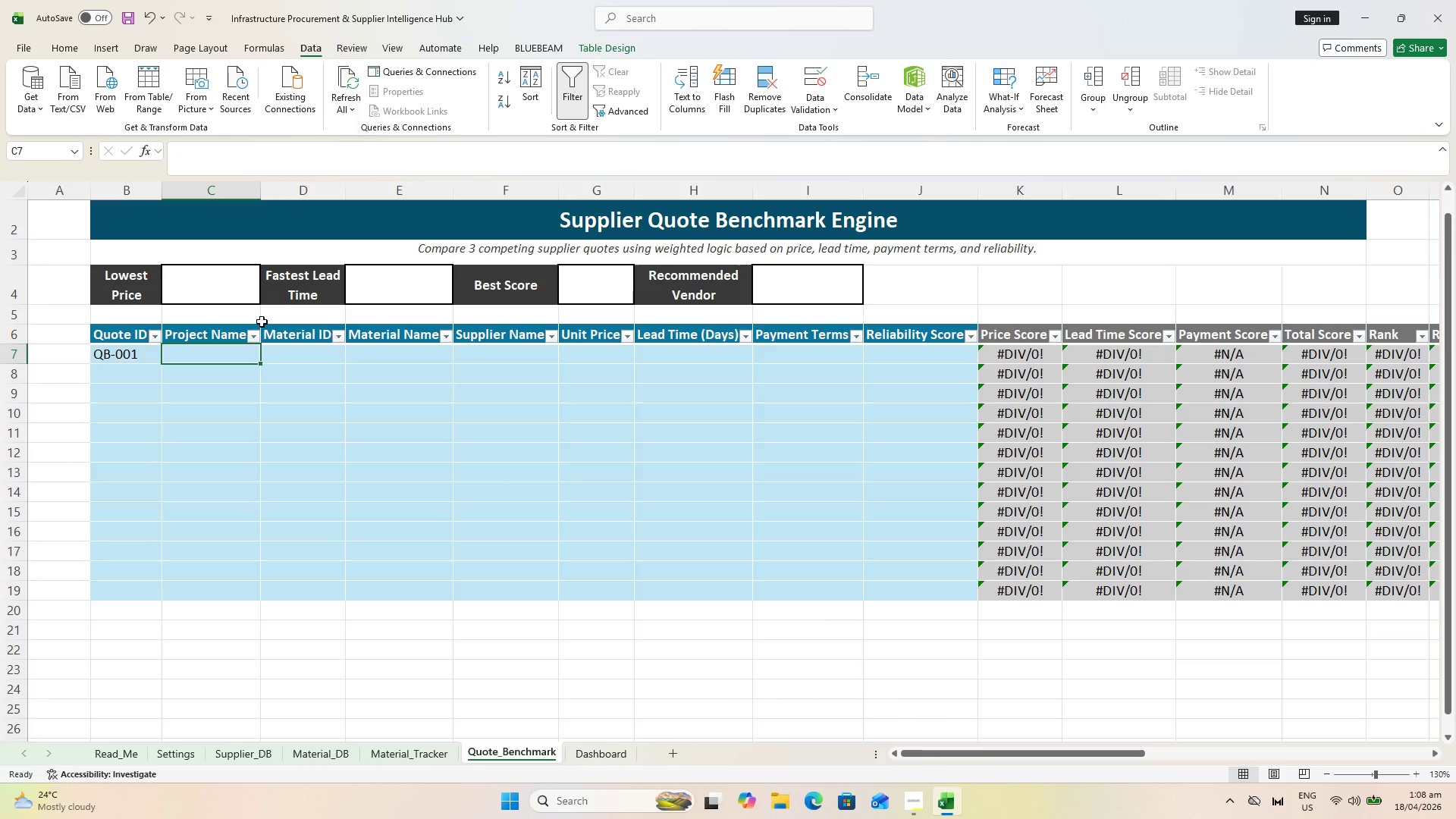 
type(Bri)
key(Backspace)
key(Backspace)
key(Backspace)
key(Backspace)
 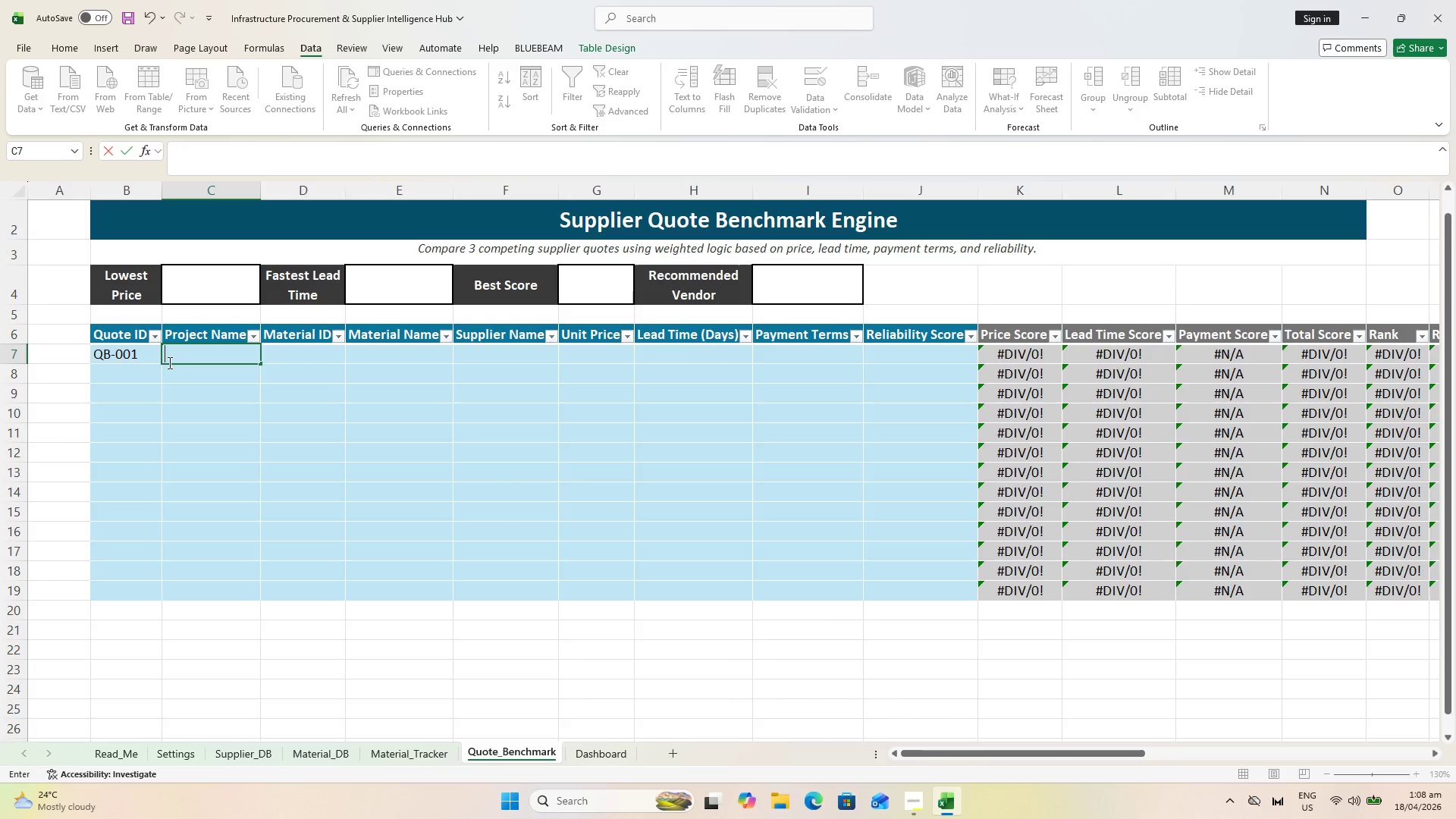 
left_click([130, 361])
 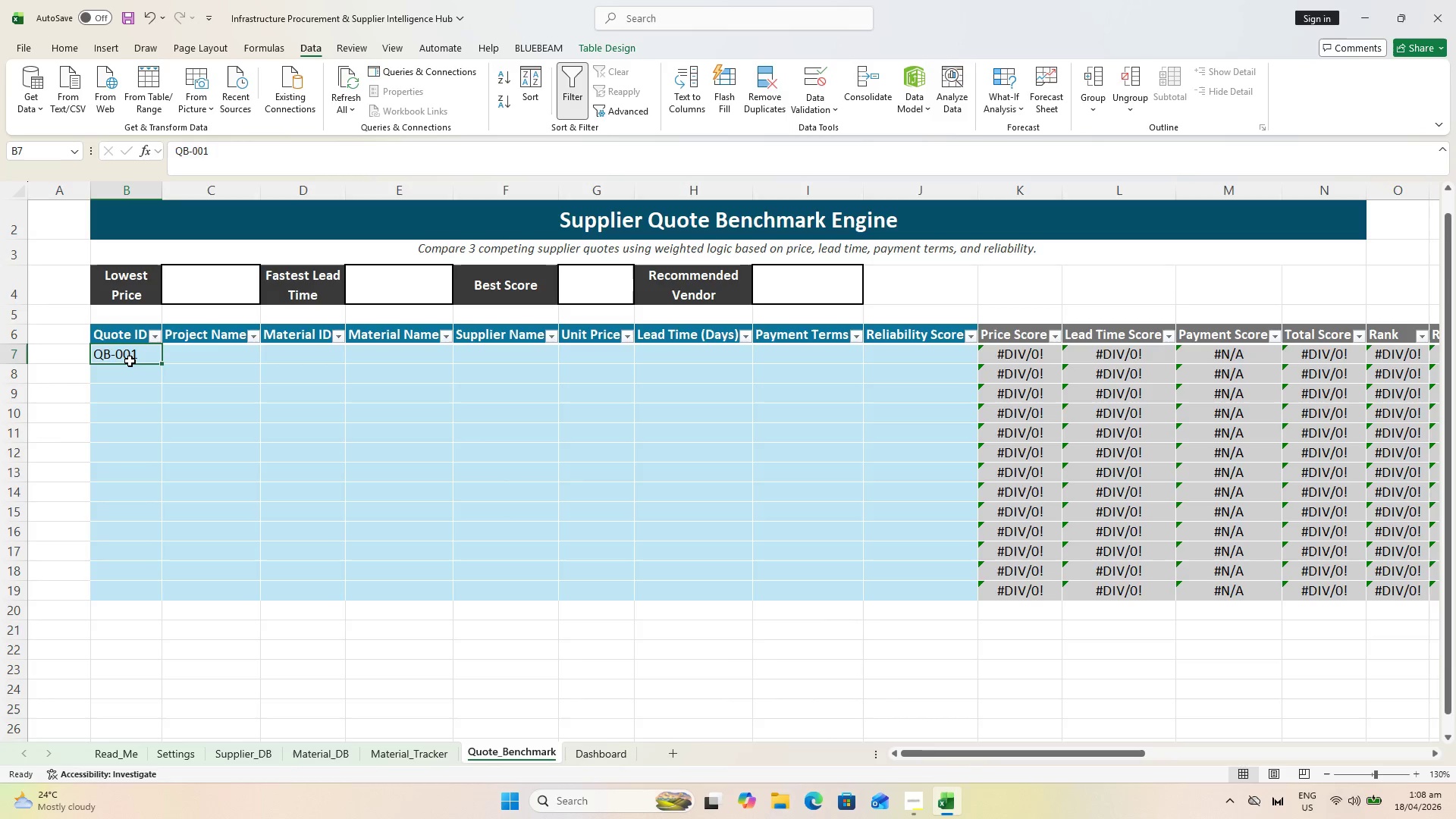 
key(Backspace)
 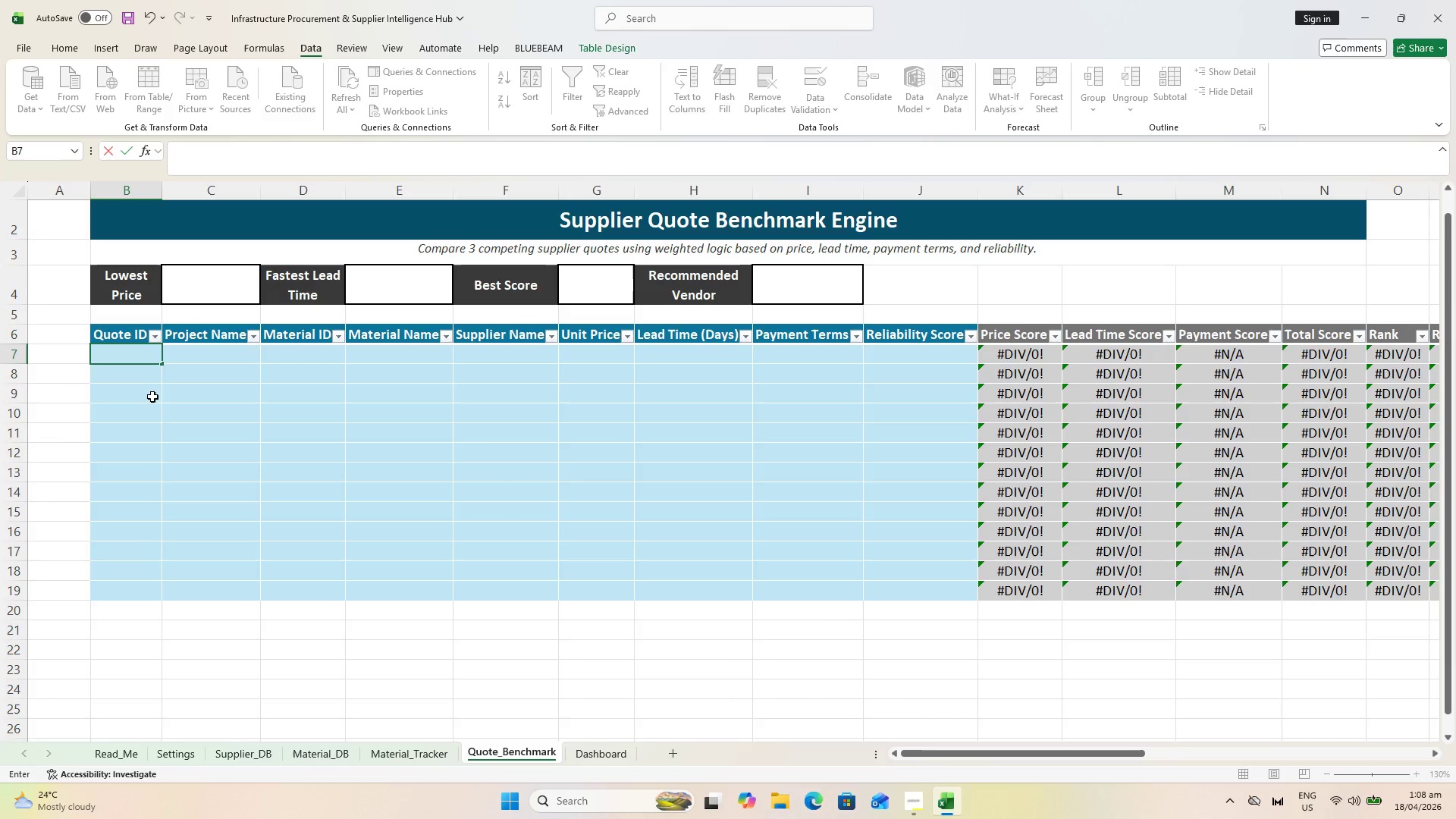 
wait(7.59)
 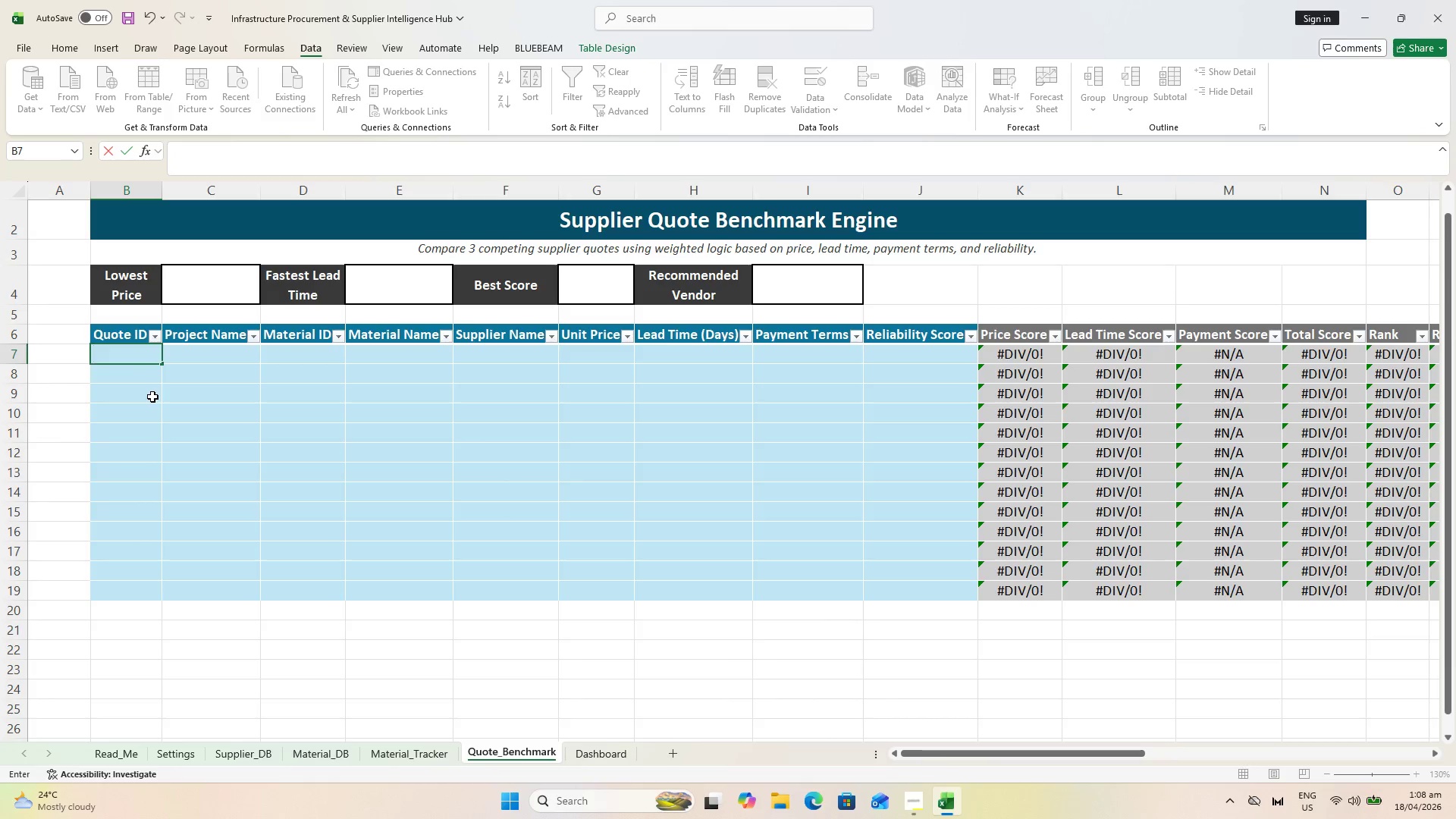 
type(Qb)
key(Backspace)
type(b)
key(Backspace)
type(B-001)
 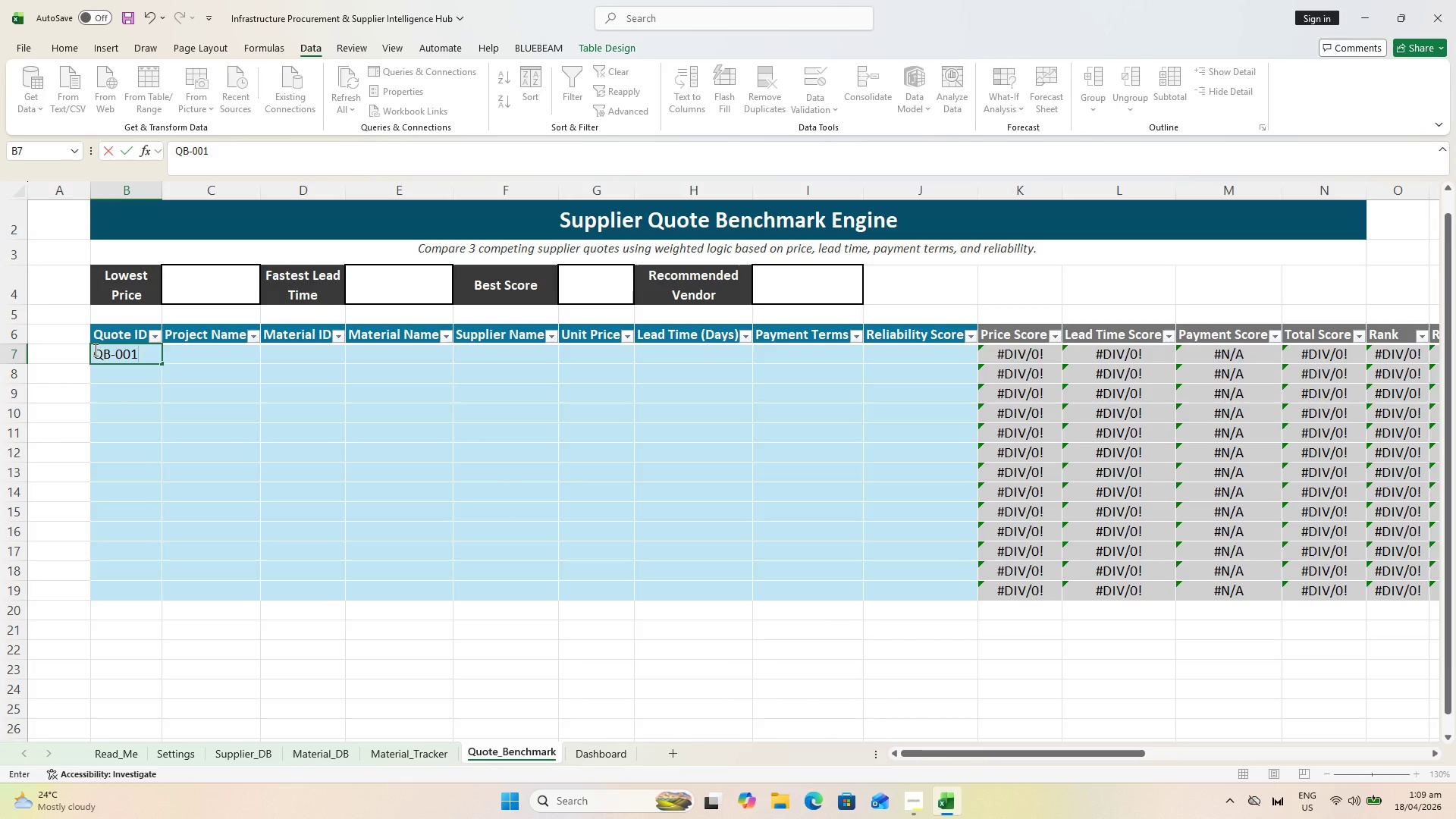 
key(Enter)
 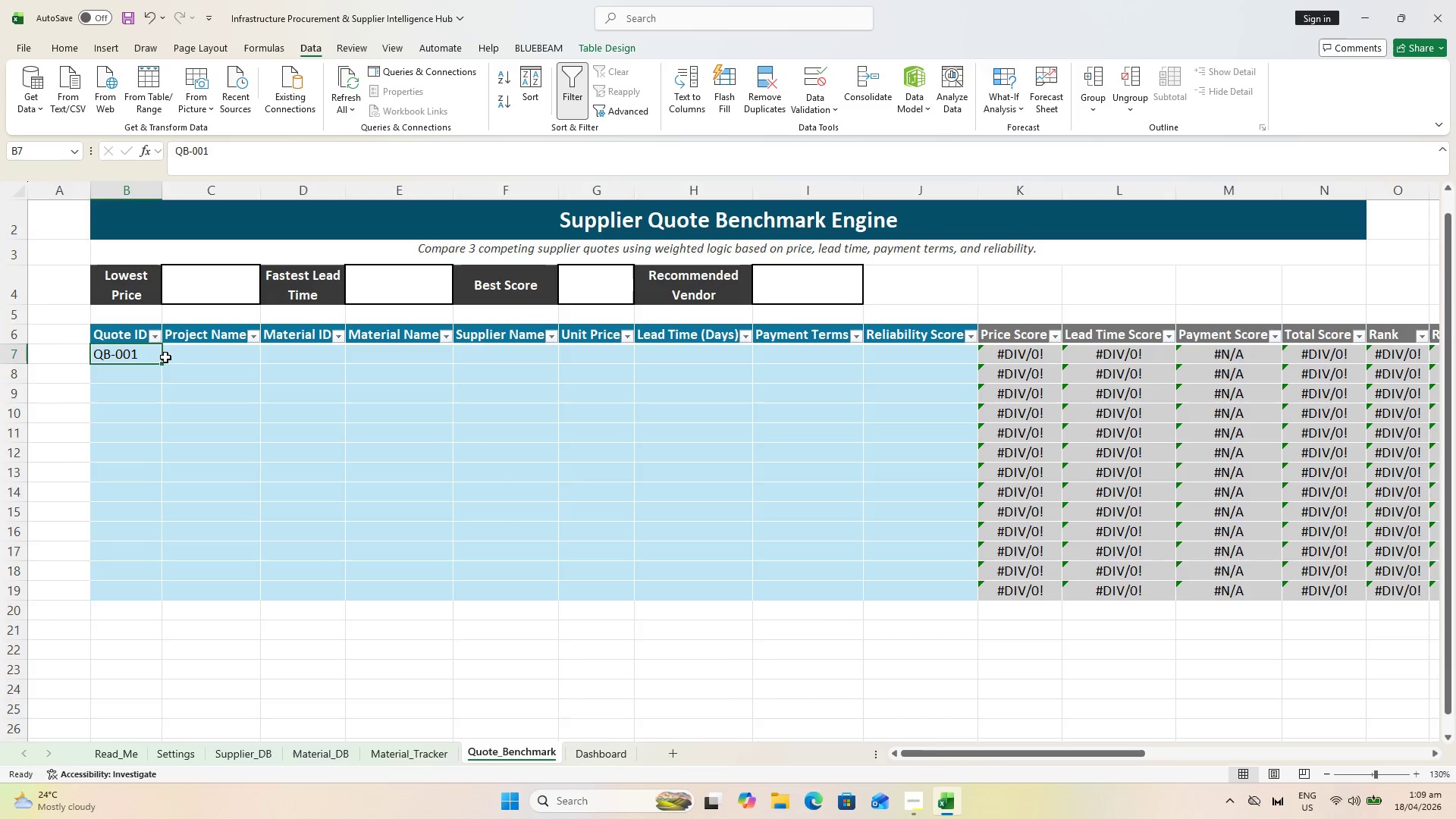 
wait(5.17)
 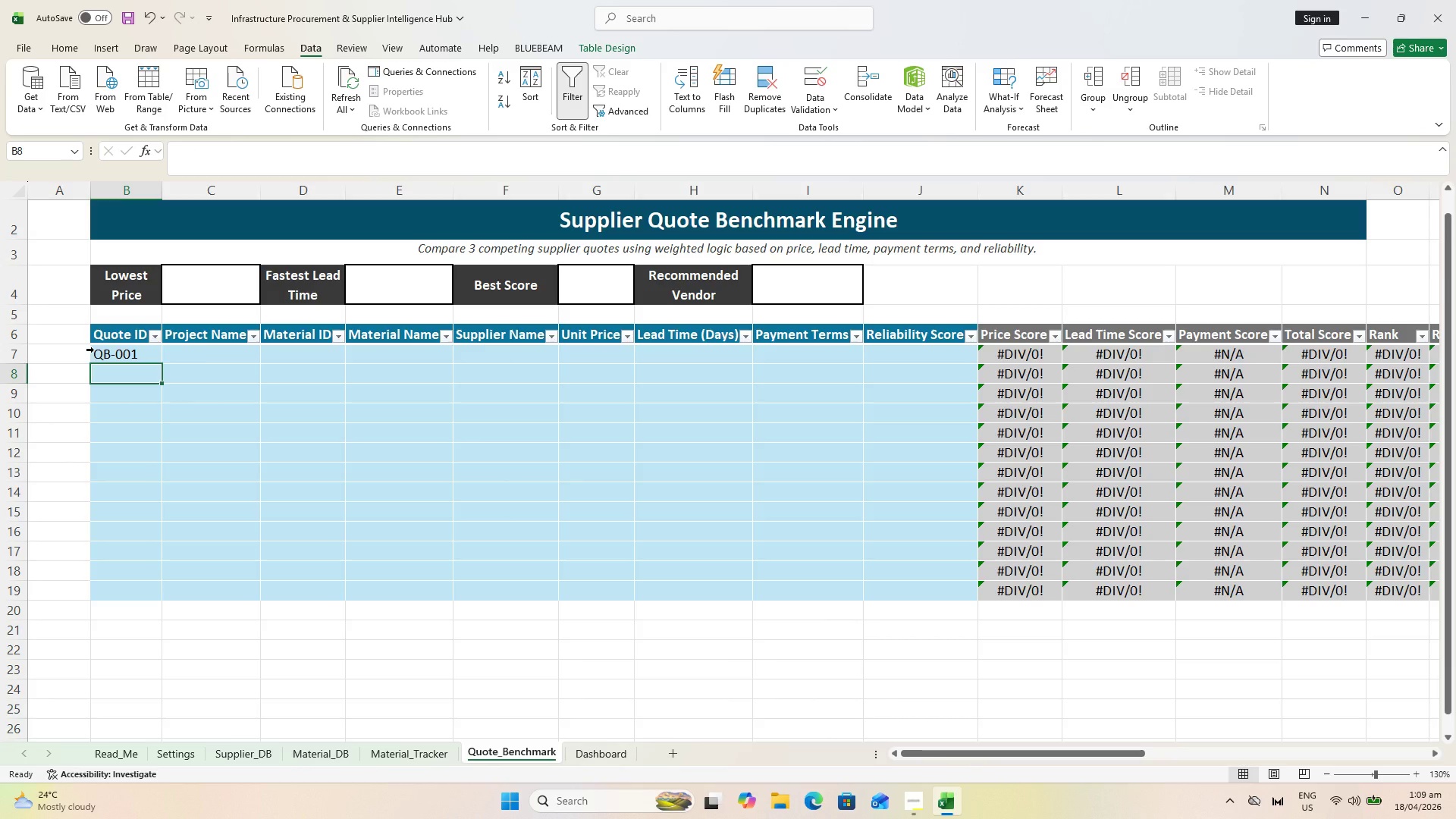 
left_click_drag(start_coordinate=[161, 366], to_coordinate=[136, 635])
 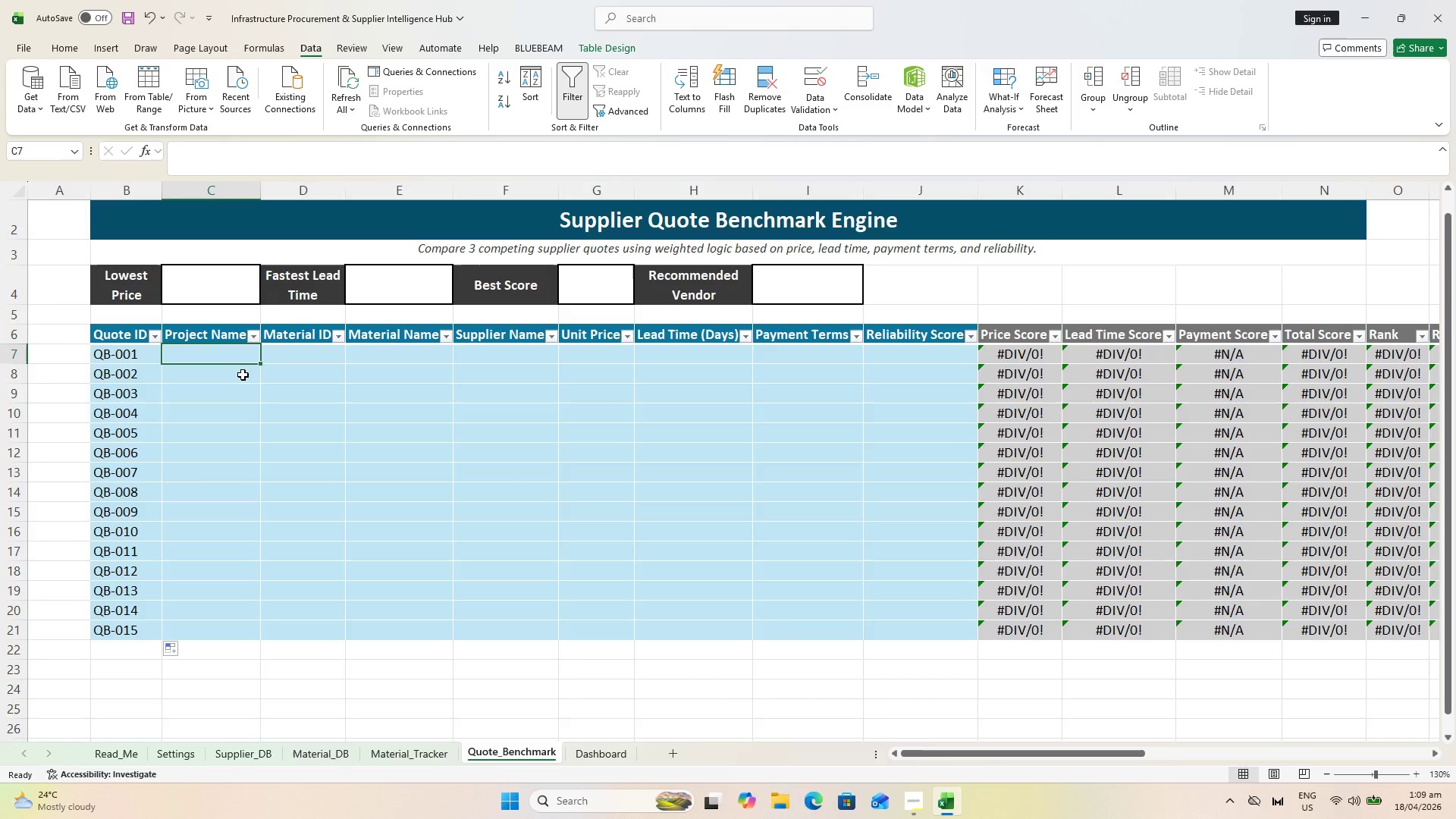 
wait(5.58)
 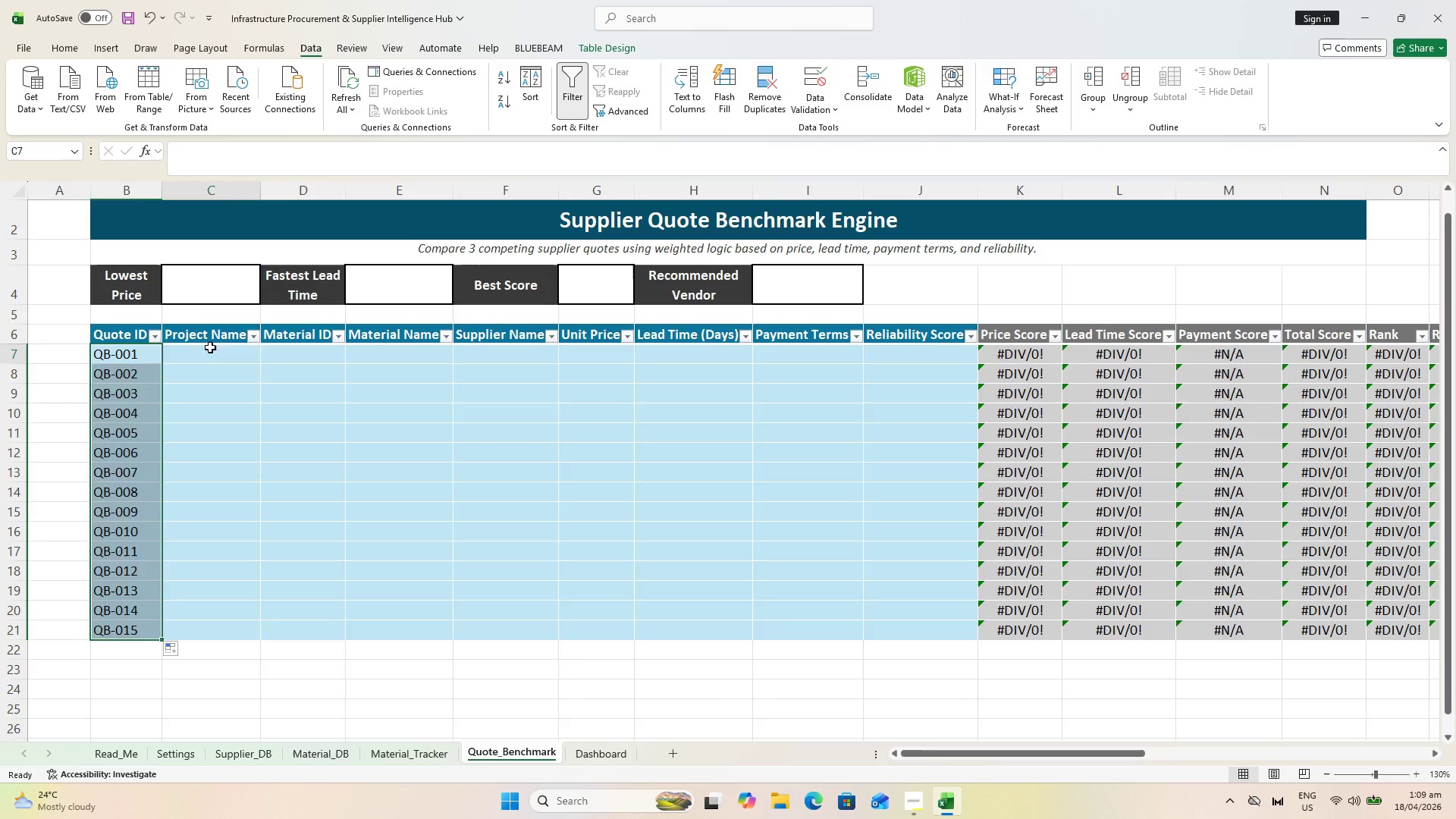 
type(bRIDGBridge Rehab Project)
 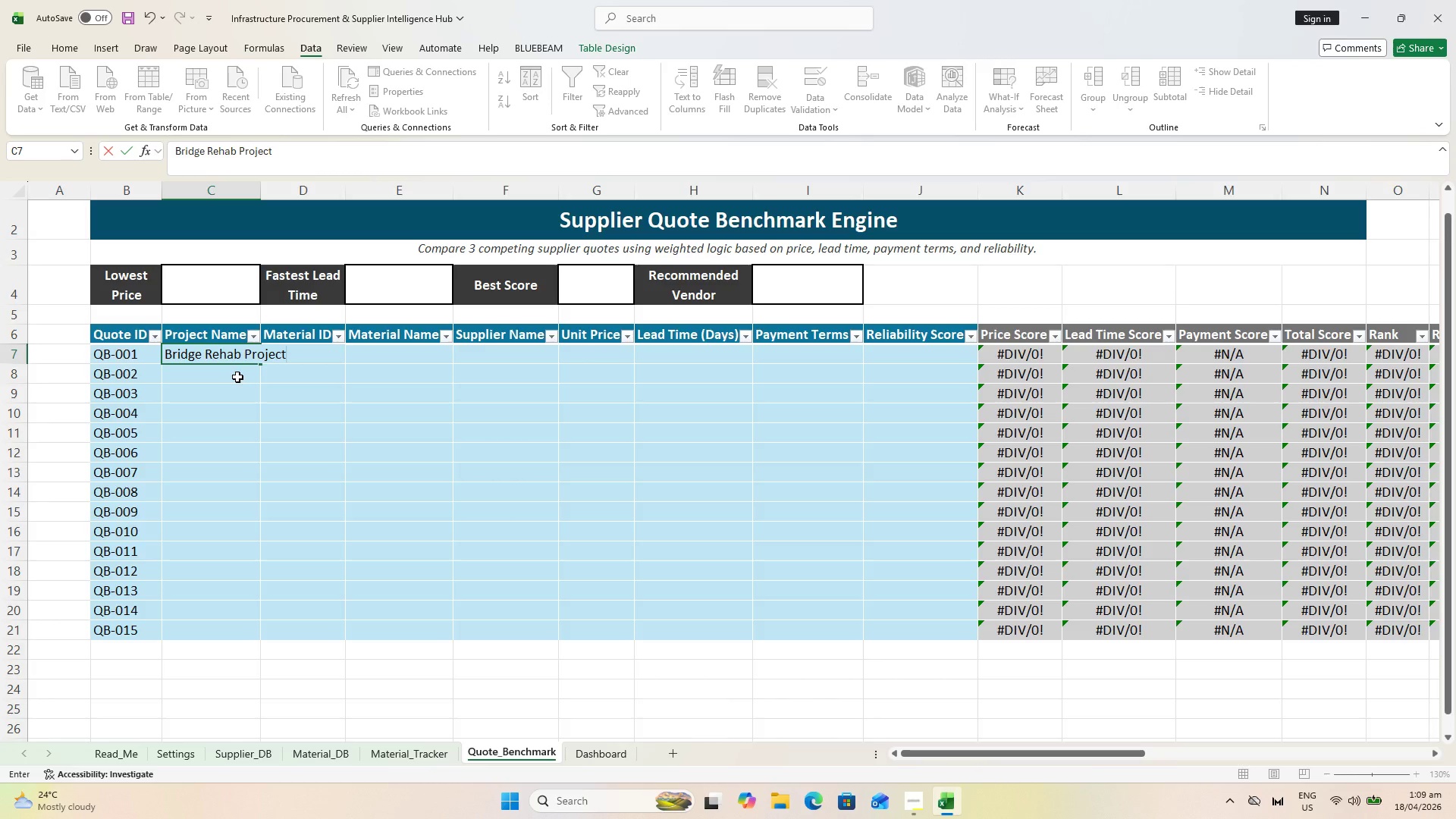 
hold_key(key=Backspace, duration=0.72)
 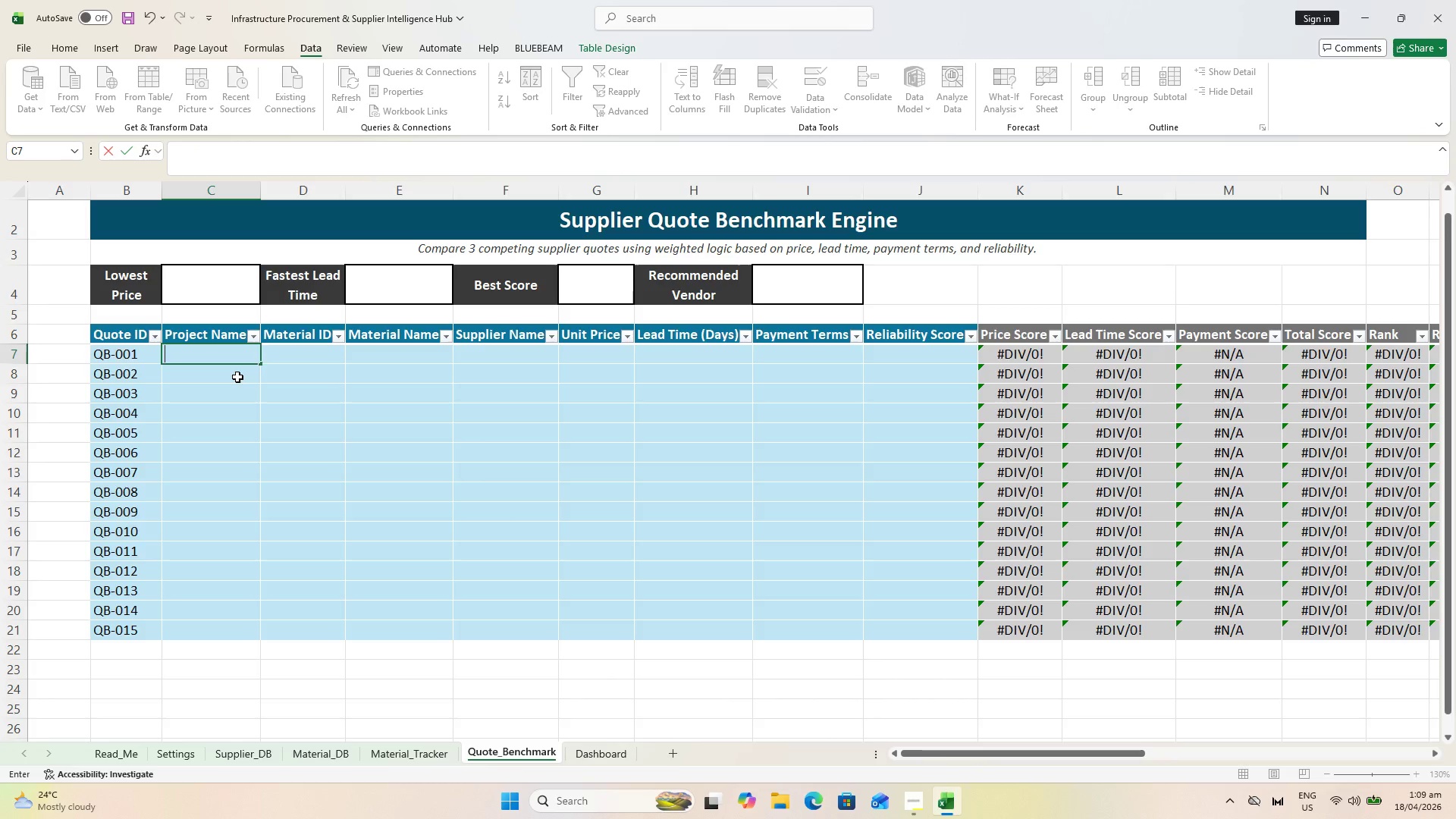 
key(ArrowRight)
 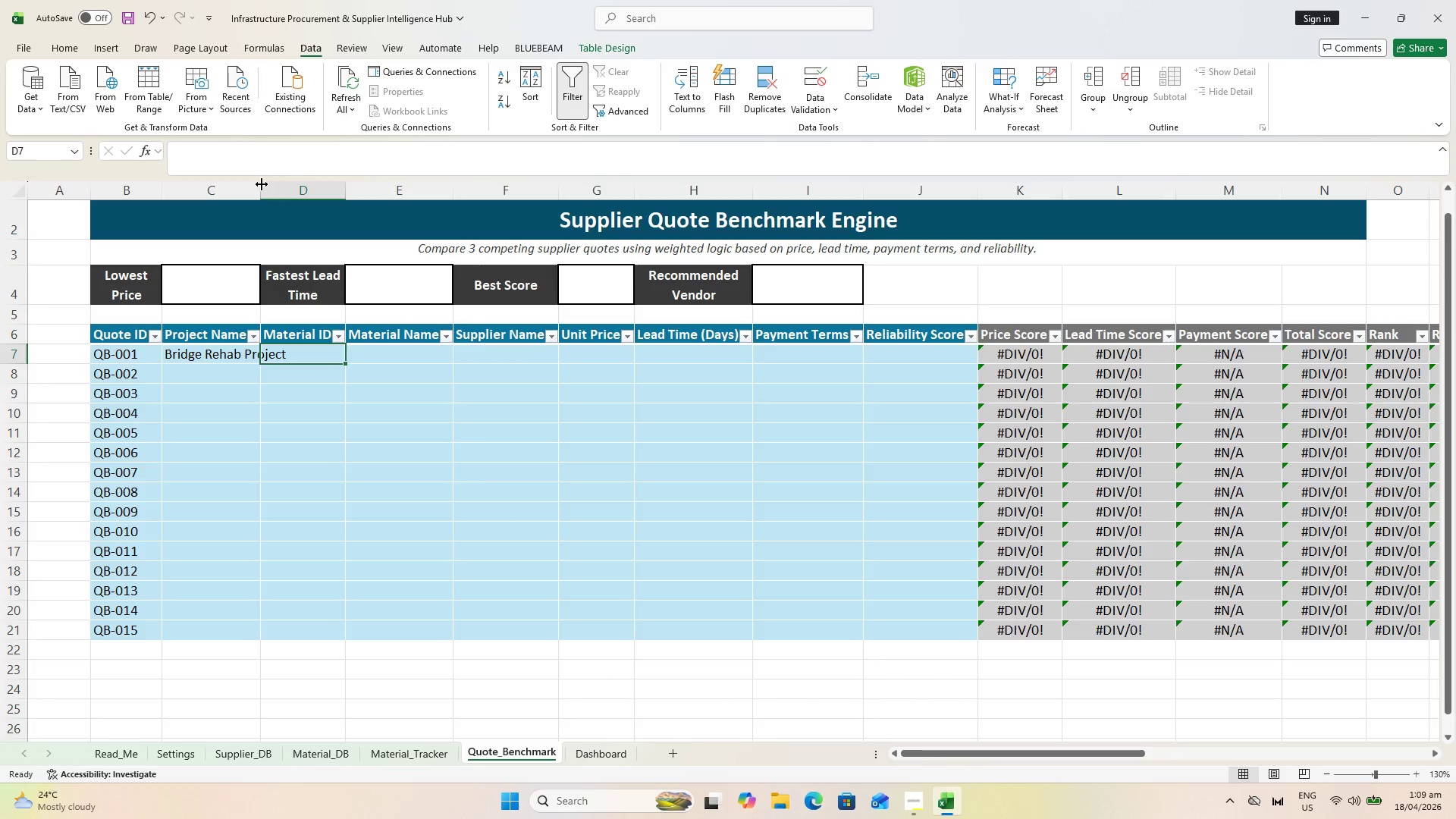 
double_click([261, 184])
 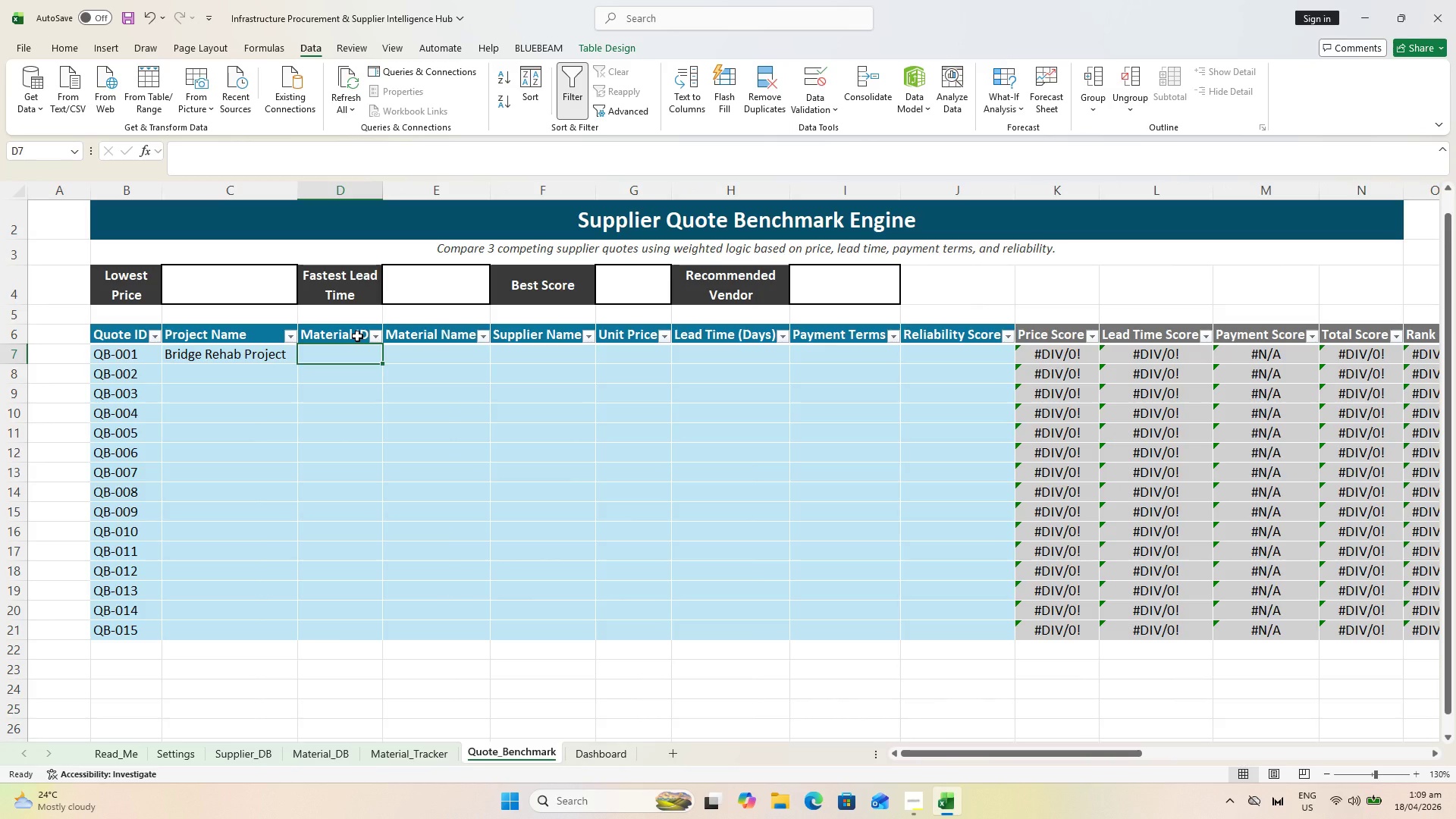 
type(MAT )
key(Backspace)
type(-003)
 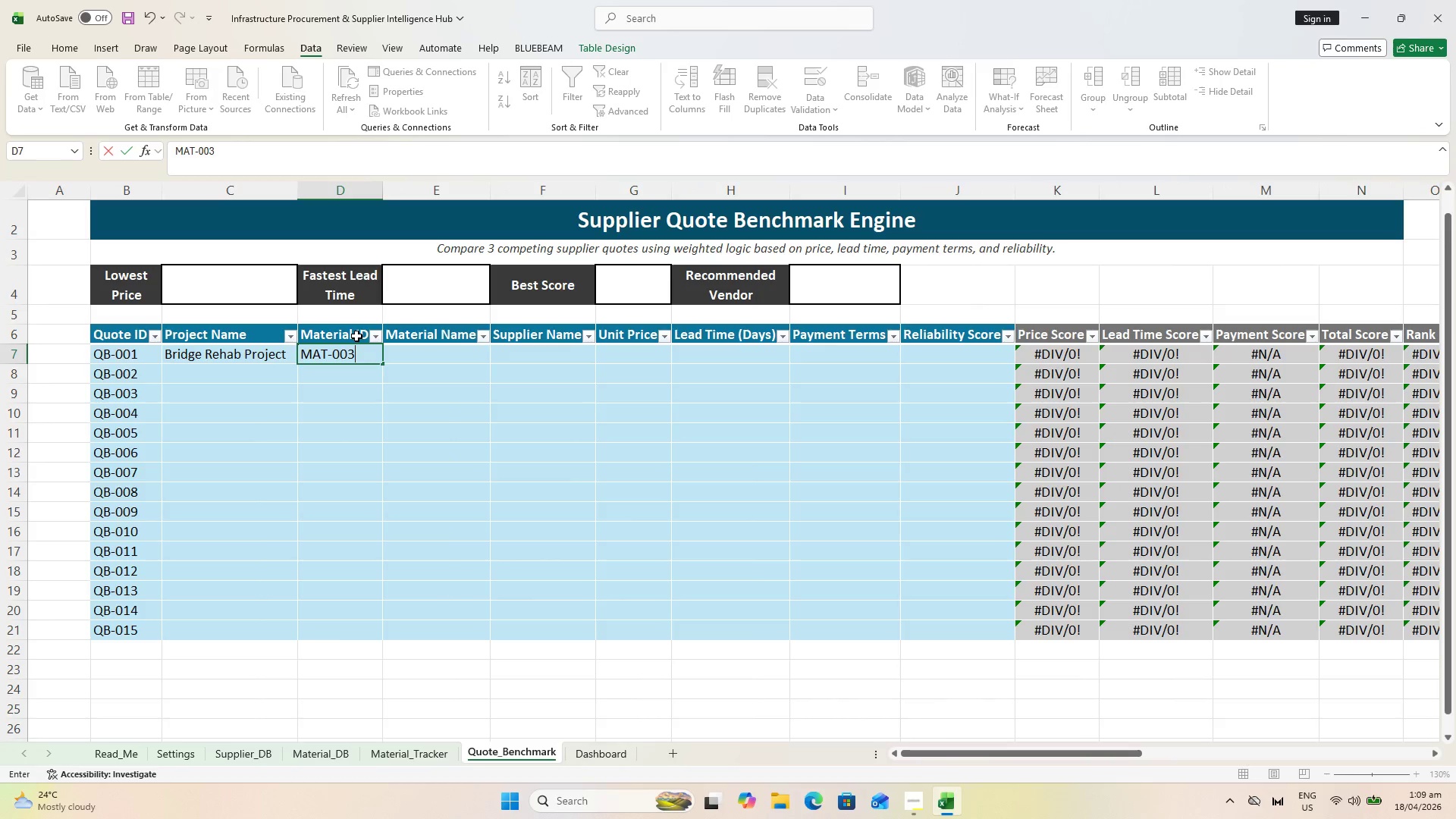 
key(ArrowRight)
 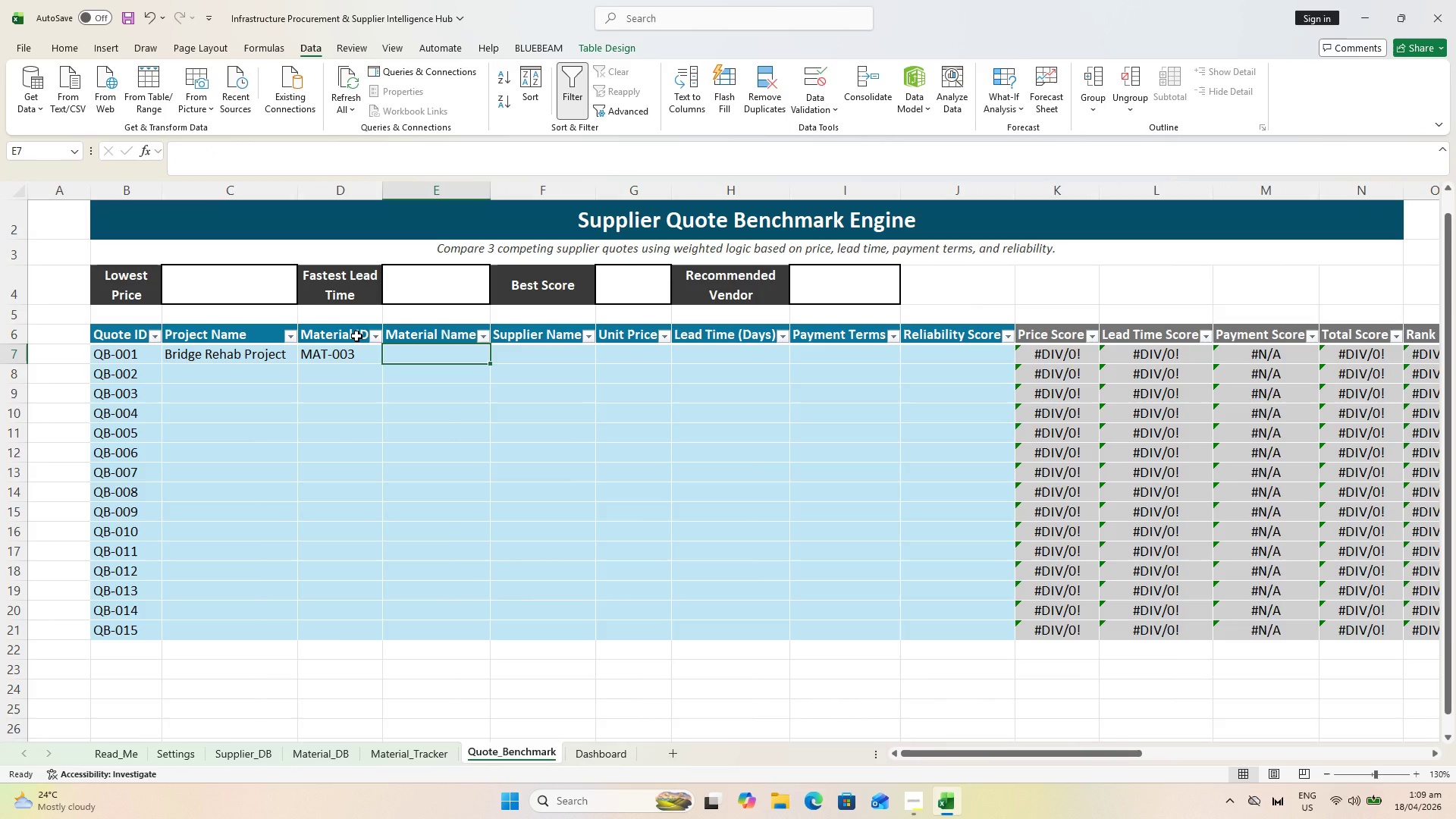 
type(Steel Plate )
 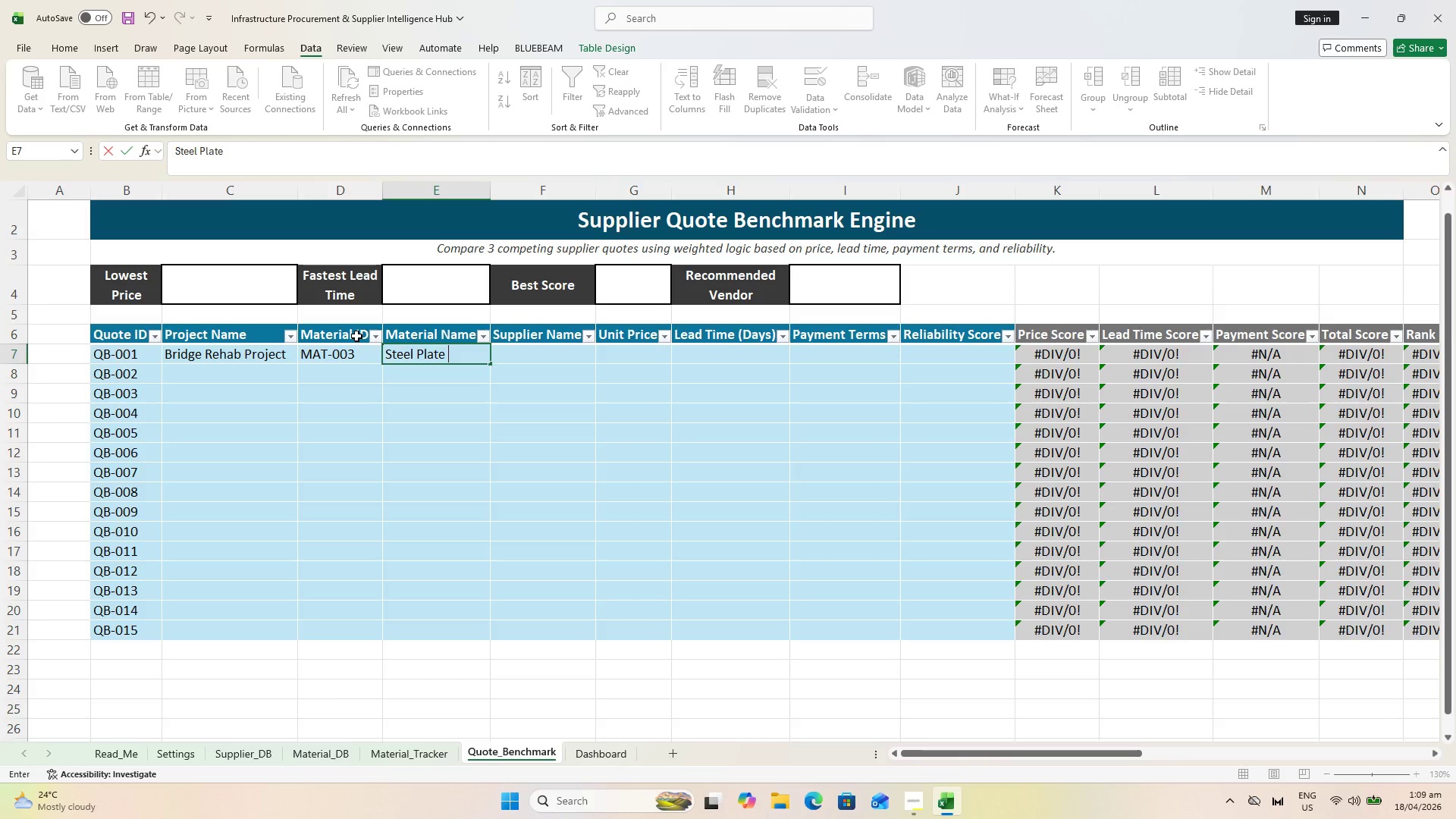 
type(12mm)
 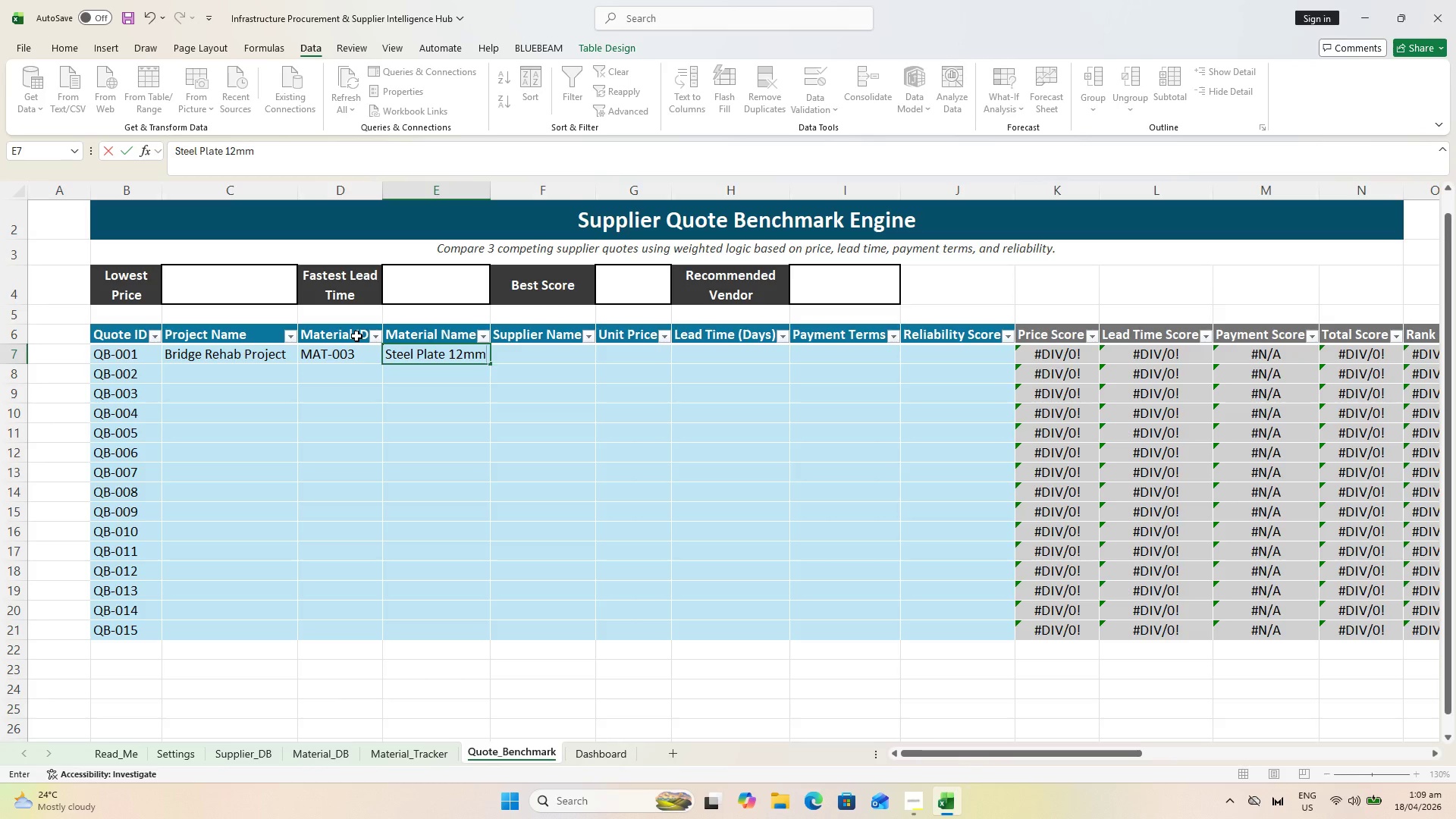 
key(ArrowRight)
 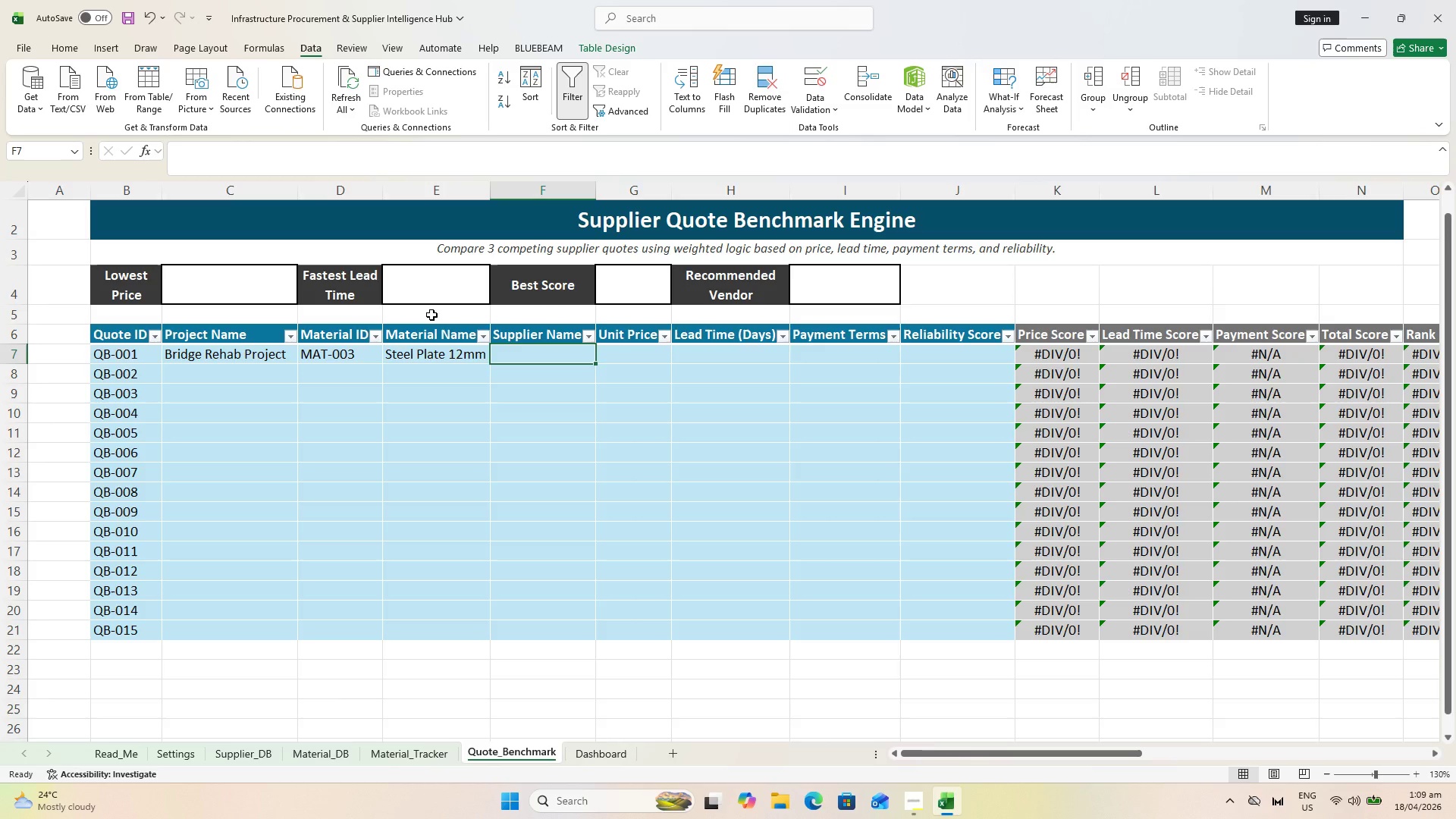 
wait(10.66)
 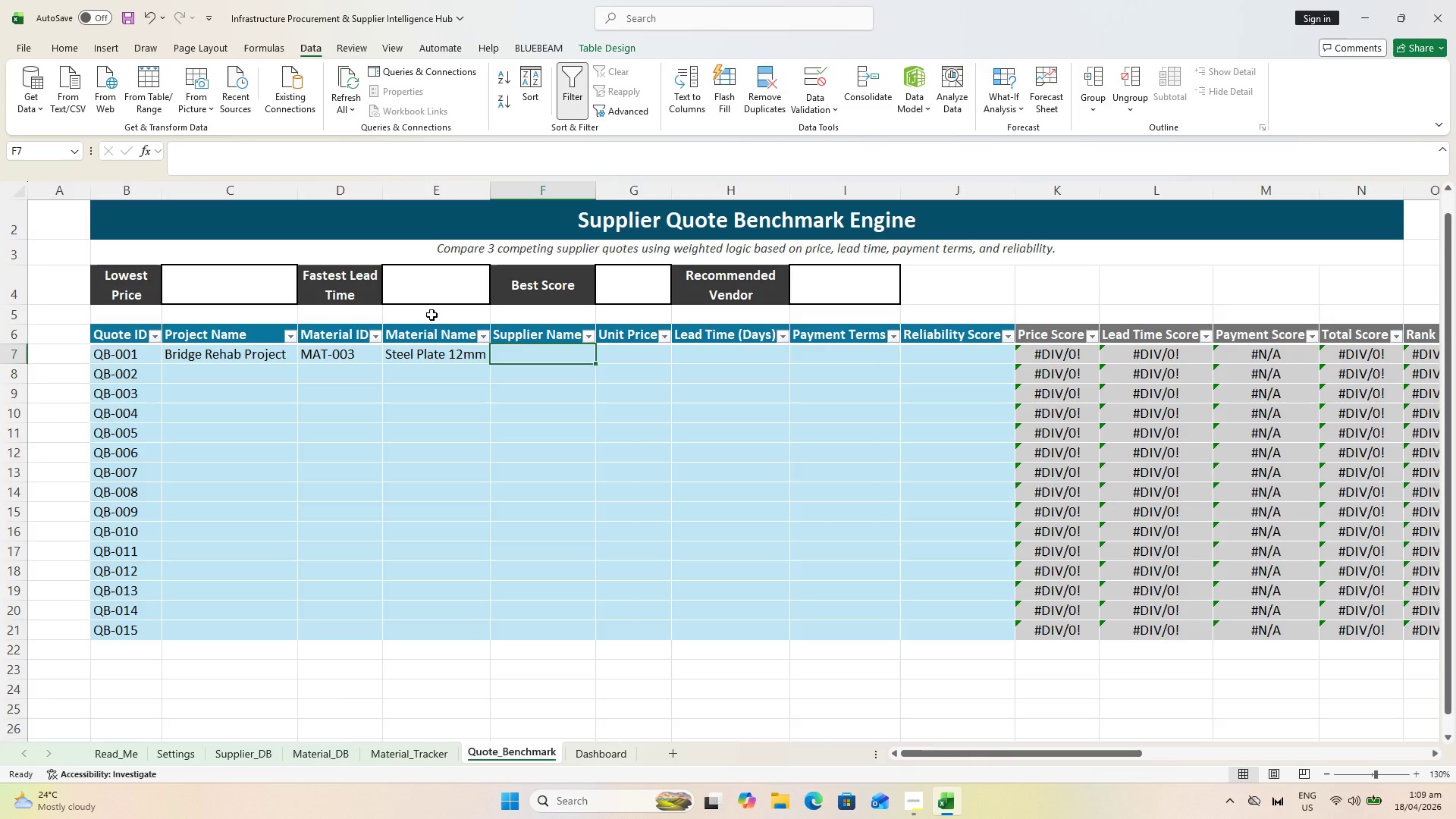 
left_click_drag(start_coordinate=[551, 348], to_coordinate=[547, 622])
 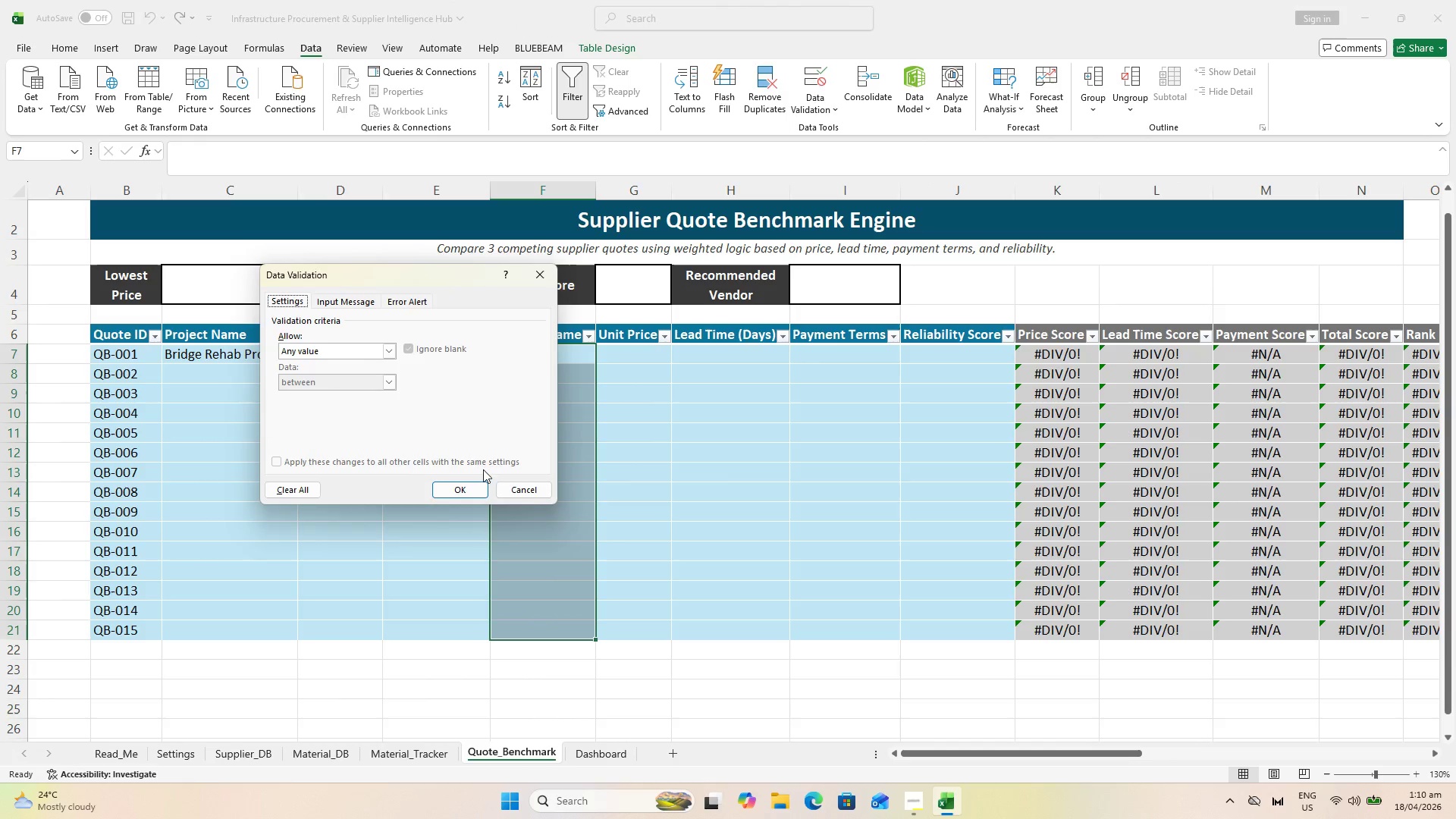 
wait(5.11)
 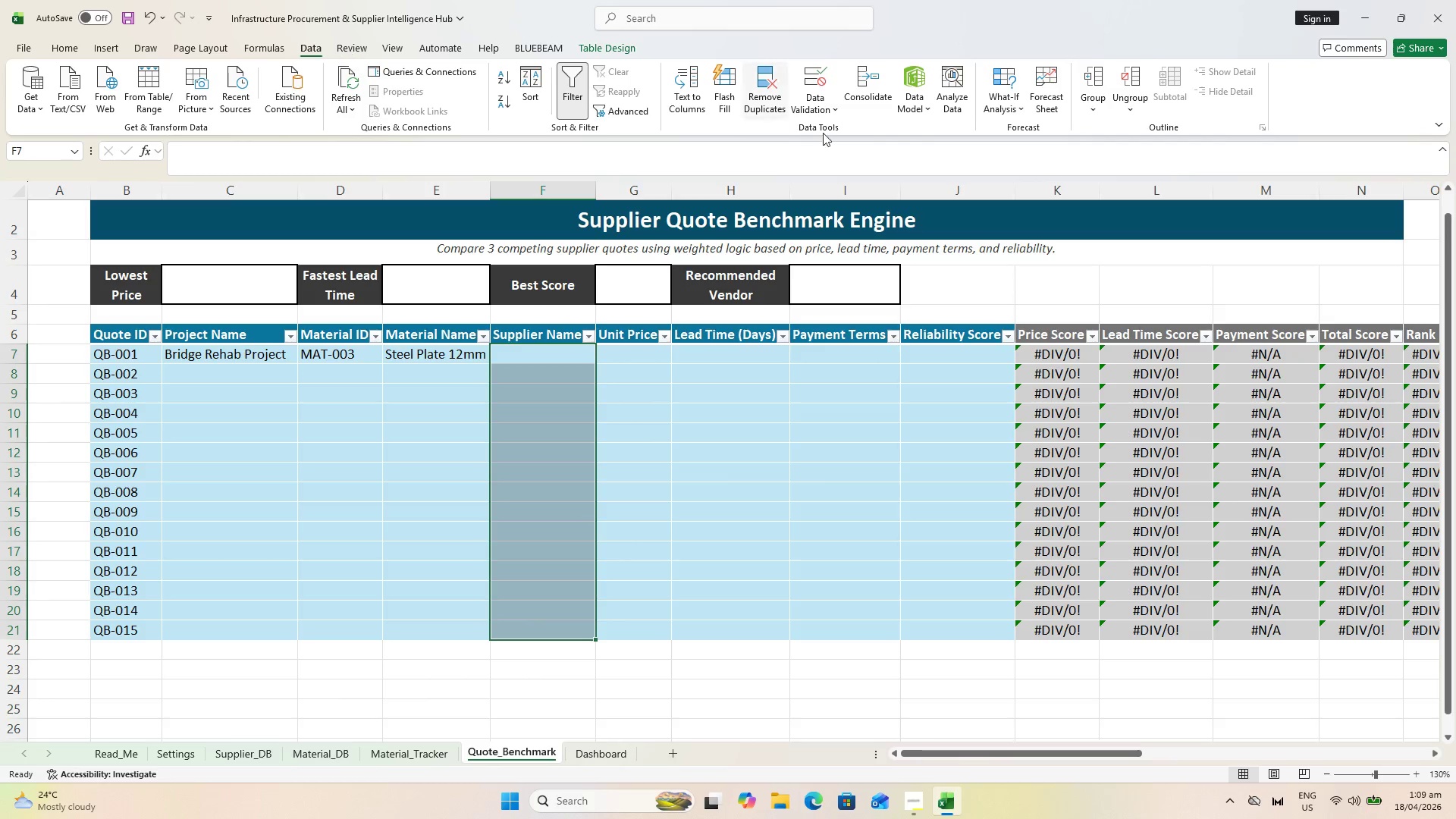 
left_click([361, 391])
 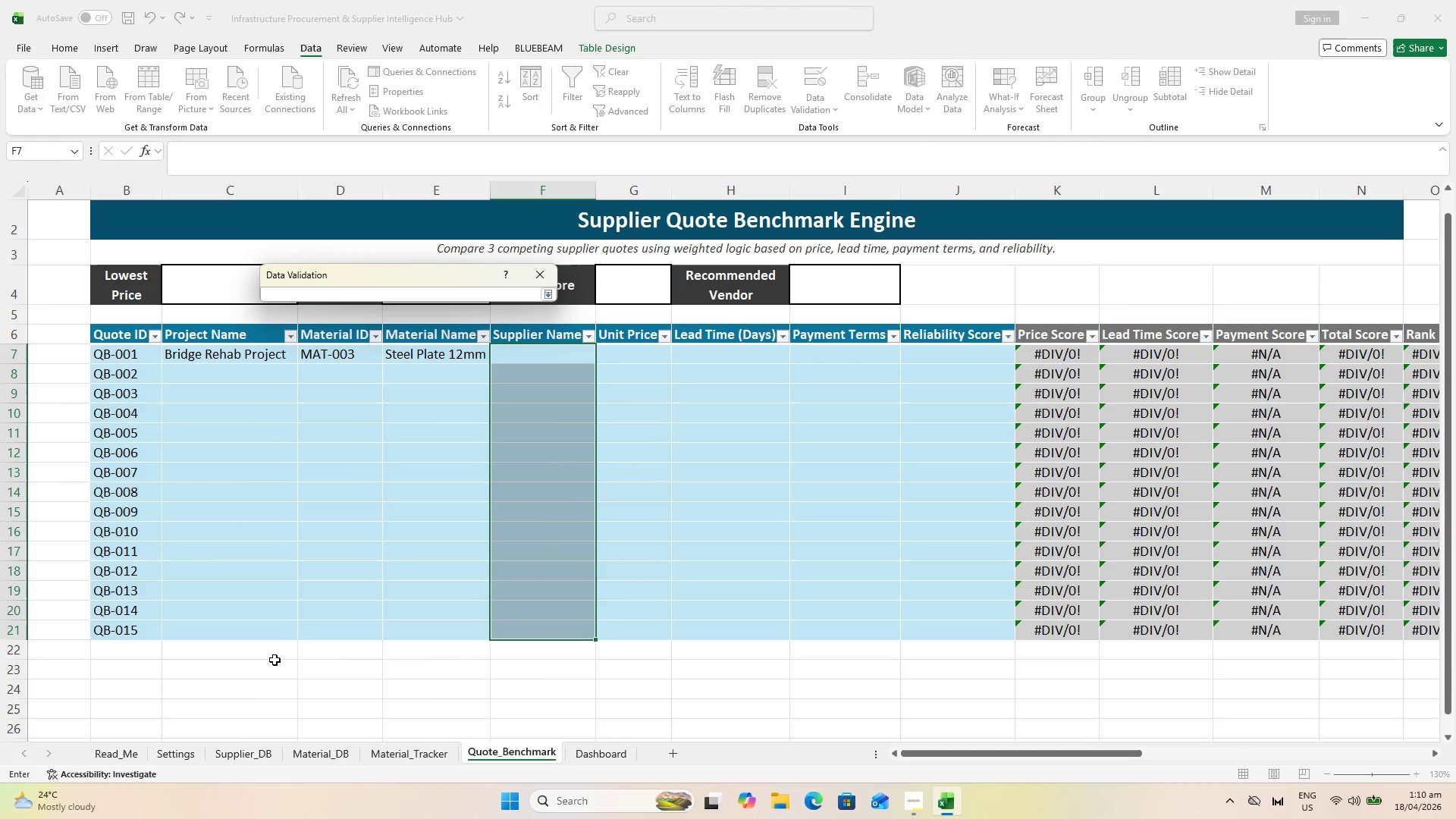 
left_click([165, 758])
 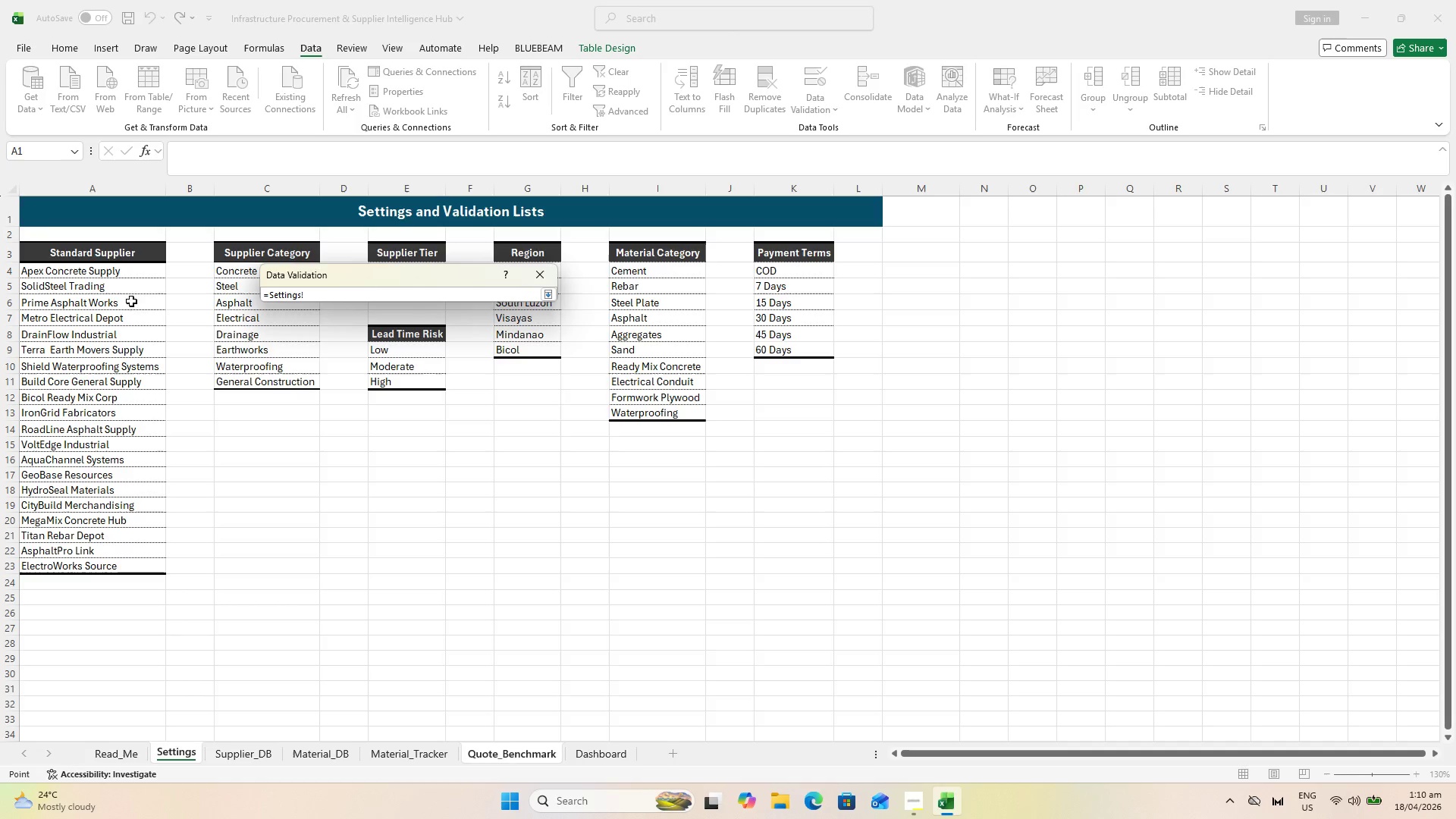 
left_click_drag(start_coordinate=[117, 270], to_coordinate=[123, 564])
 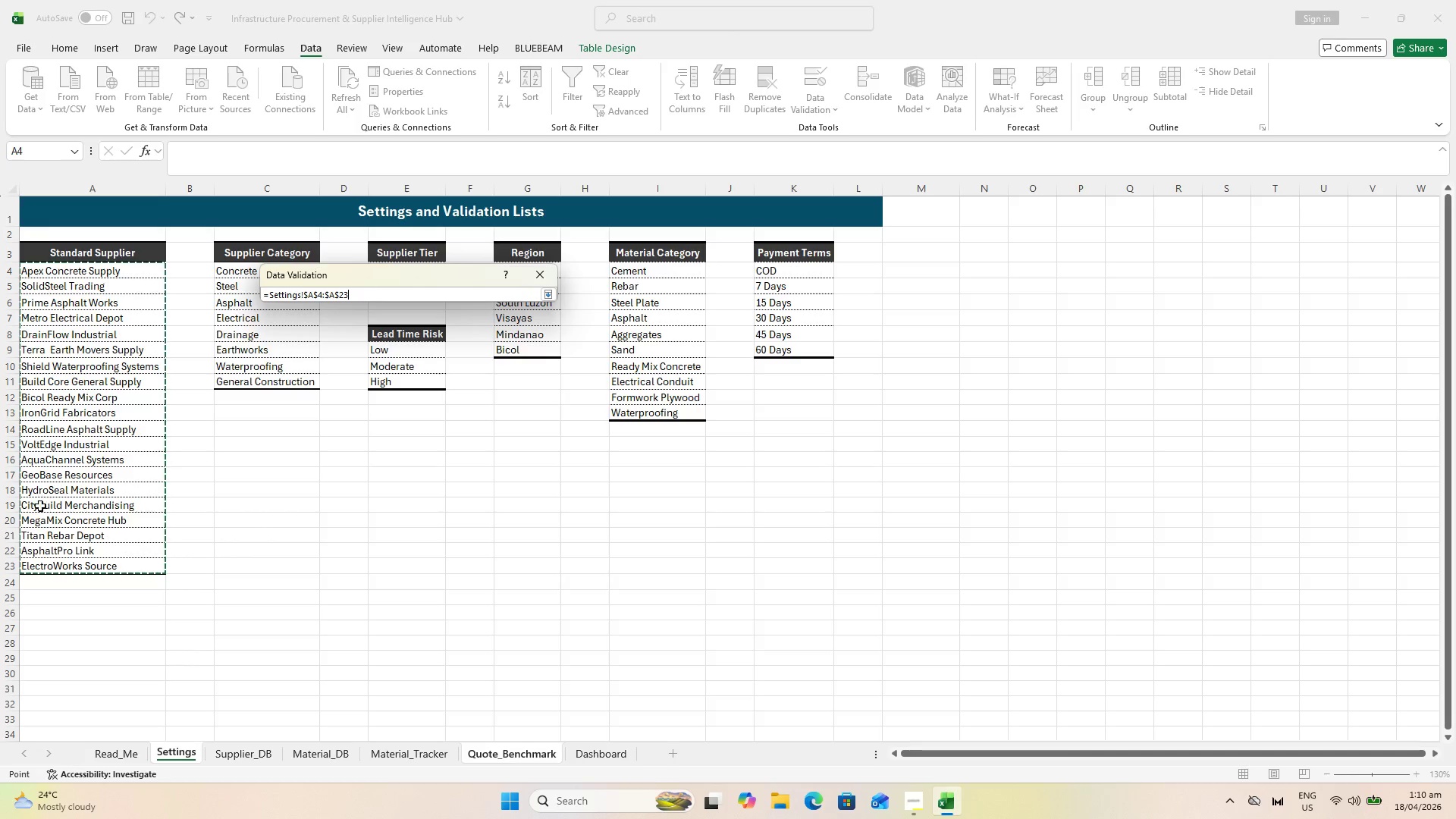 
wait(23.28)
 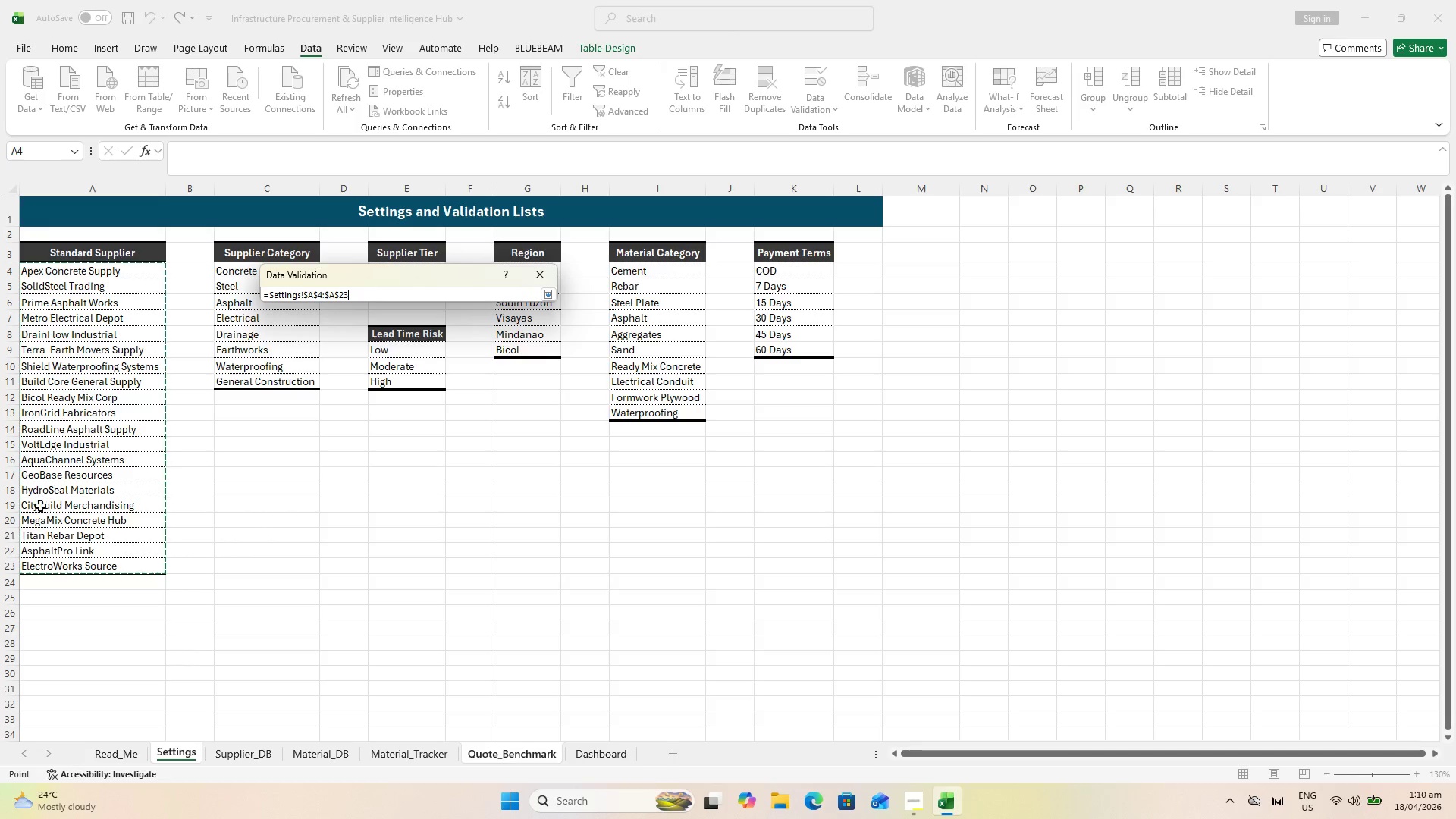 
key(Escape)
 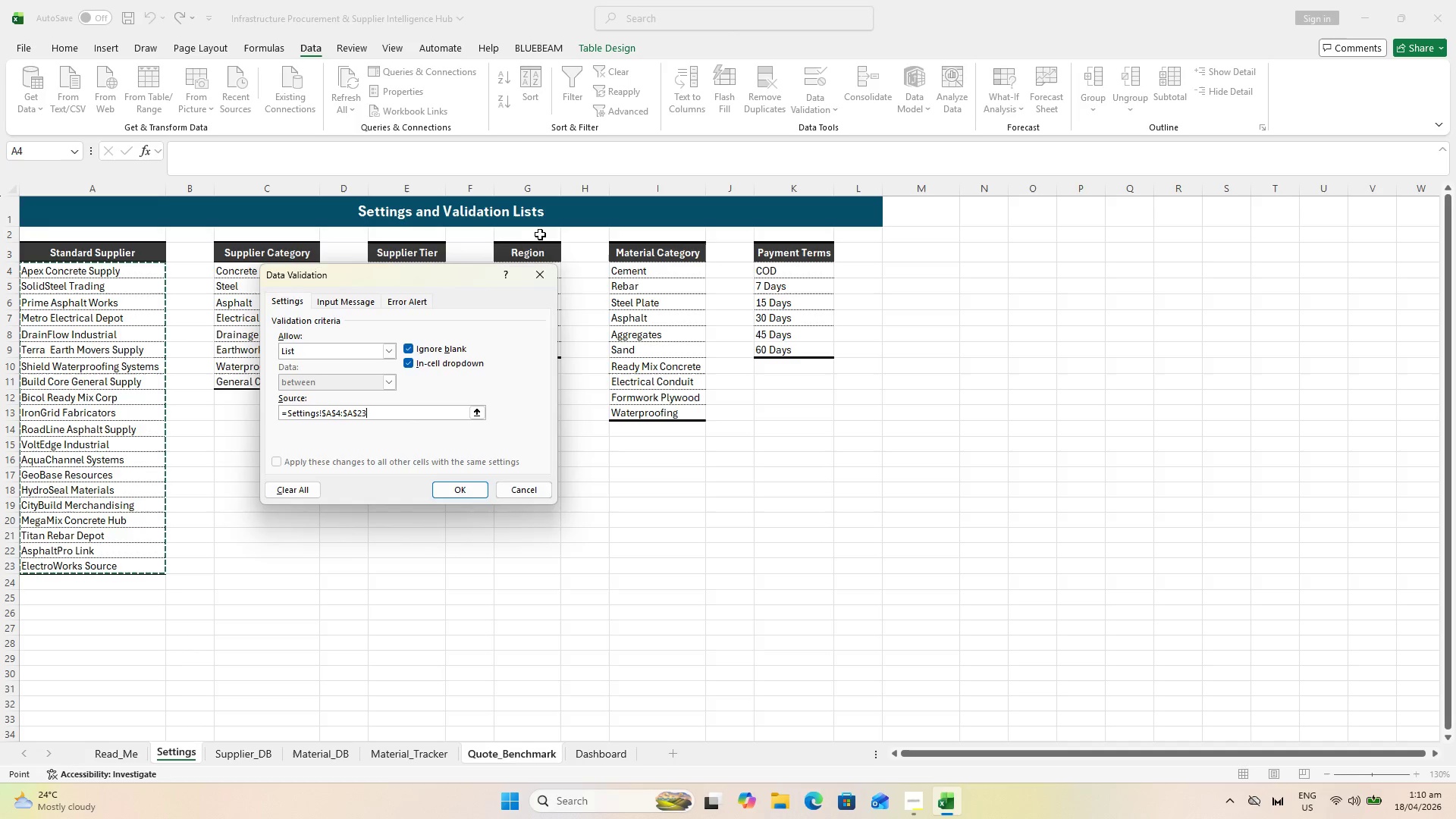 
left_click([550, 270])
 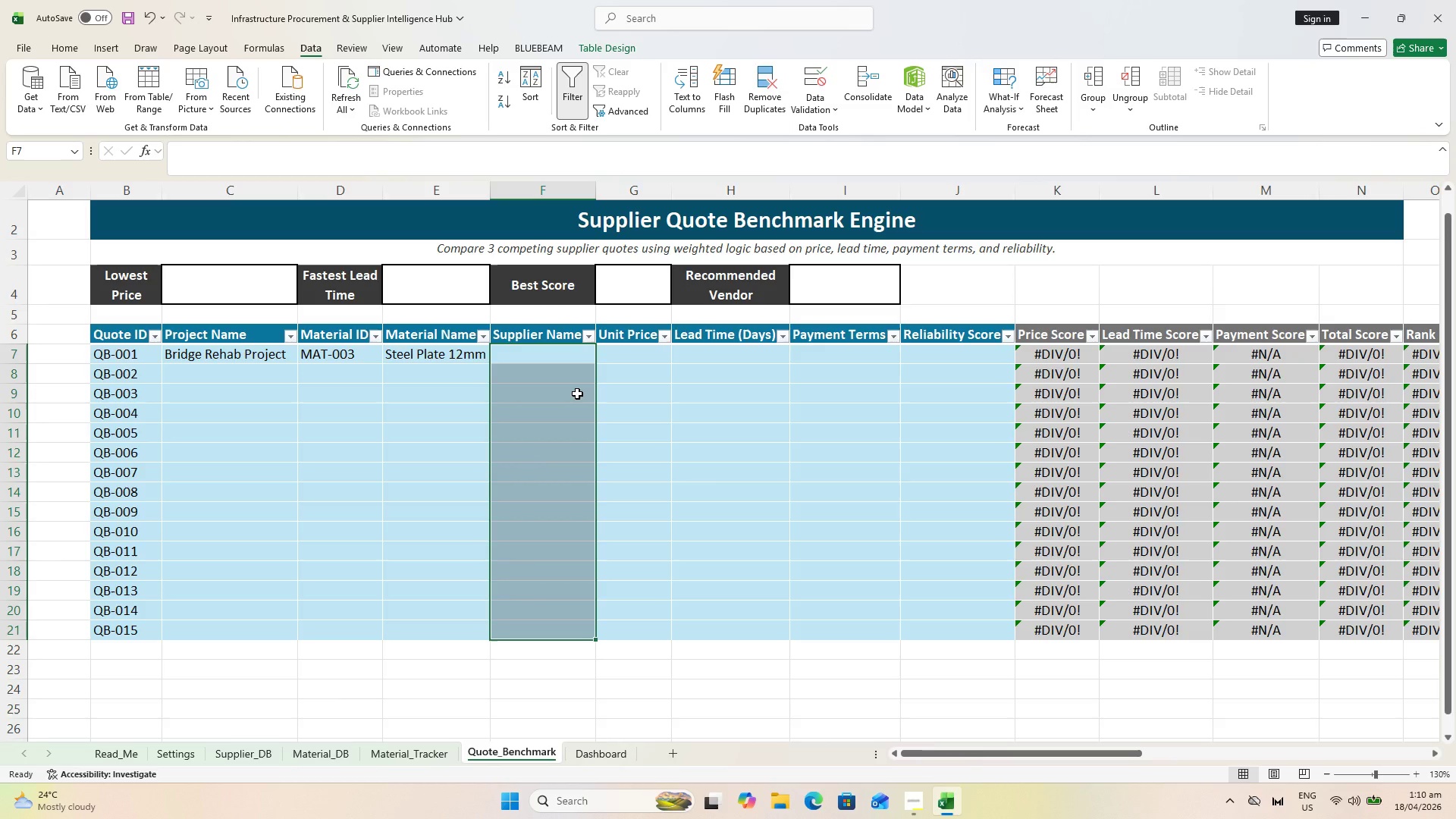 
left_click([188, 745])
 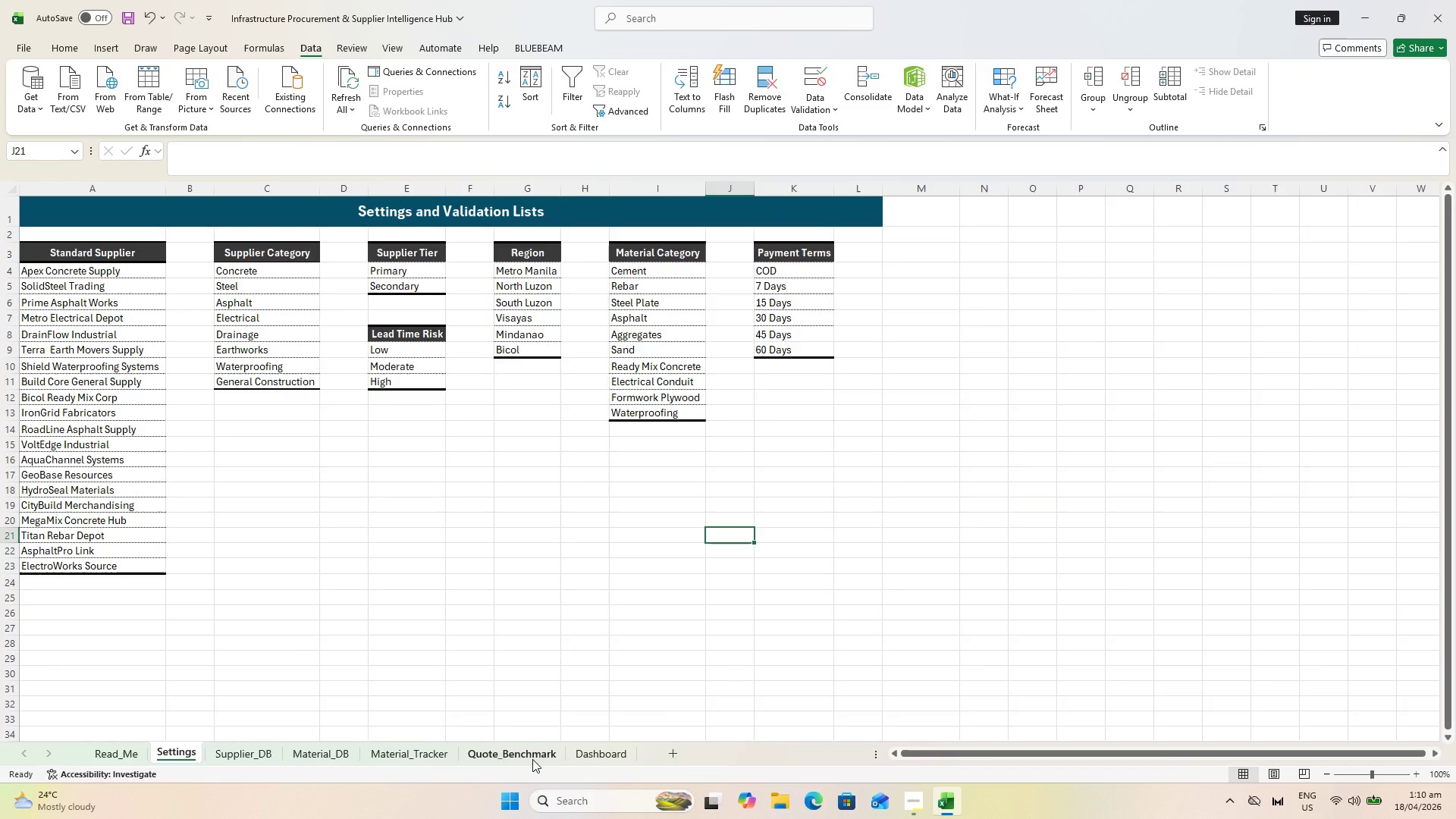 
double_click([493, 755])
 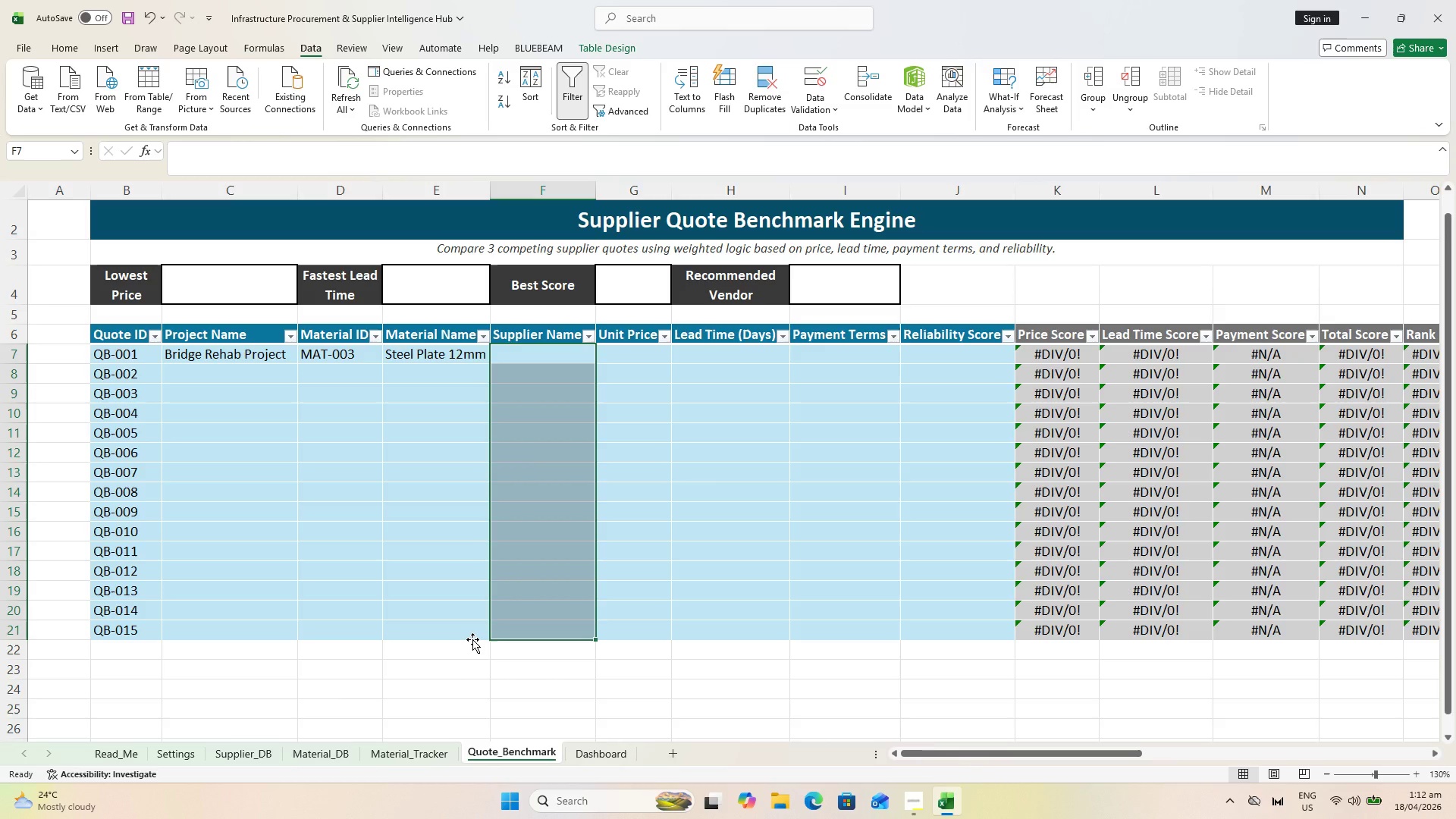 
wait(81.66)
 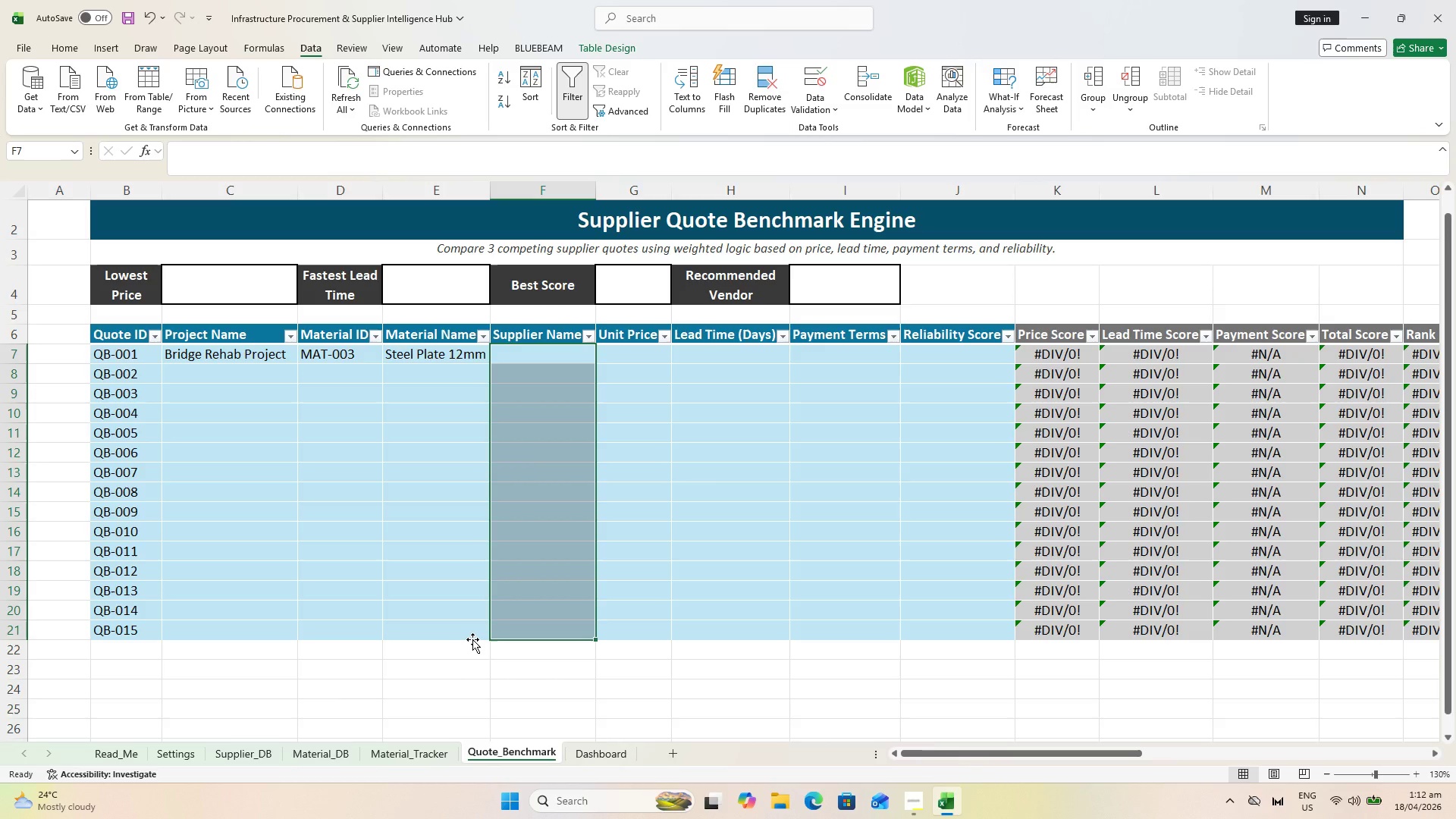 
scroll: coordinate [190, 332], scroll_direction: up, amount: 1.0
 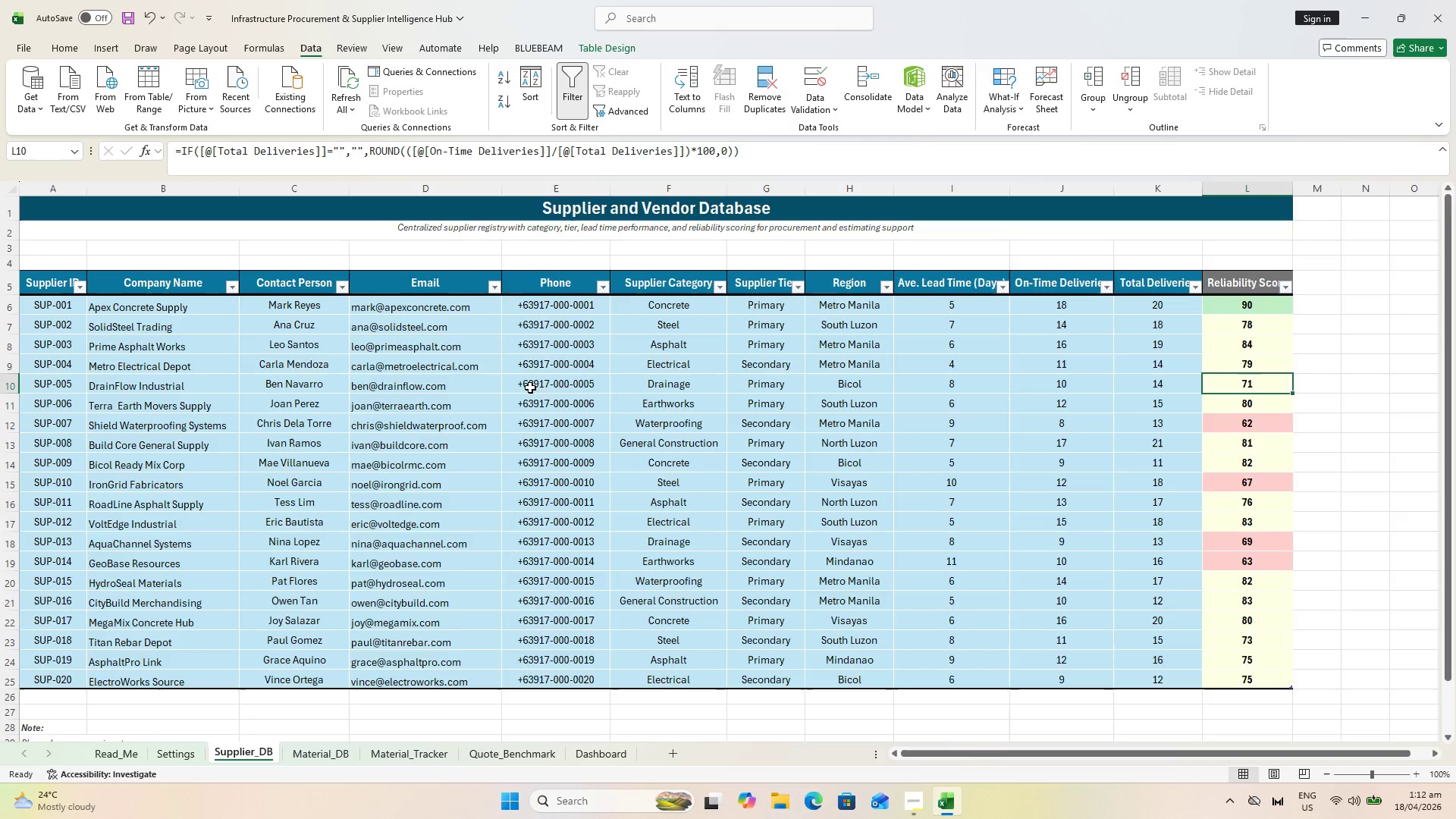 
scroll: coordinate [535, 388], scroll_direction: down, amount: 1.0
 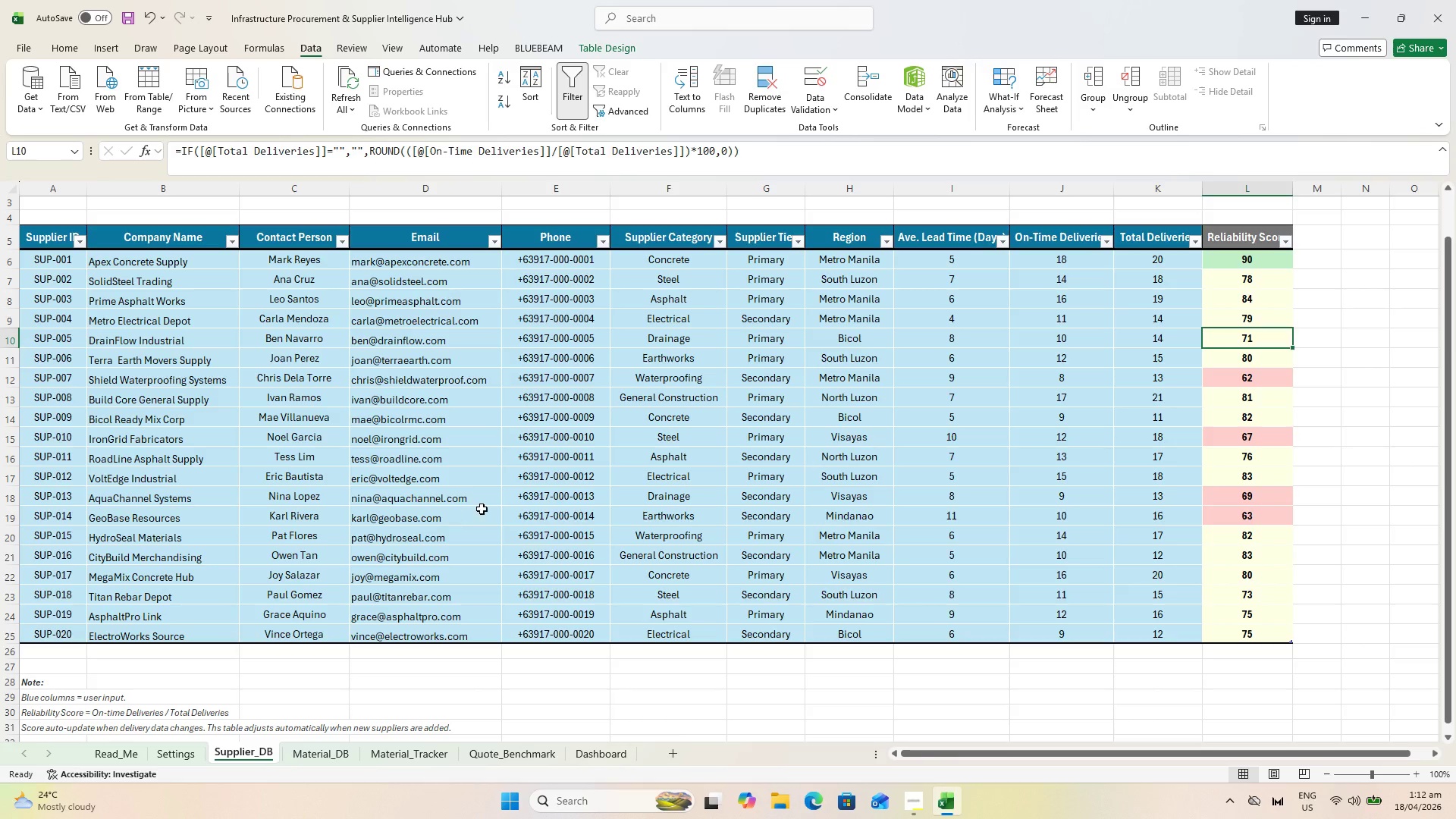 
wait(12.62)
 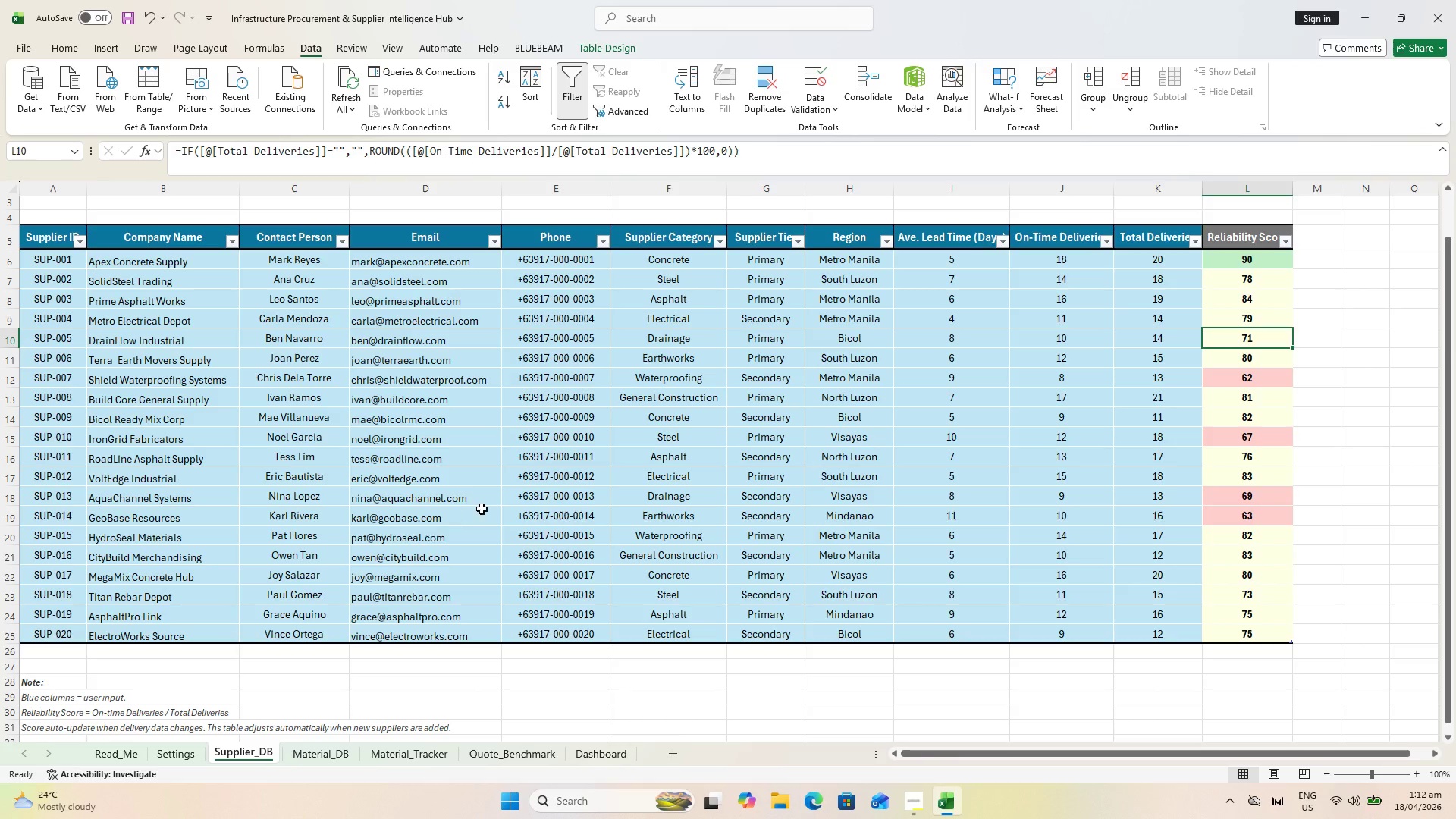 
left_click([246, 755])
 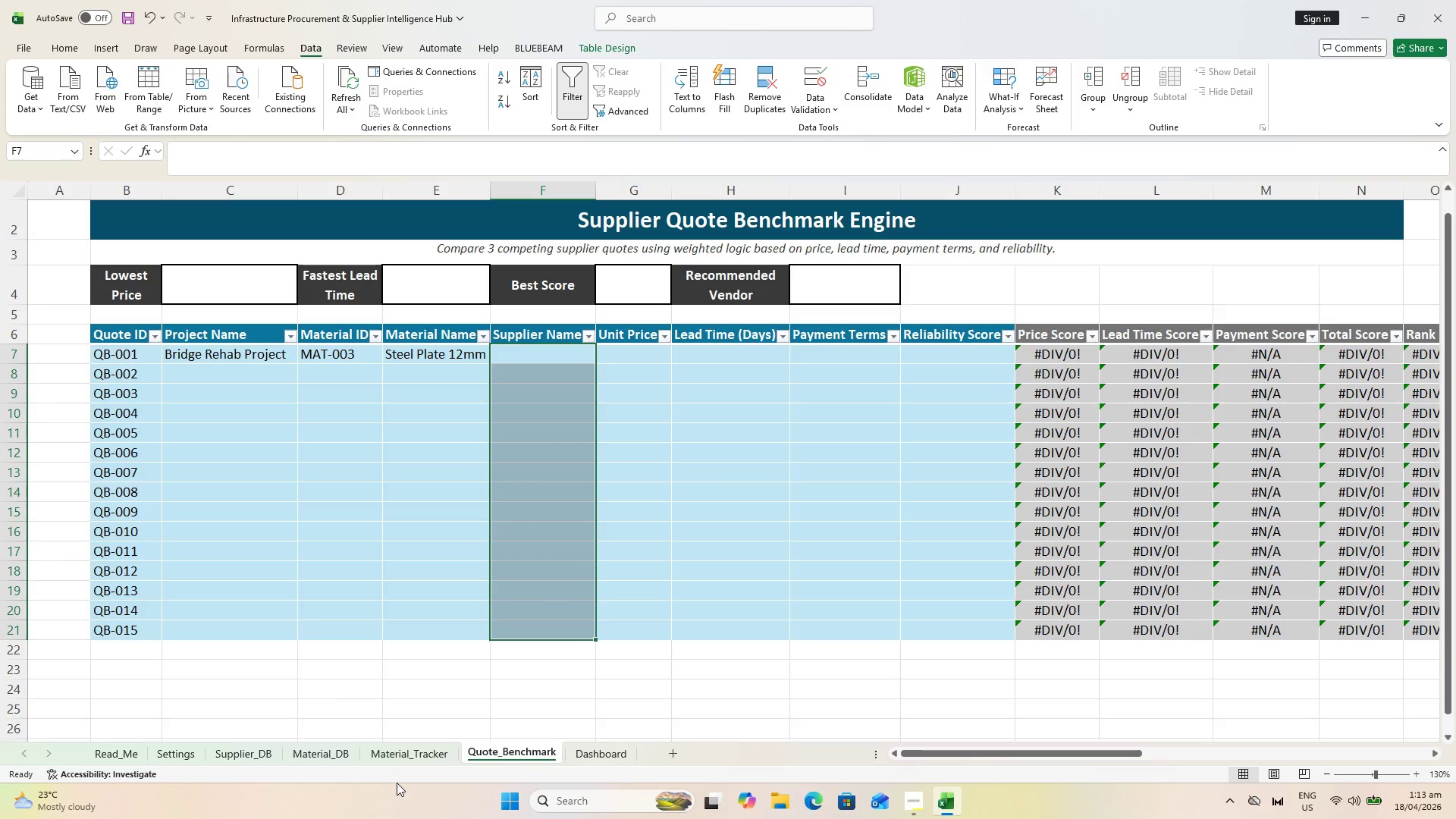 
wait(85.28)
 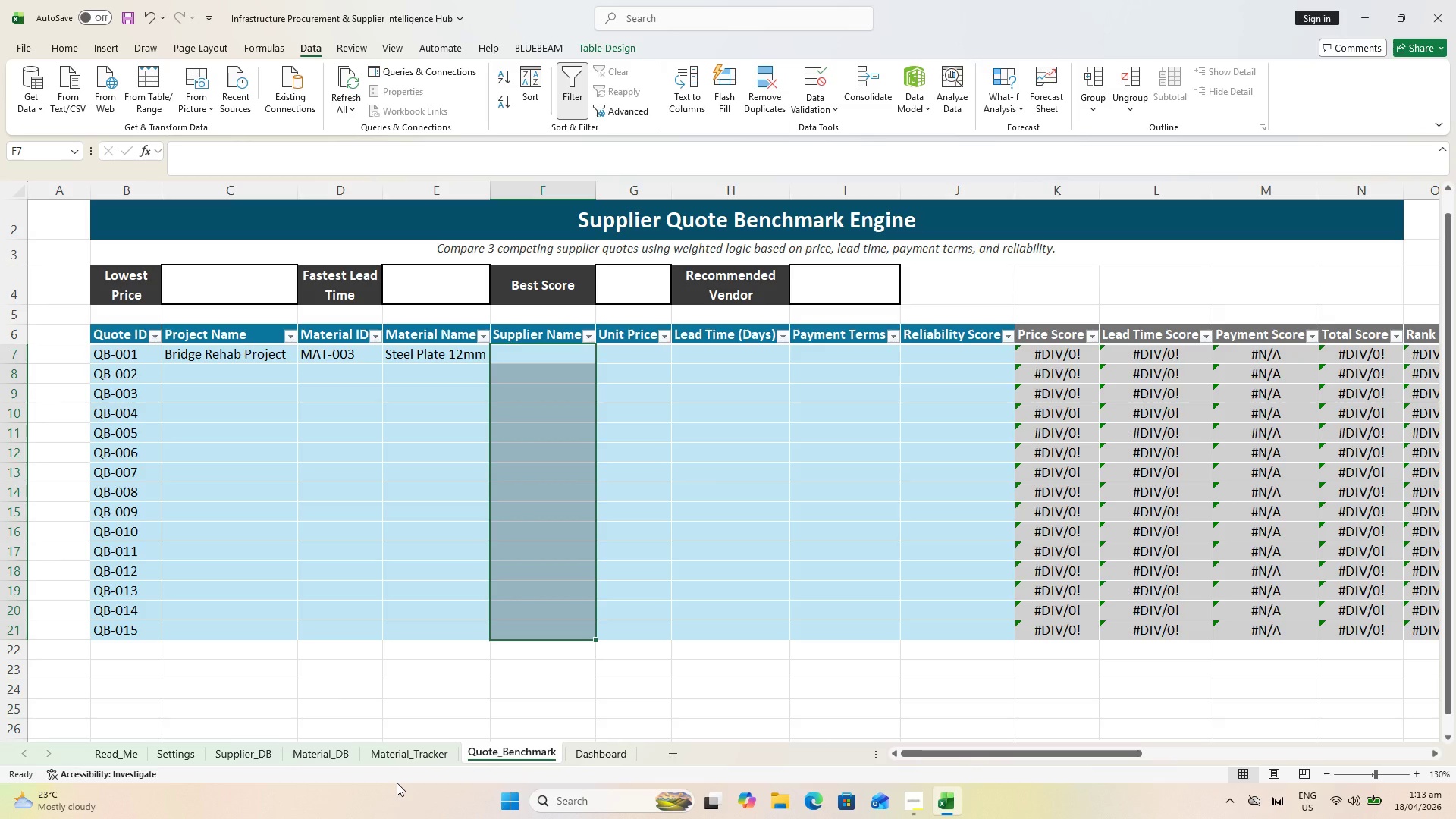 
scroll: coordinate [391, 818], scroll_direction: up, amount: 1.0
 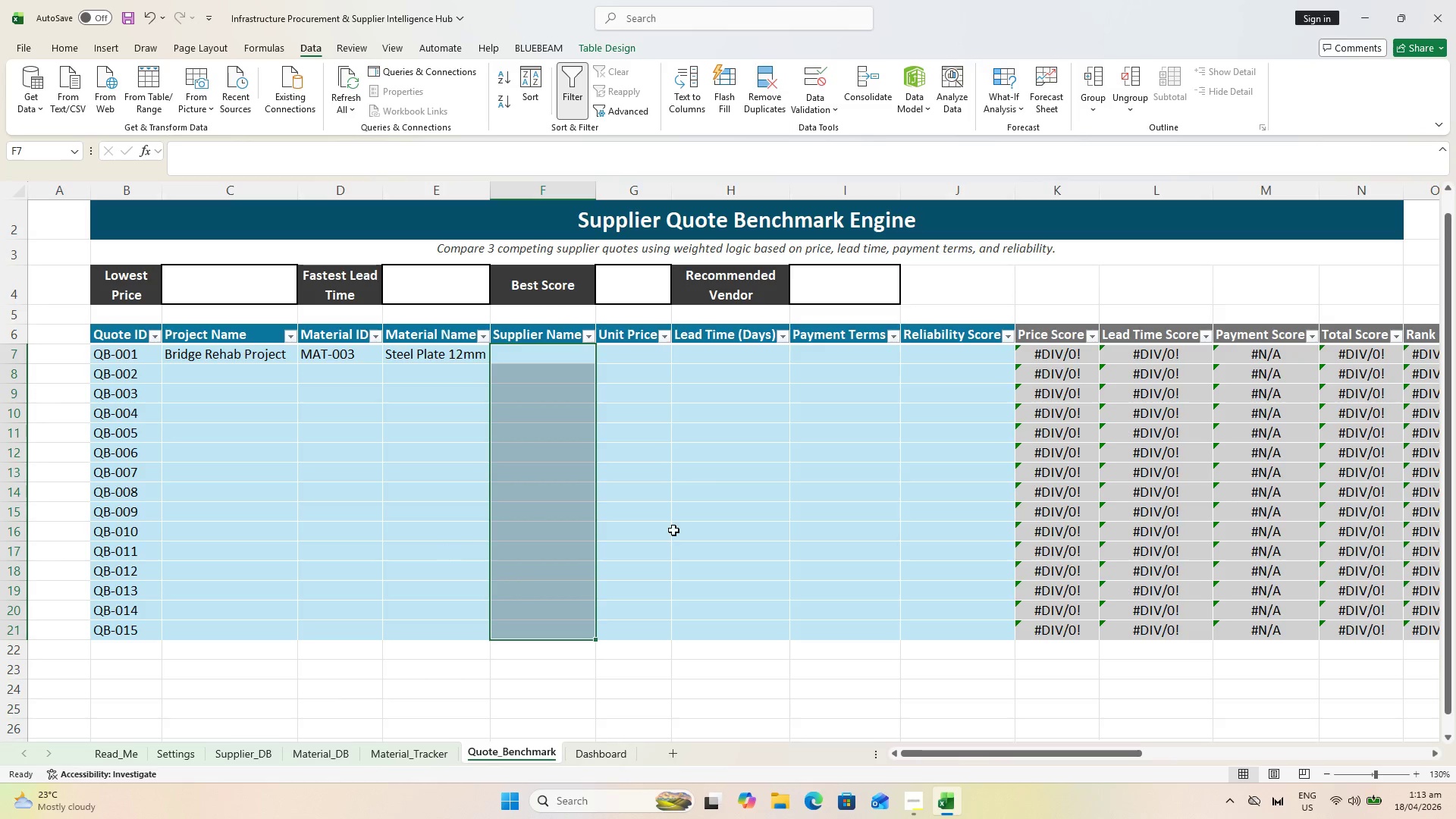 
left_click_drag(start_coordinate=[680, 522], to_coordinate=[675, 522])
 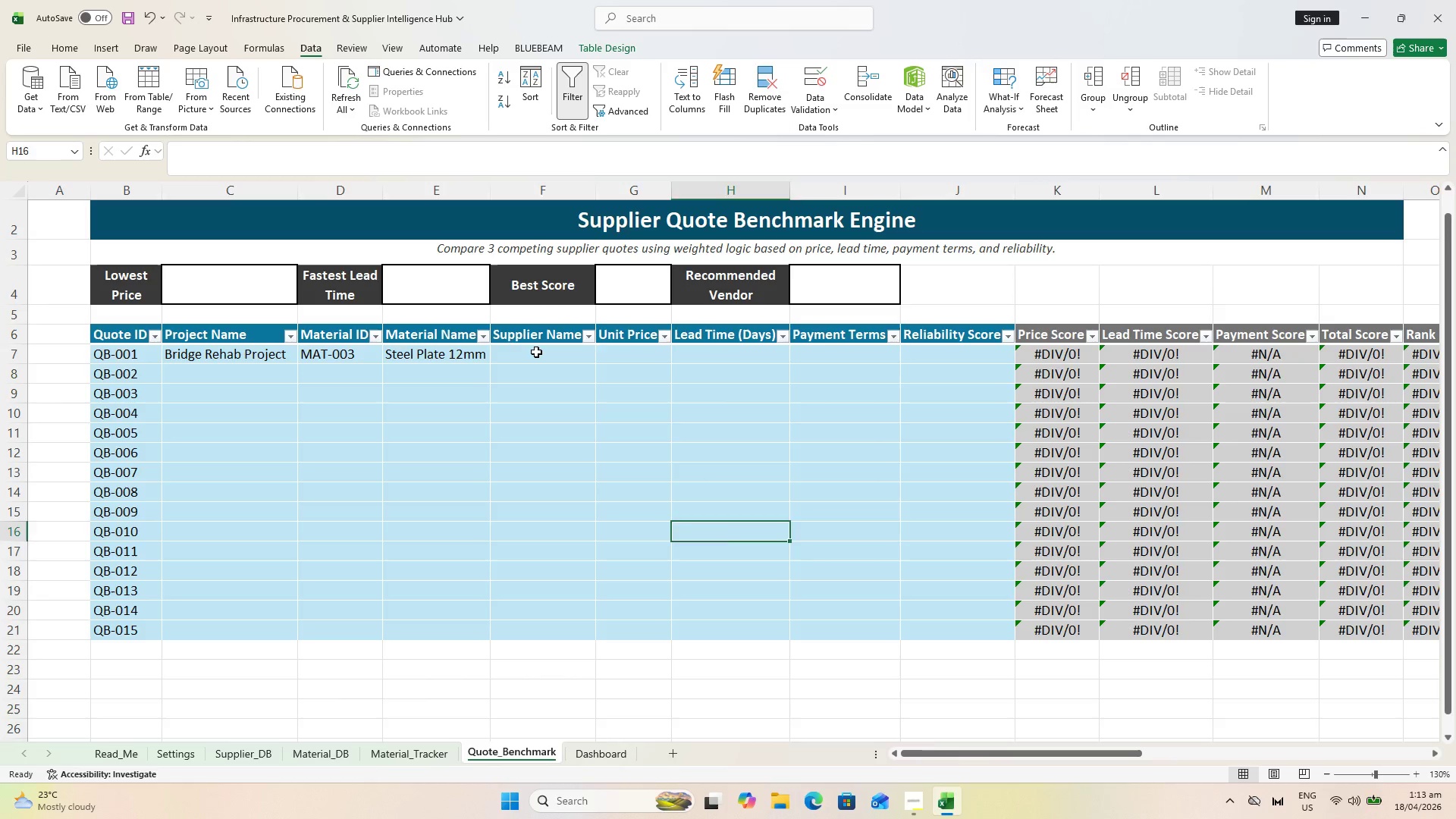 
left_click_drag(start_coordinate=[536, 351], to_coordinate=[541, 635])
 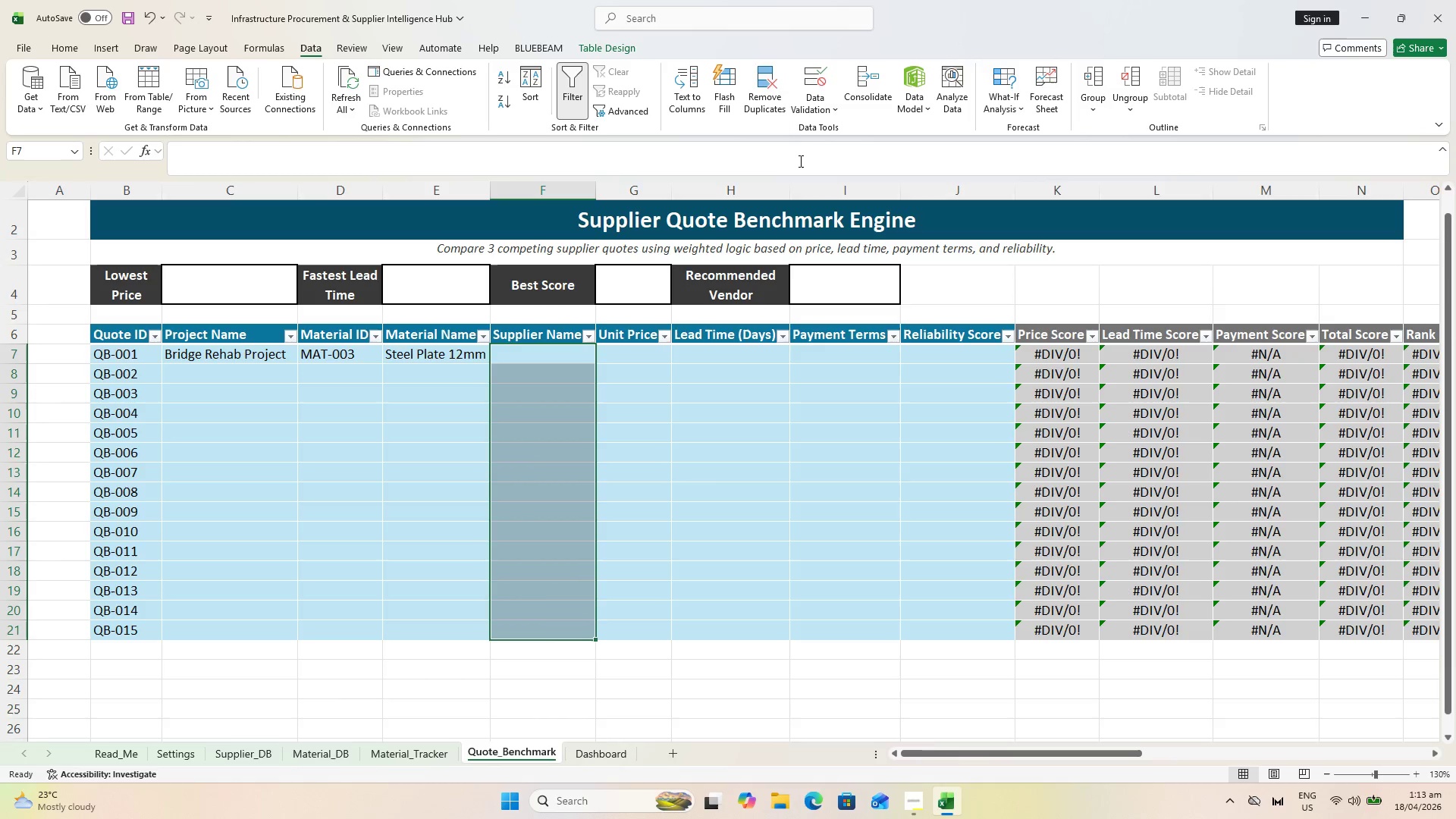 
left_click([826, 137])
 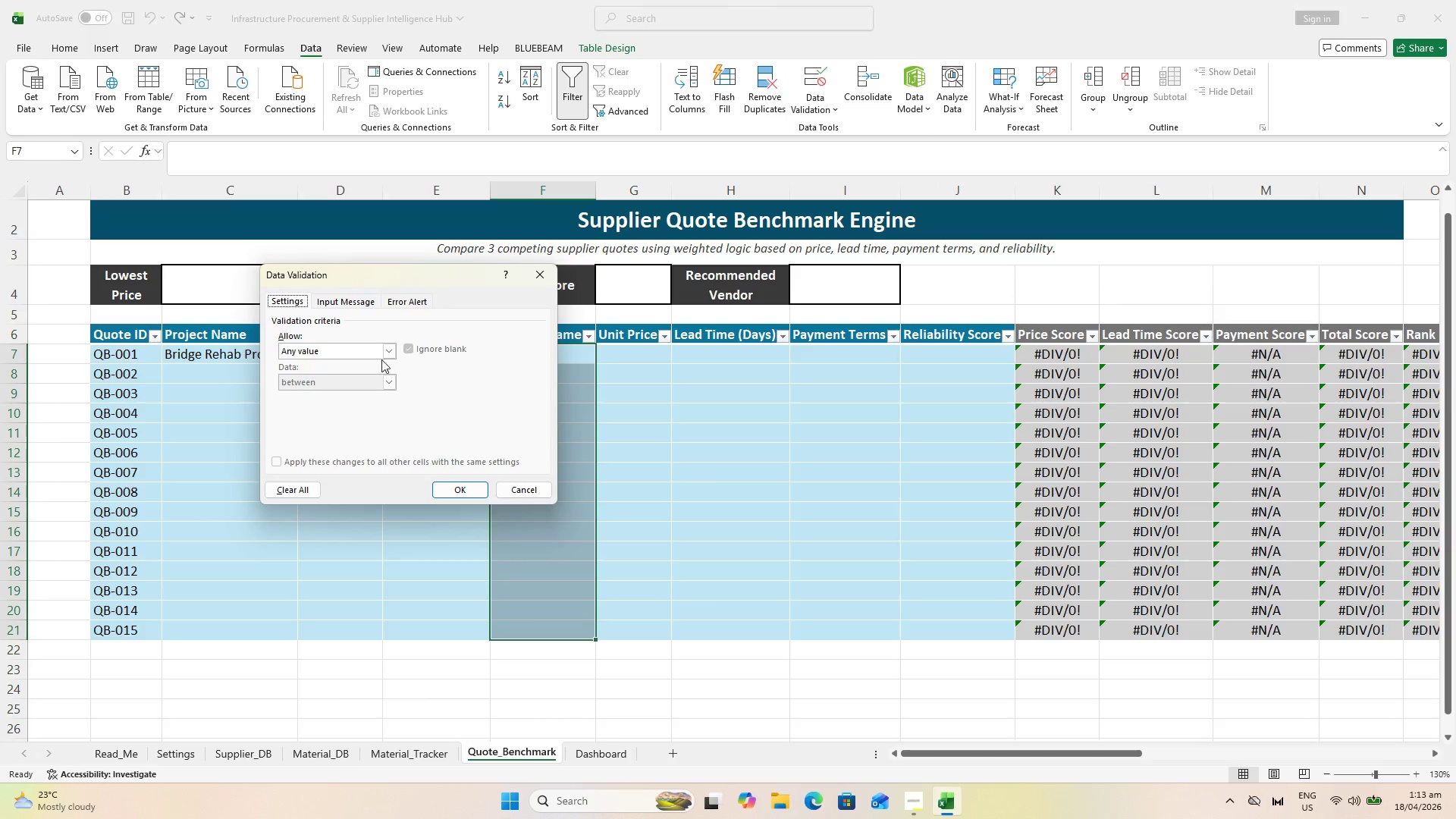 
left_click([389, 353])
 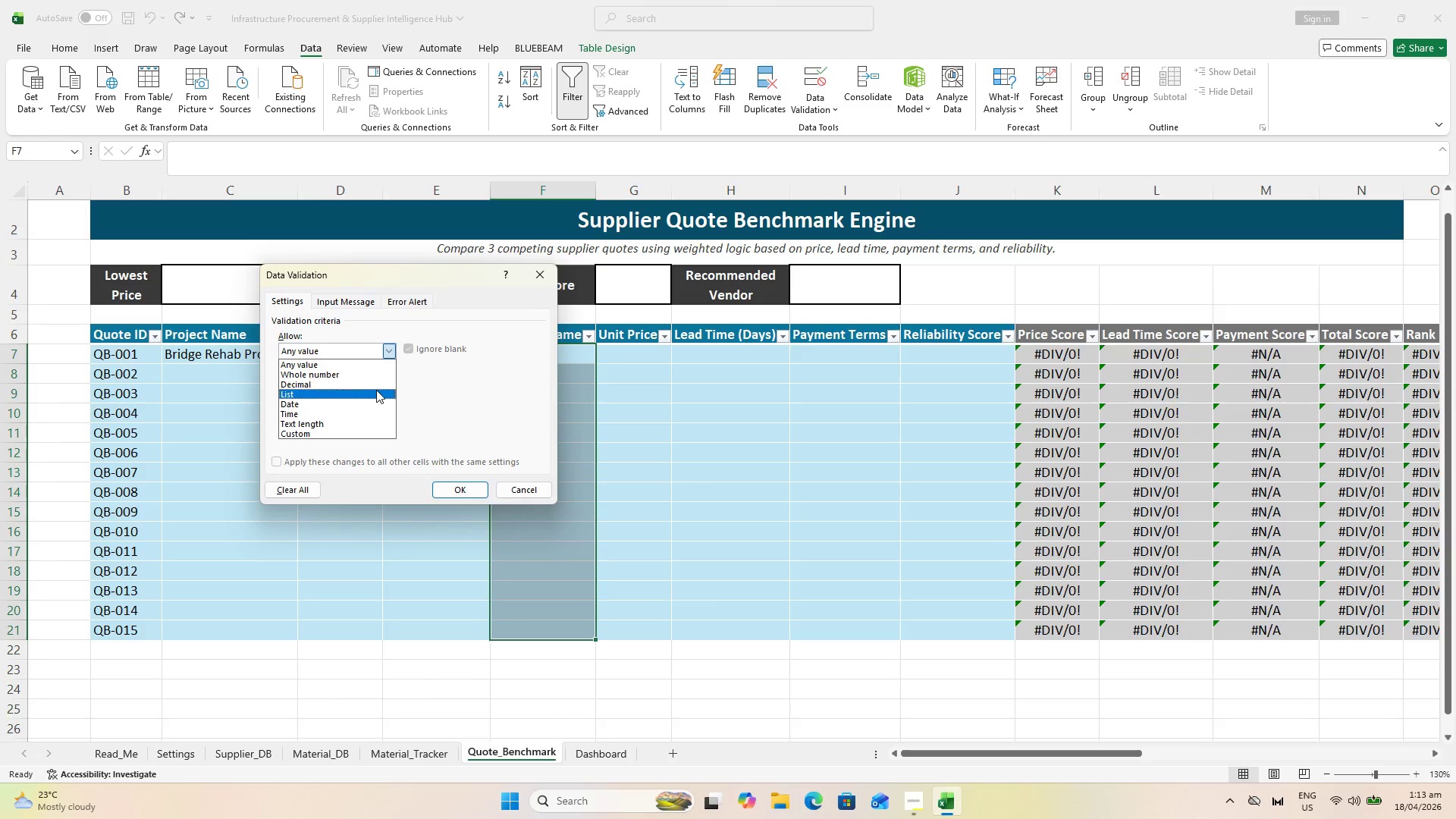 
left_click([375, 392])
 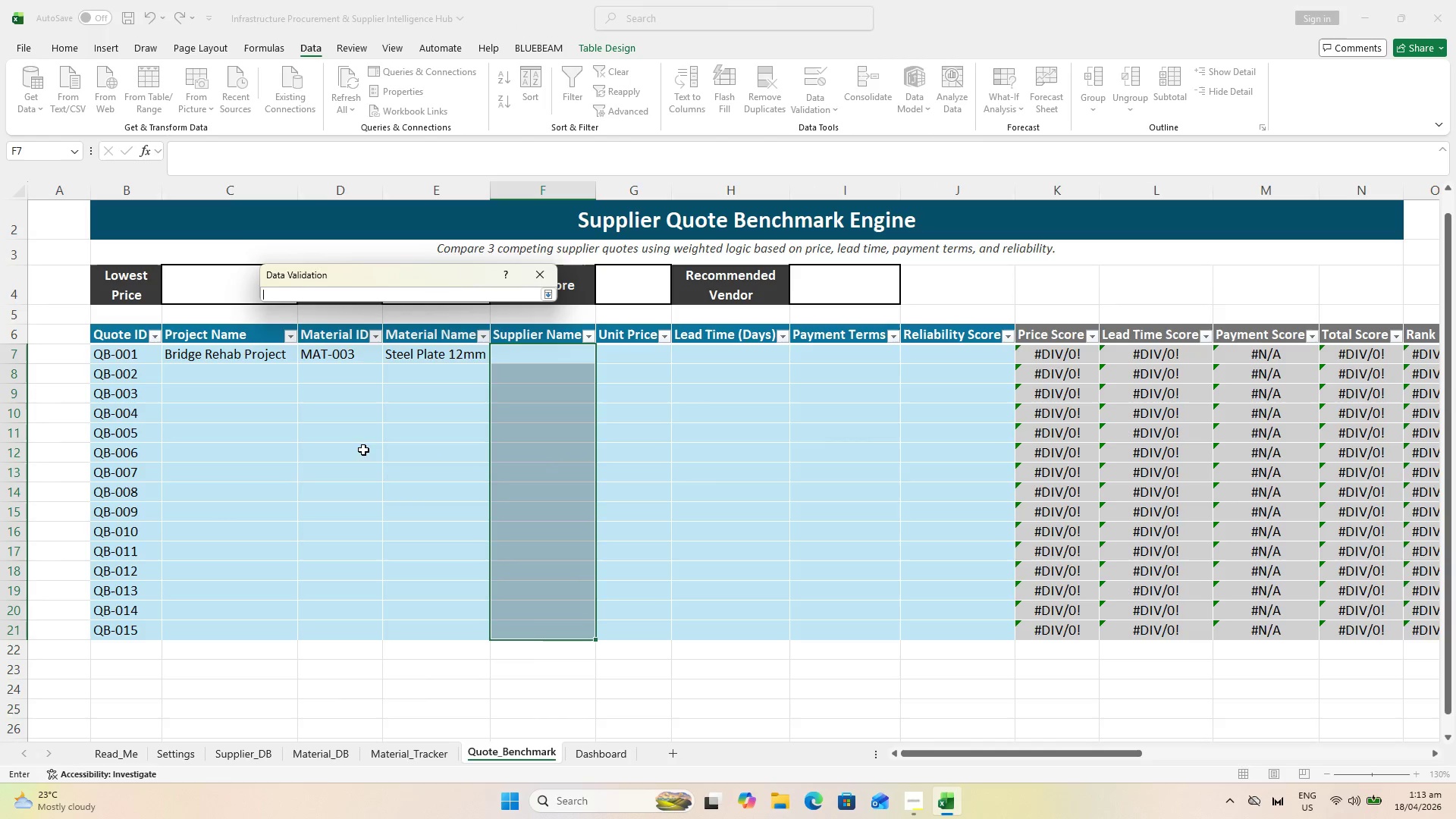 
left_click([269, 751])
 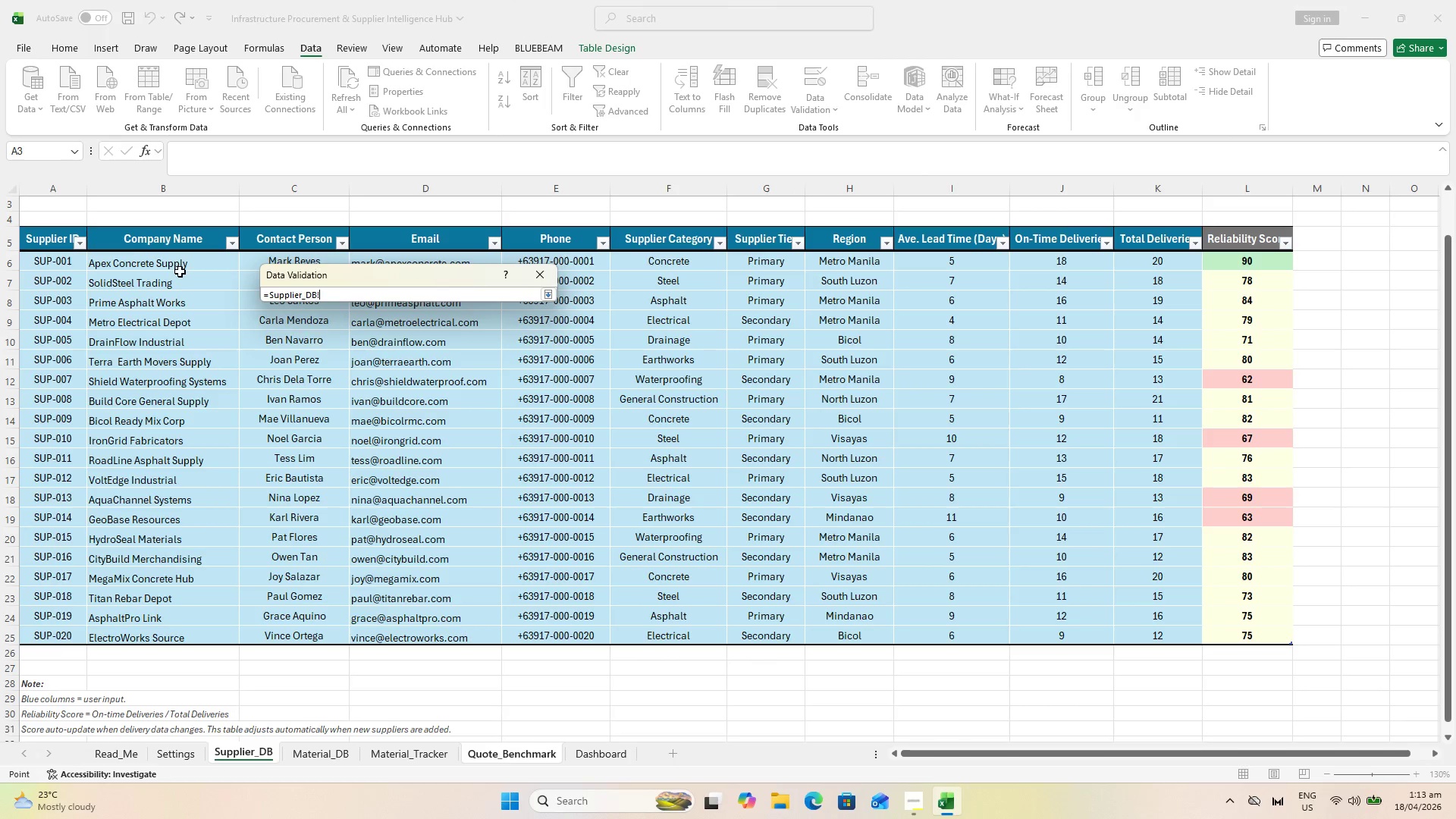 
left_click_drag(start_coordinate=[180, 269], to_coordinate=[174, 631])
 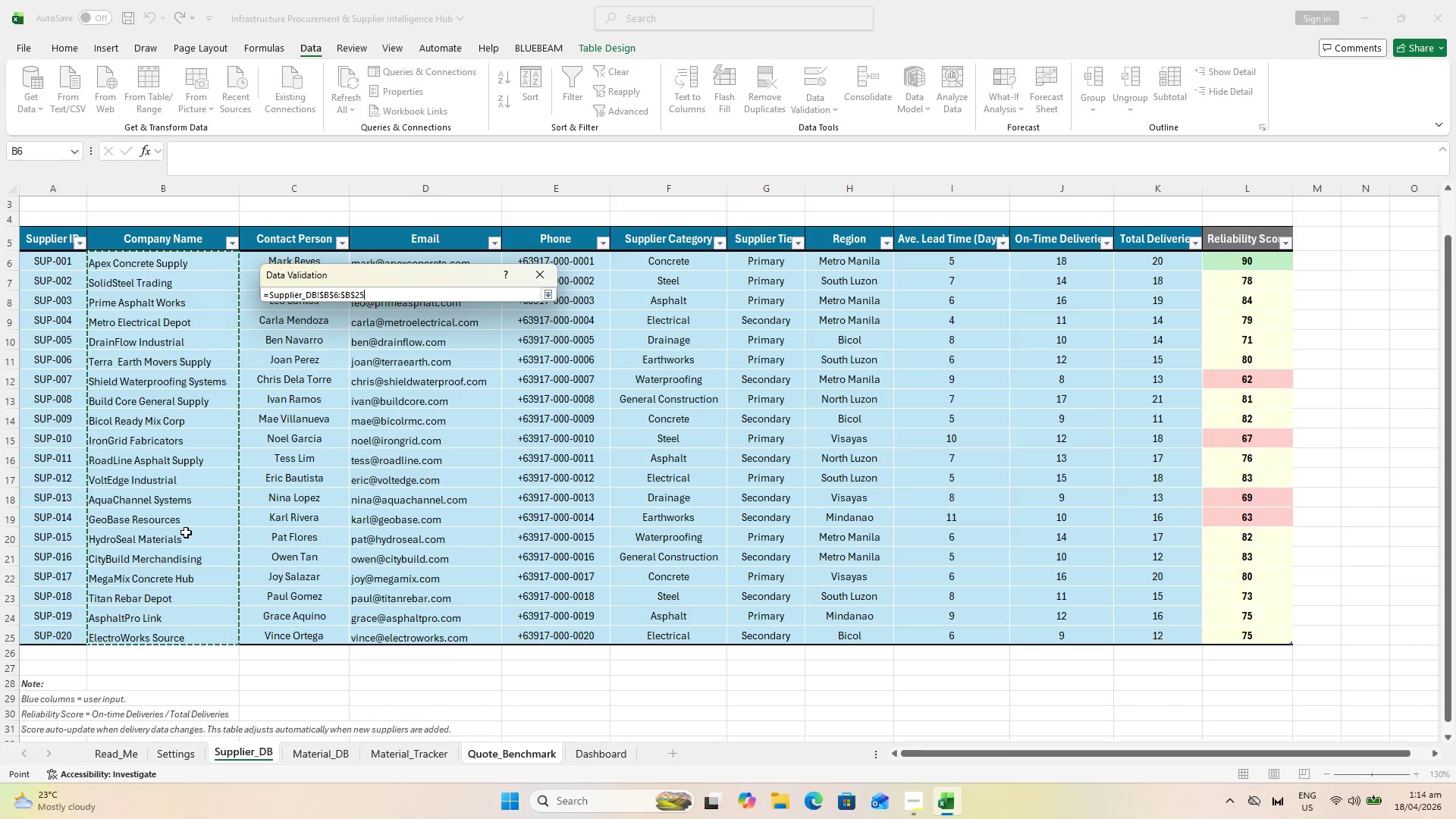 
wait(5.38)
 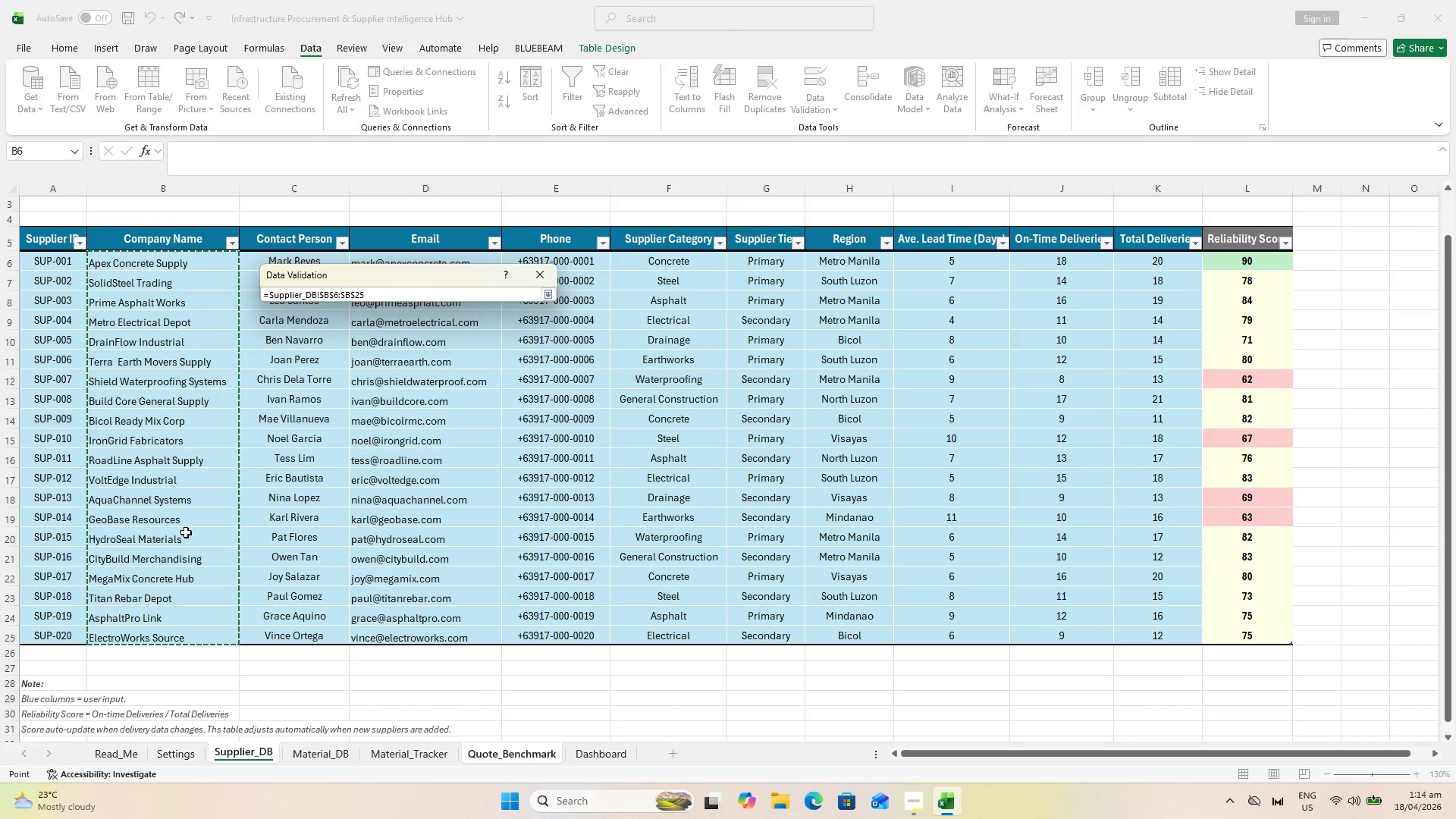 
key(Enter)
 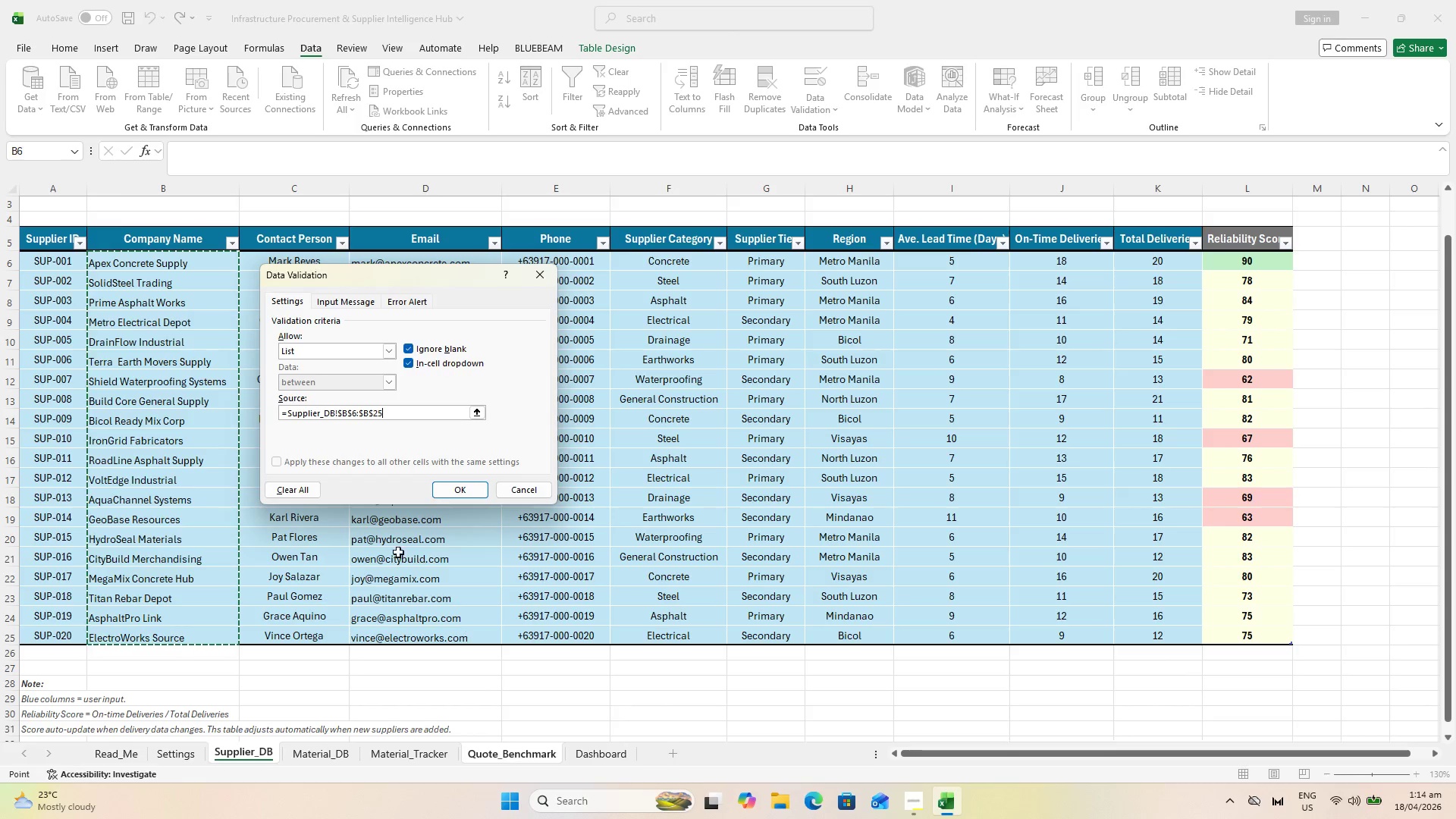 
left_click([457, 488])
 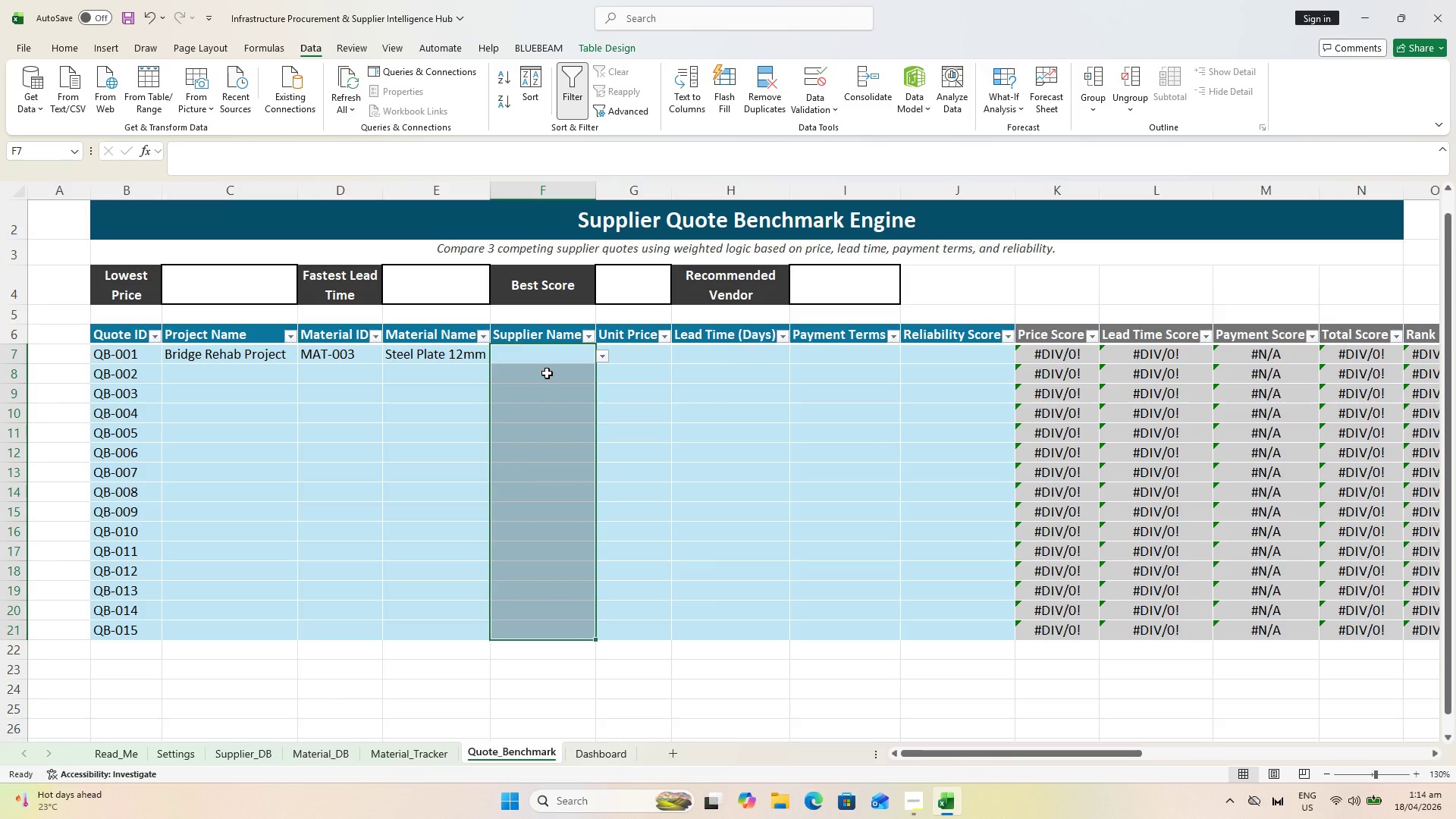 
wait(26.92)
 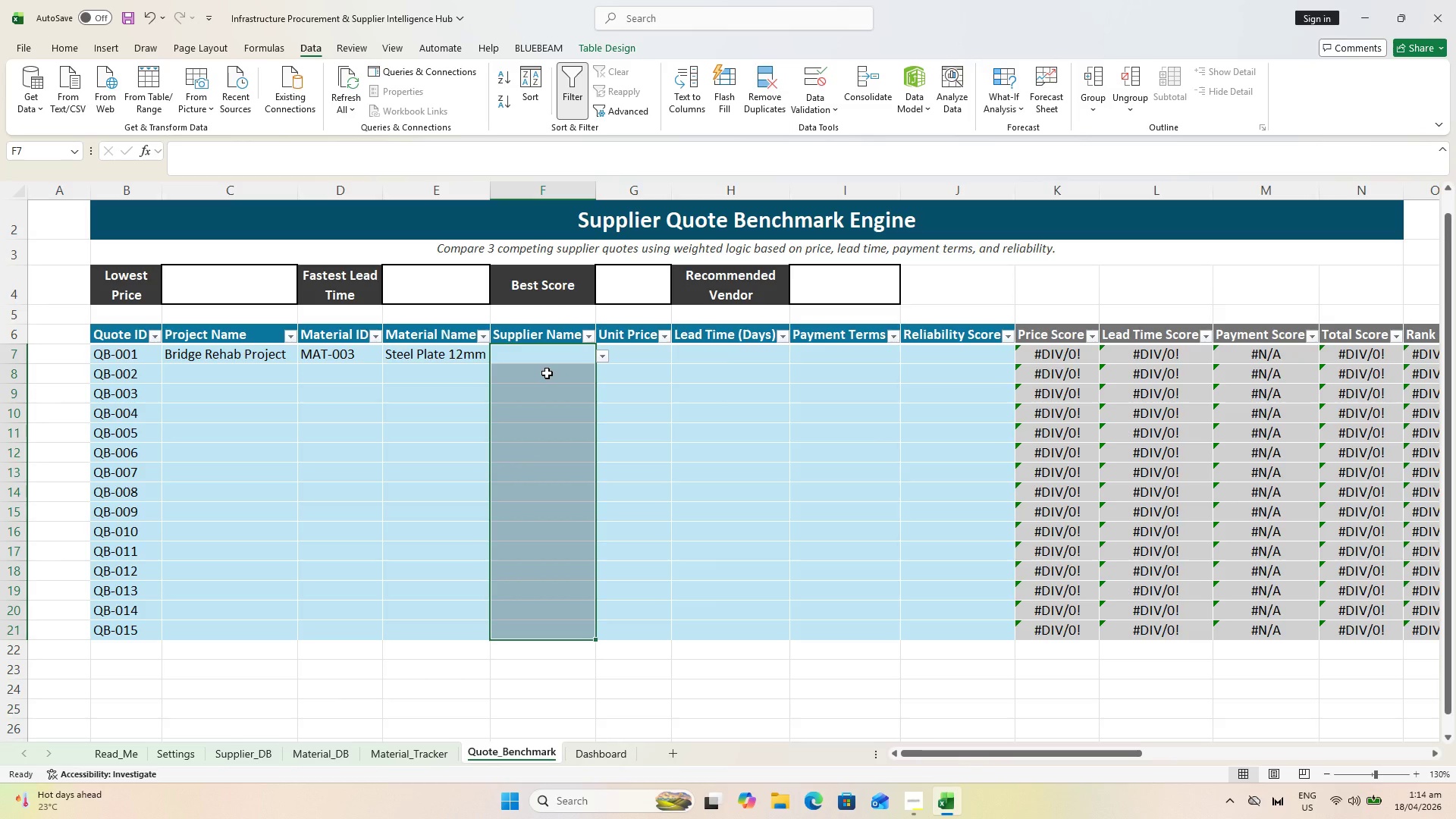 
left_click([260, 300])
 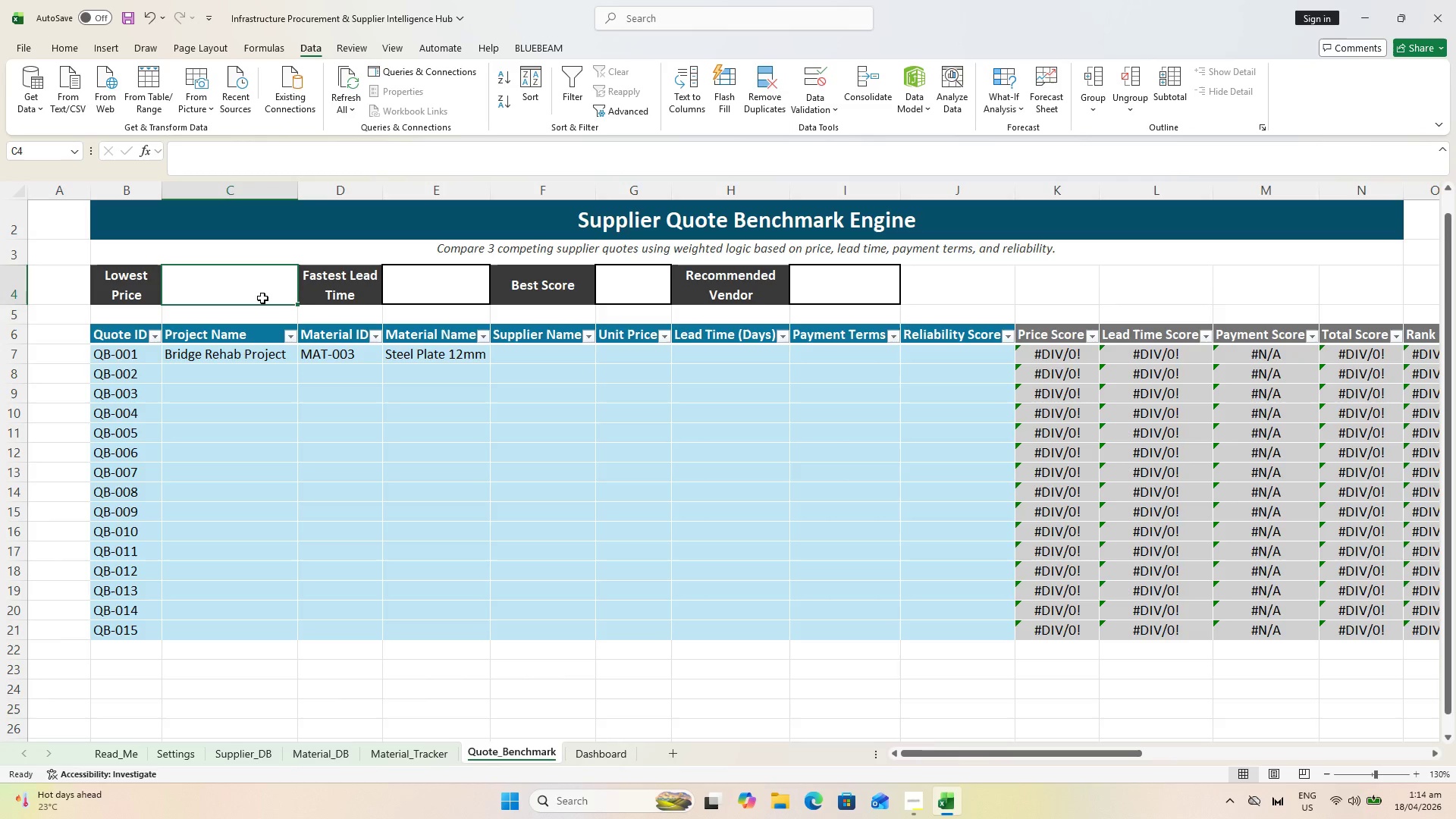 
key(Equal)
 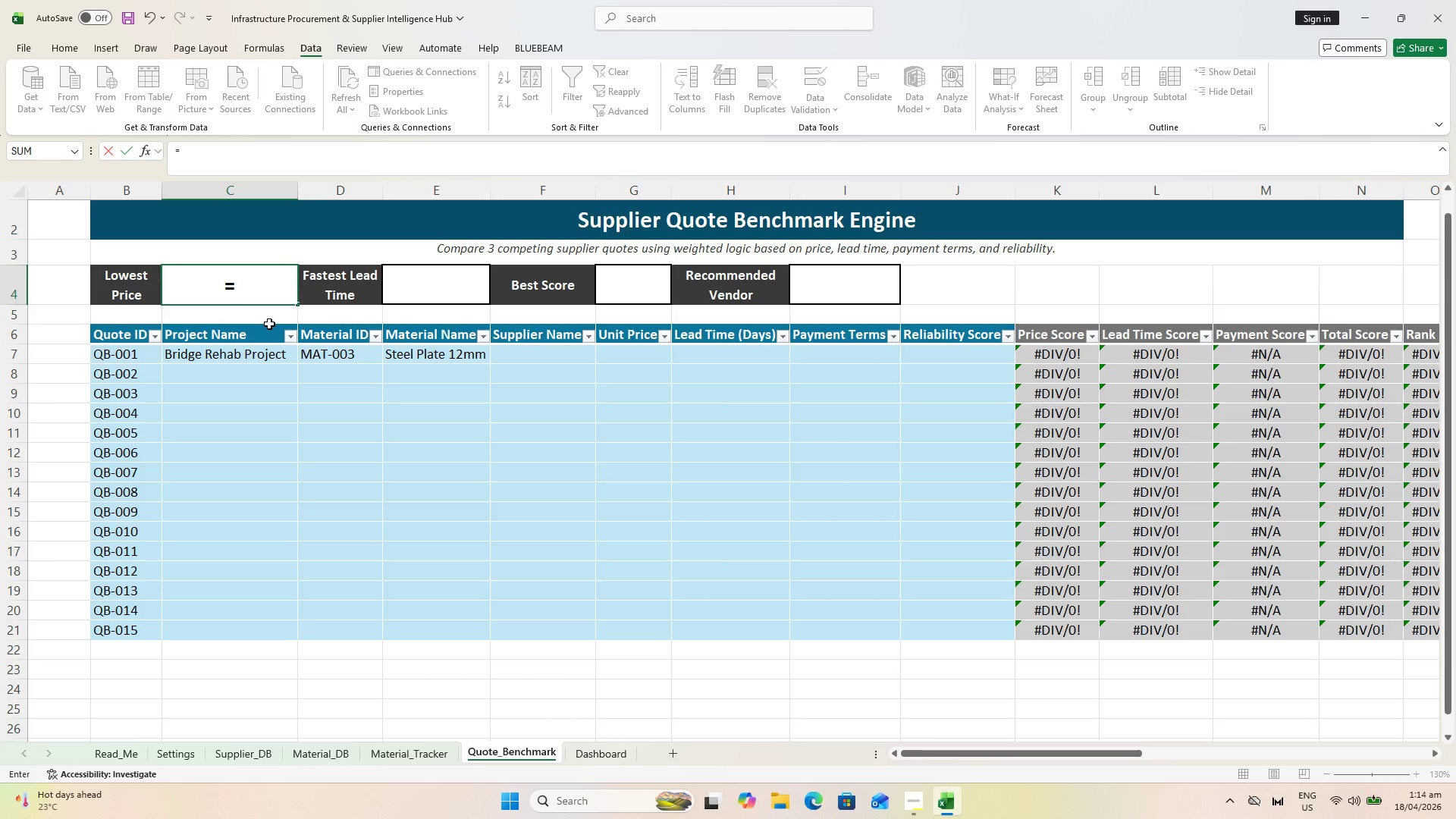 
type(INDEX()
 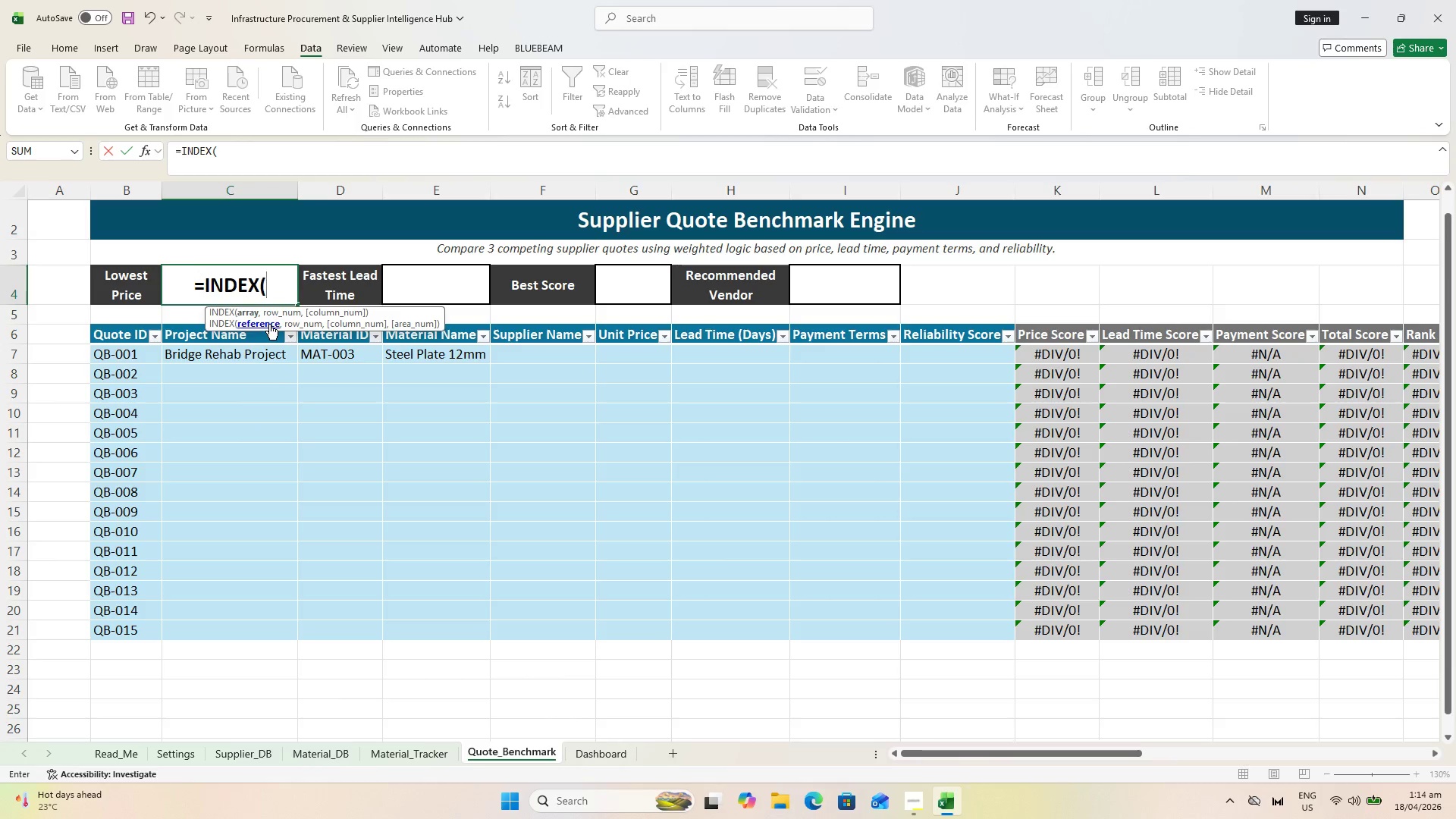 
wait(6.27)
 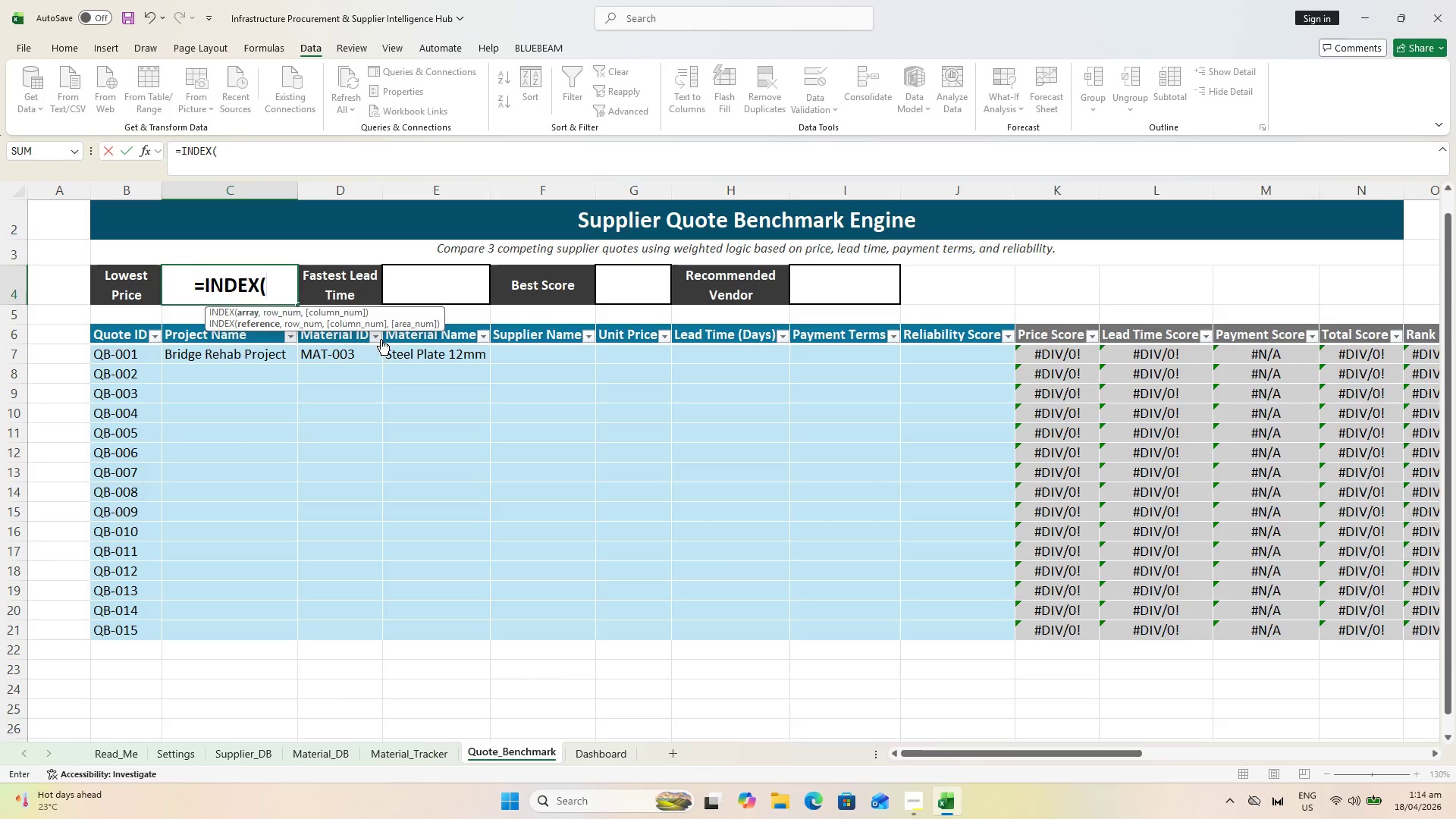 
left_click_drag(start_coordinate=[566, 347], to_coordinate=[572, 633])
 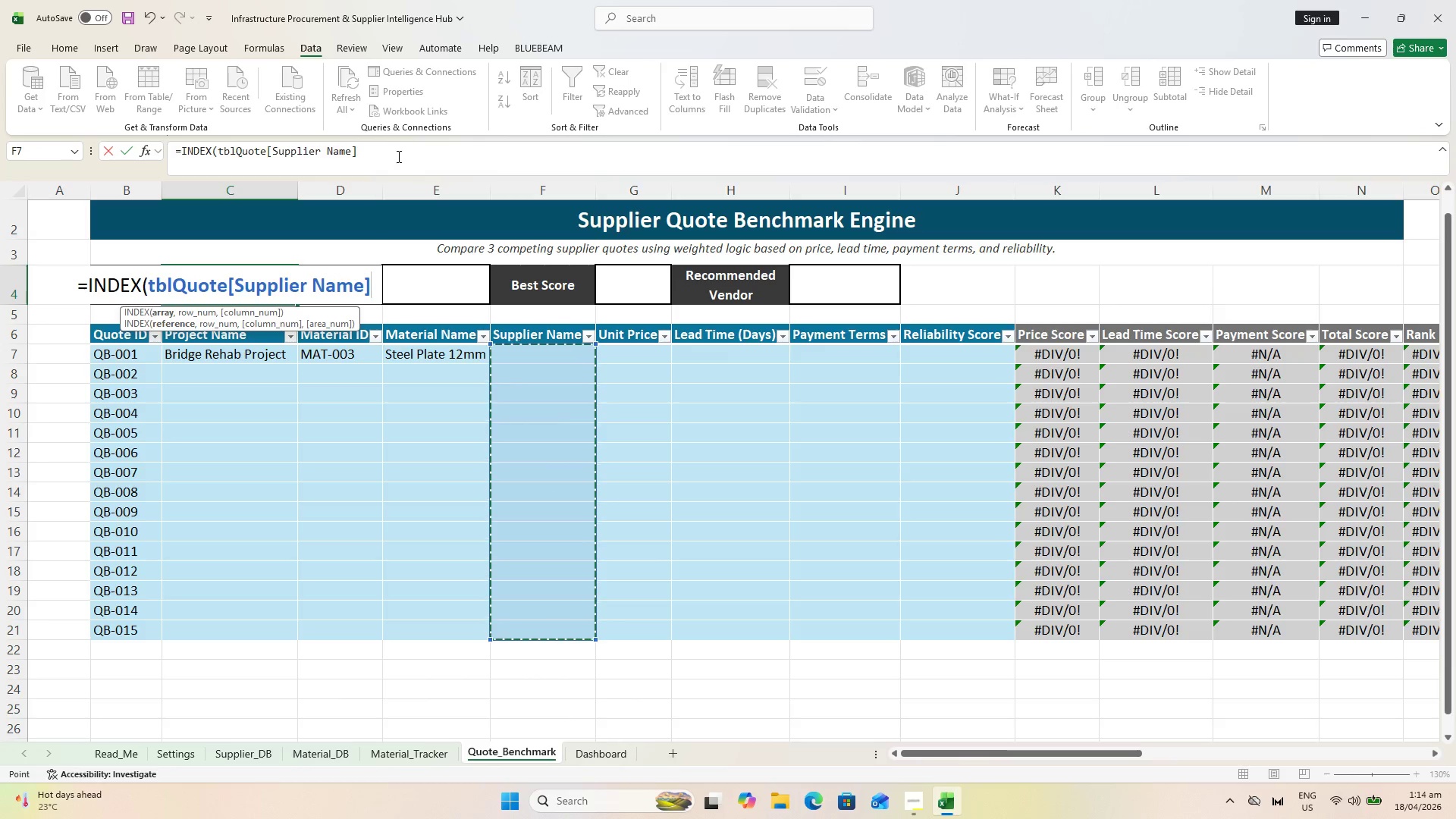 
left_click([397, 153])
 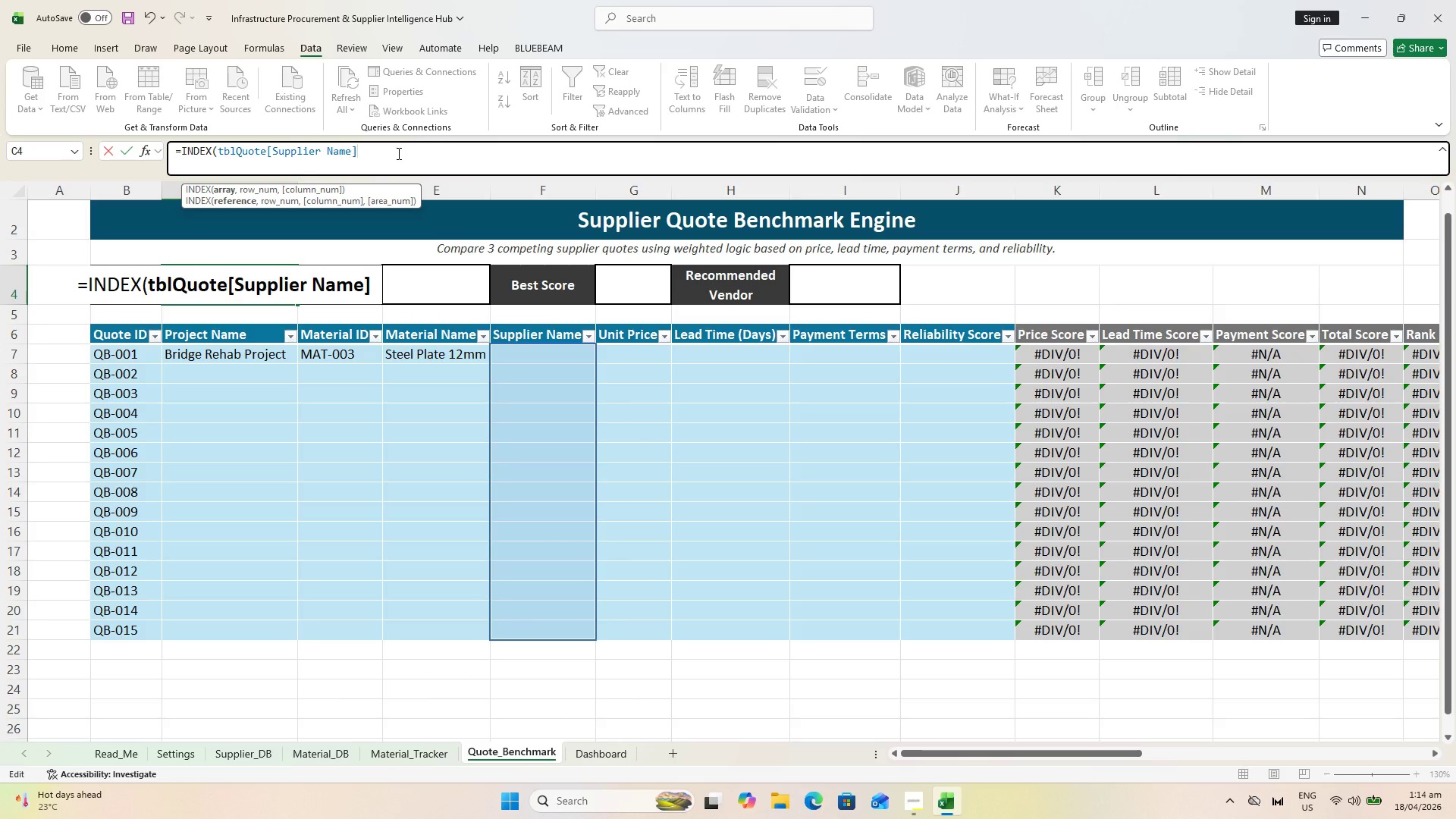 
type(, MATCH(MAX()
 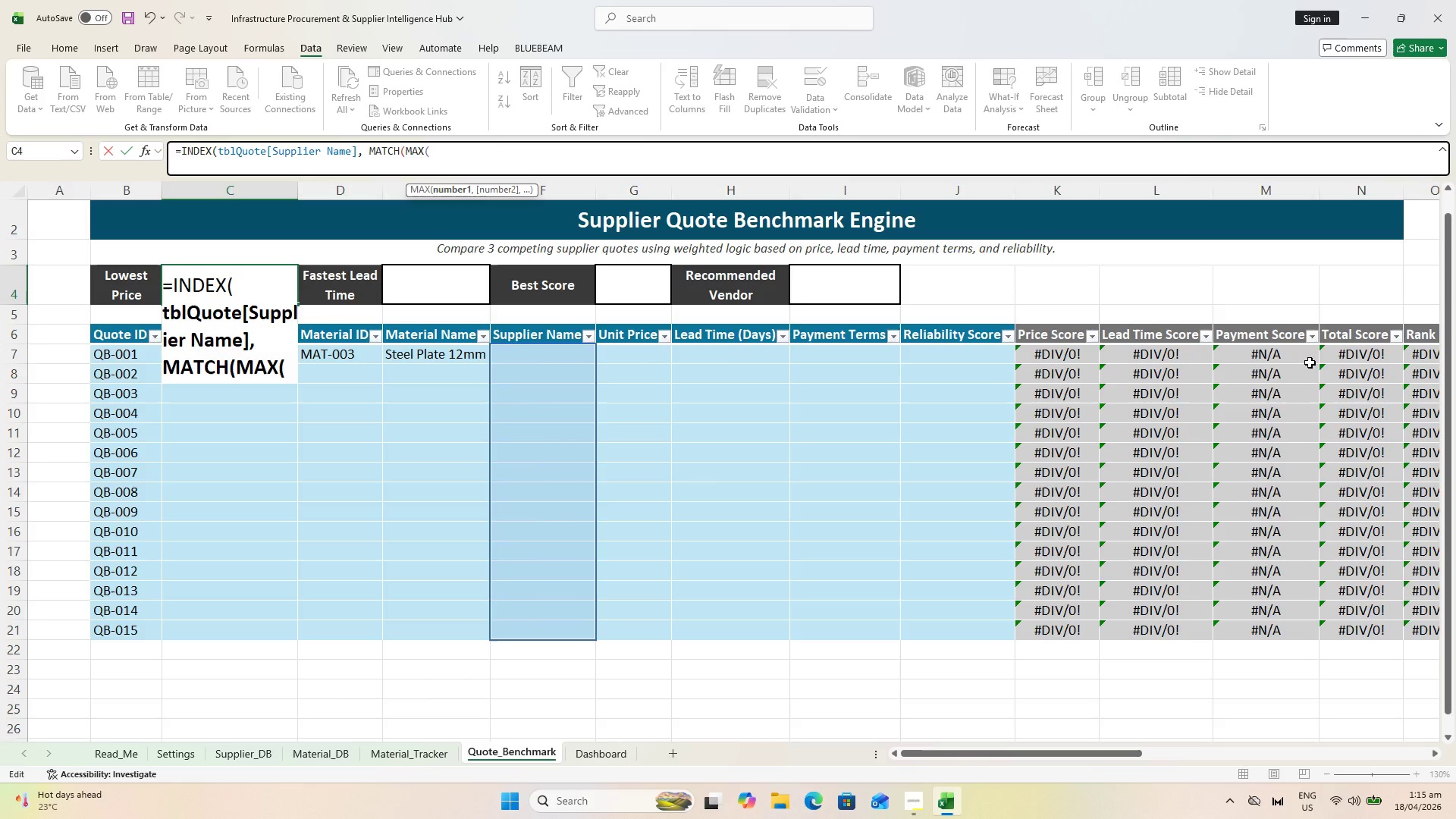 
left_click_drag(start_coordinate=[1369, 356], to_coordinate=[1367, 636])
 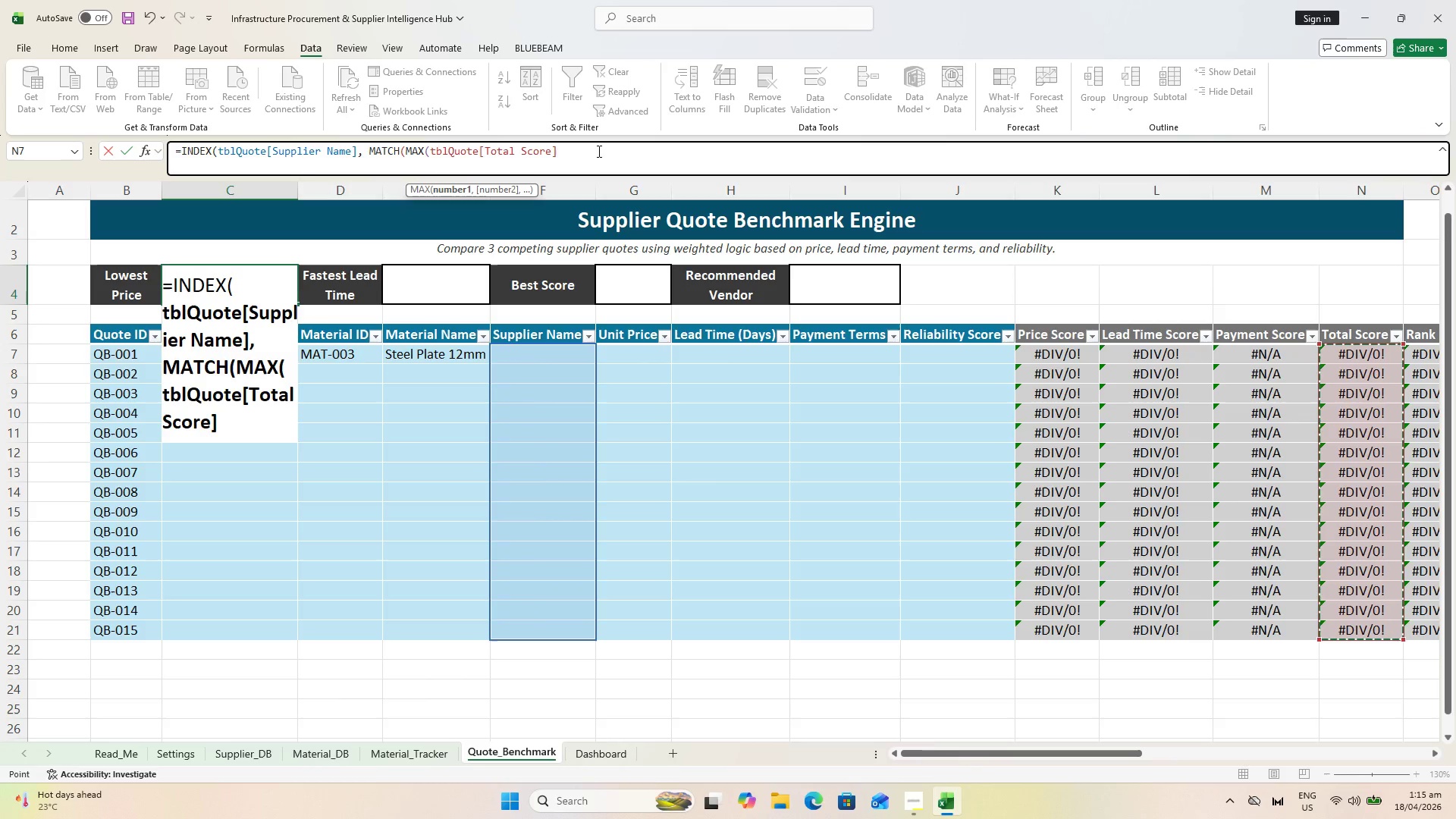 
key(Shift+0)
 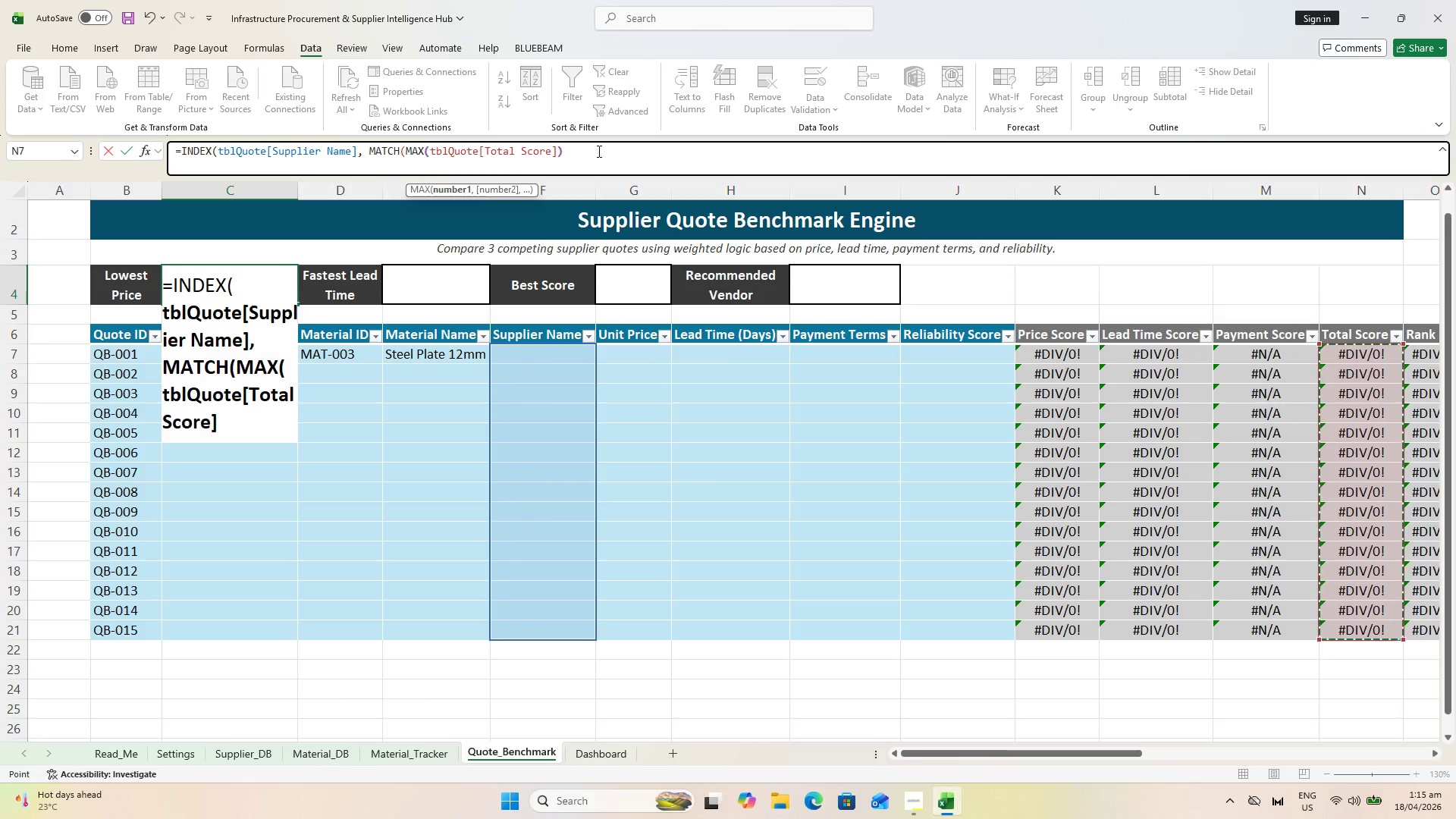 
key(Comma)
 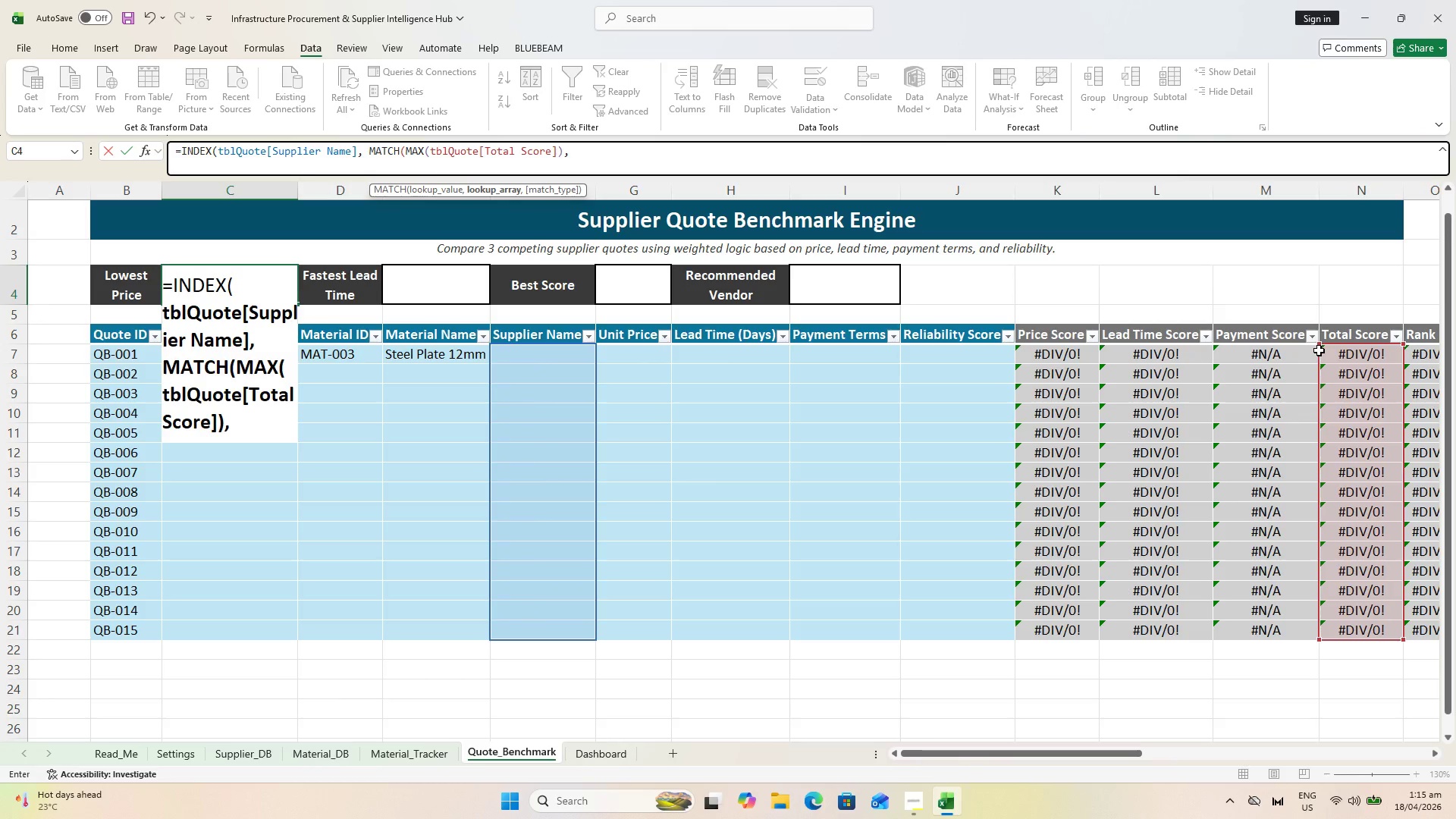 
wait(6.44)
 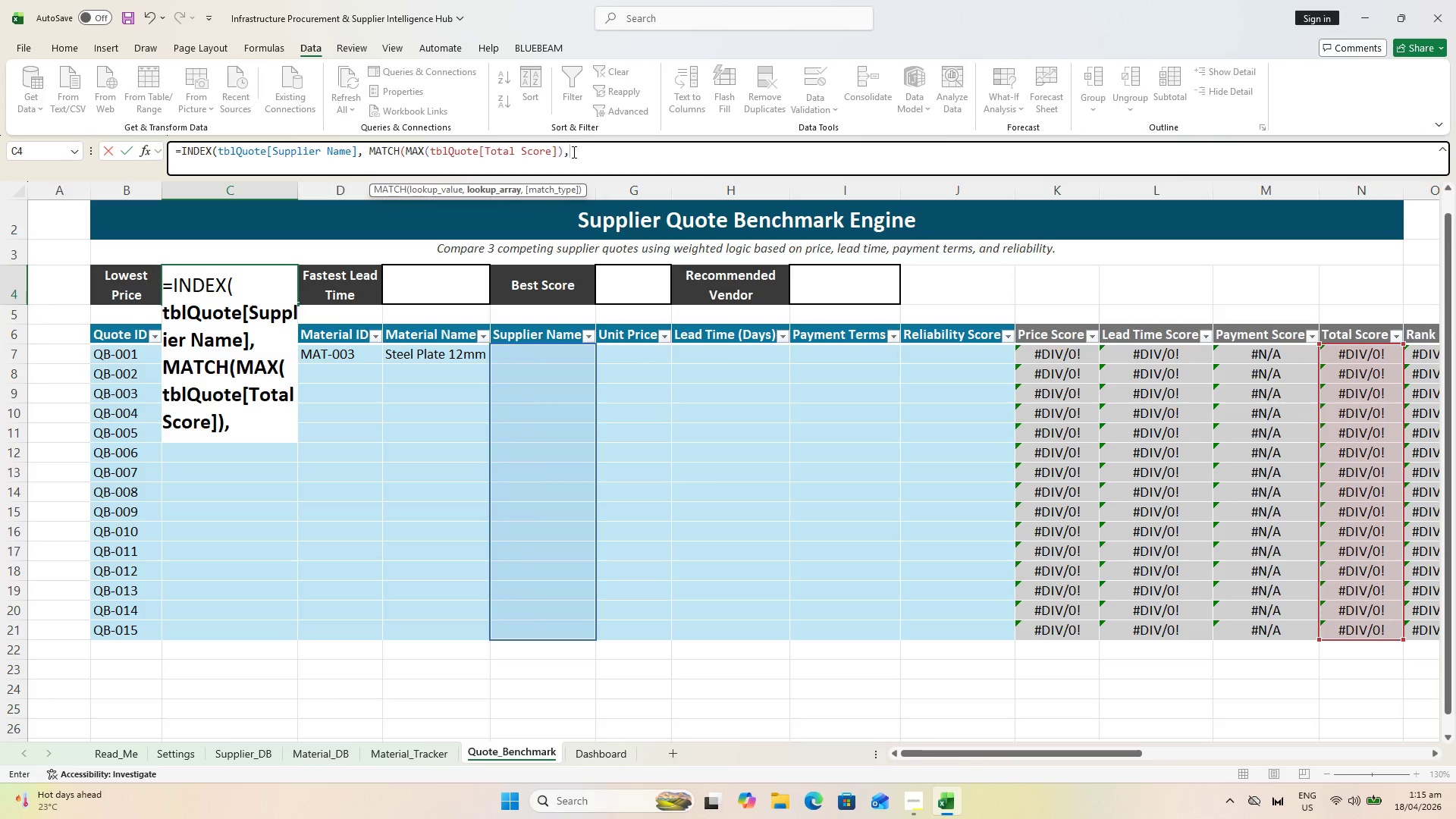 
left_click_drag(start_coordinate=[1376, 357], to_coordinate=[1389, 632])
 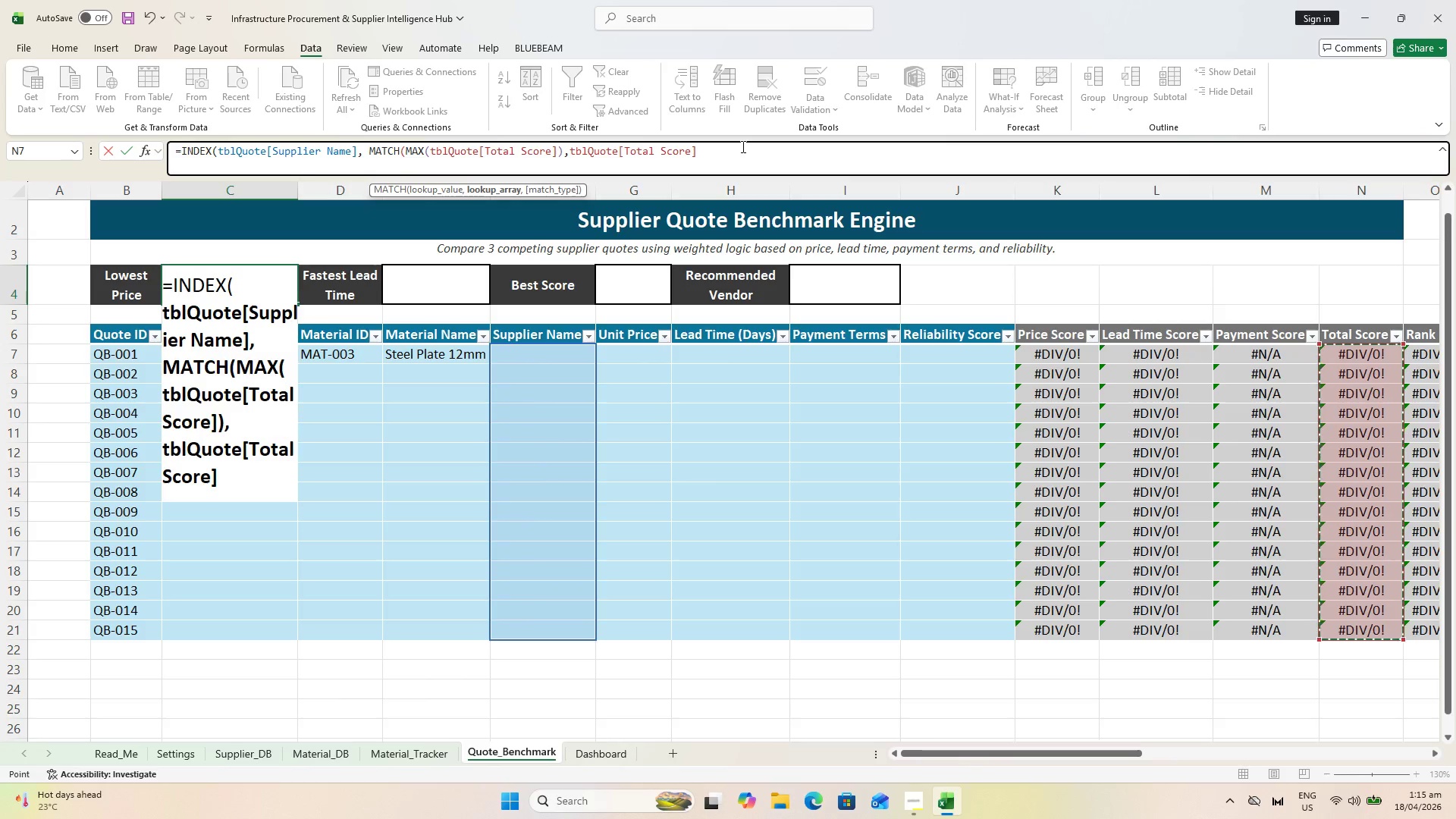 
type(,0)))
 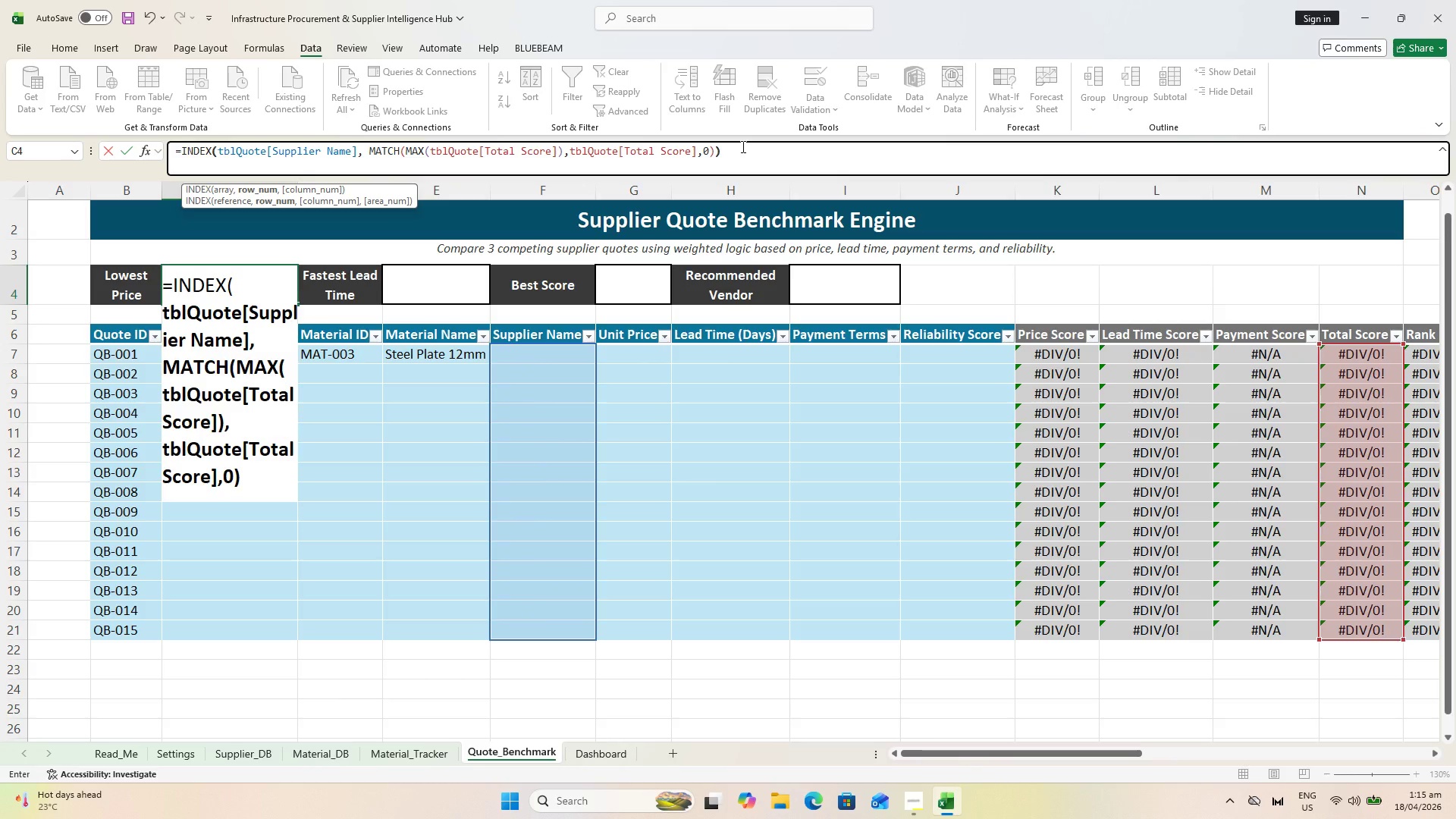 
key(Enter)
 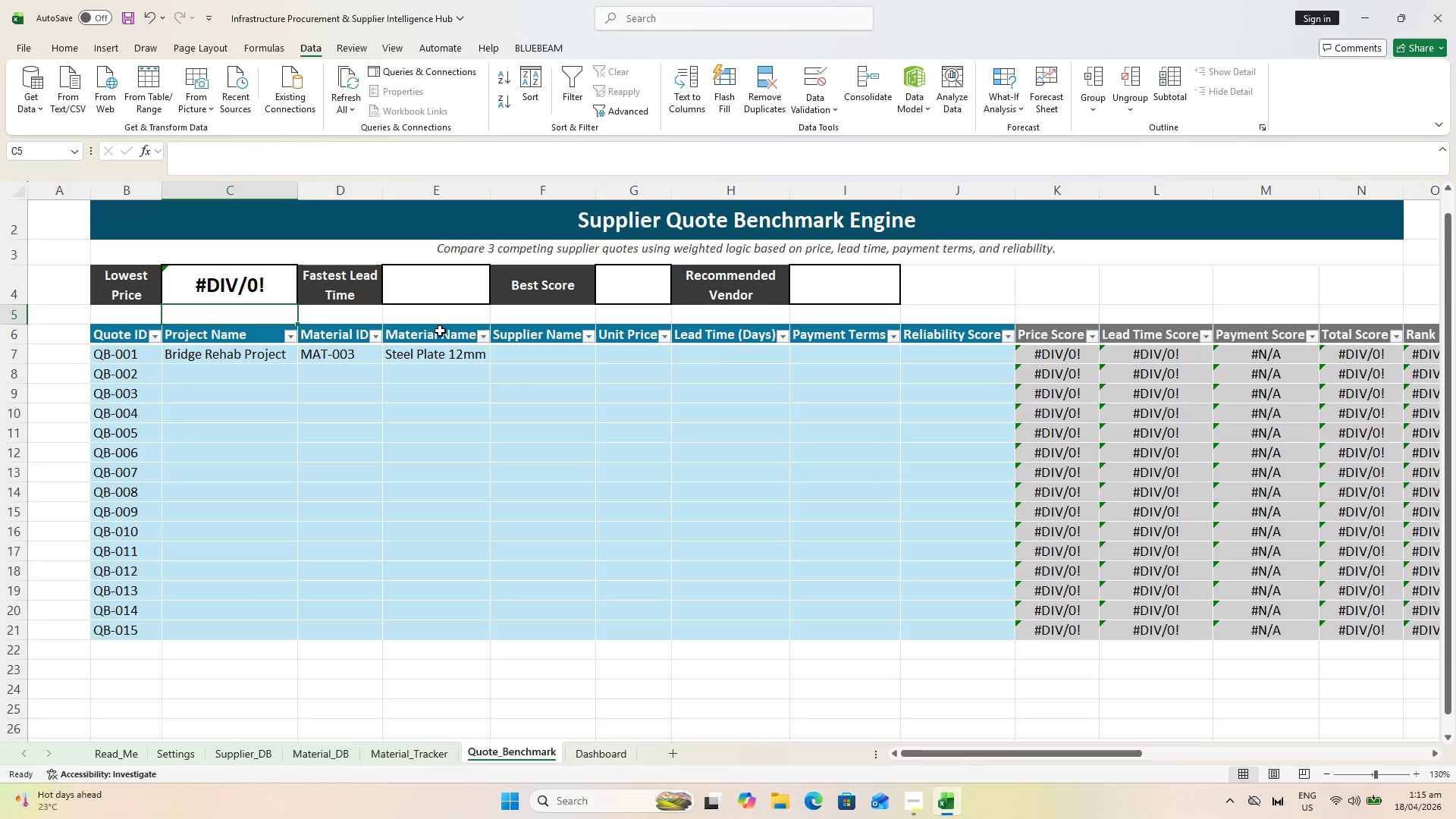 
left_click([439, 306])
 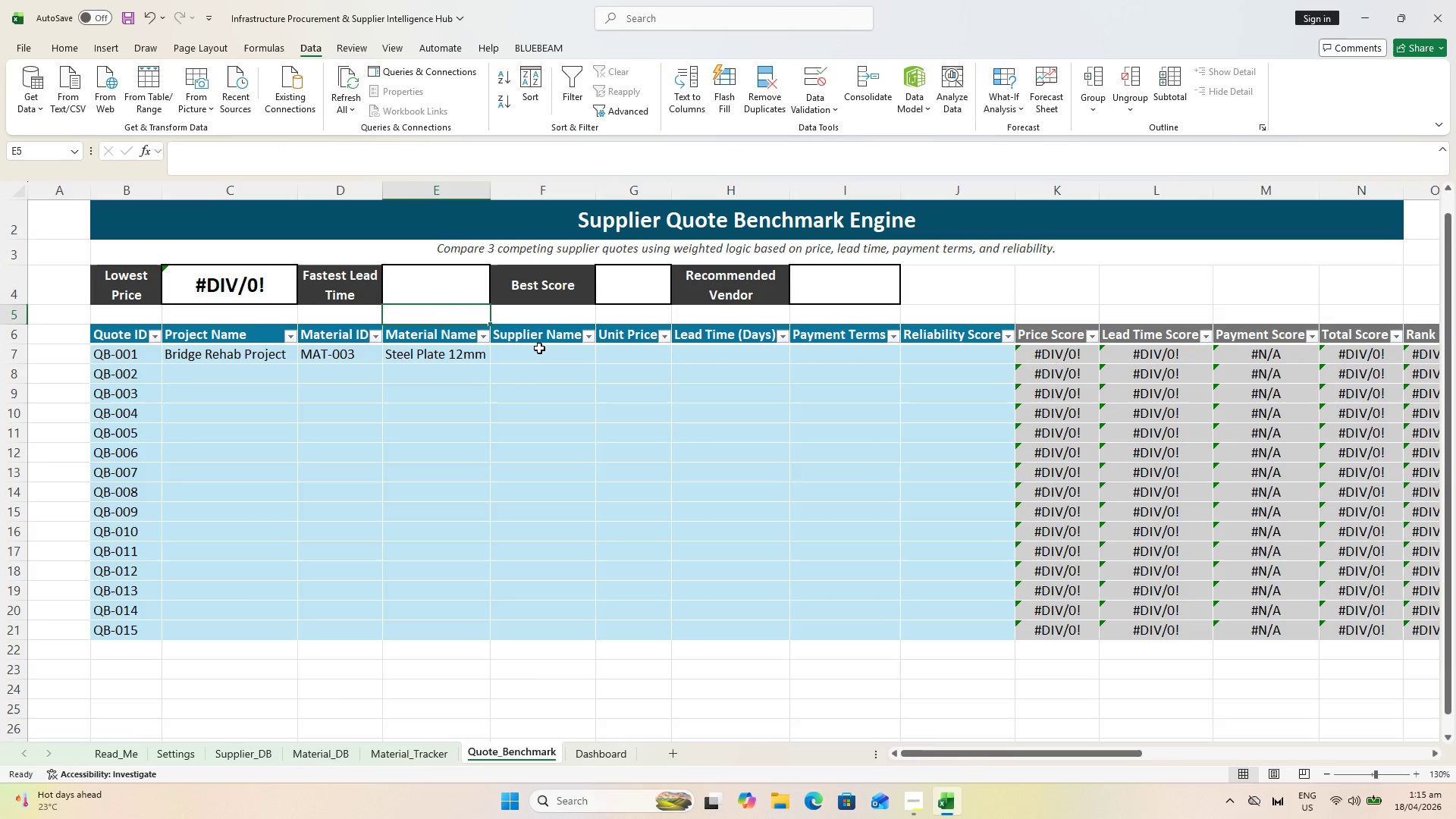 
key(Control+S)
 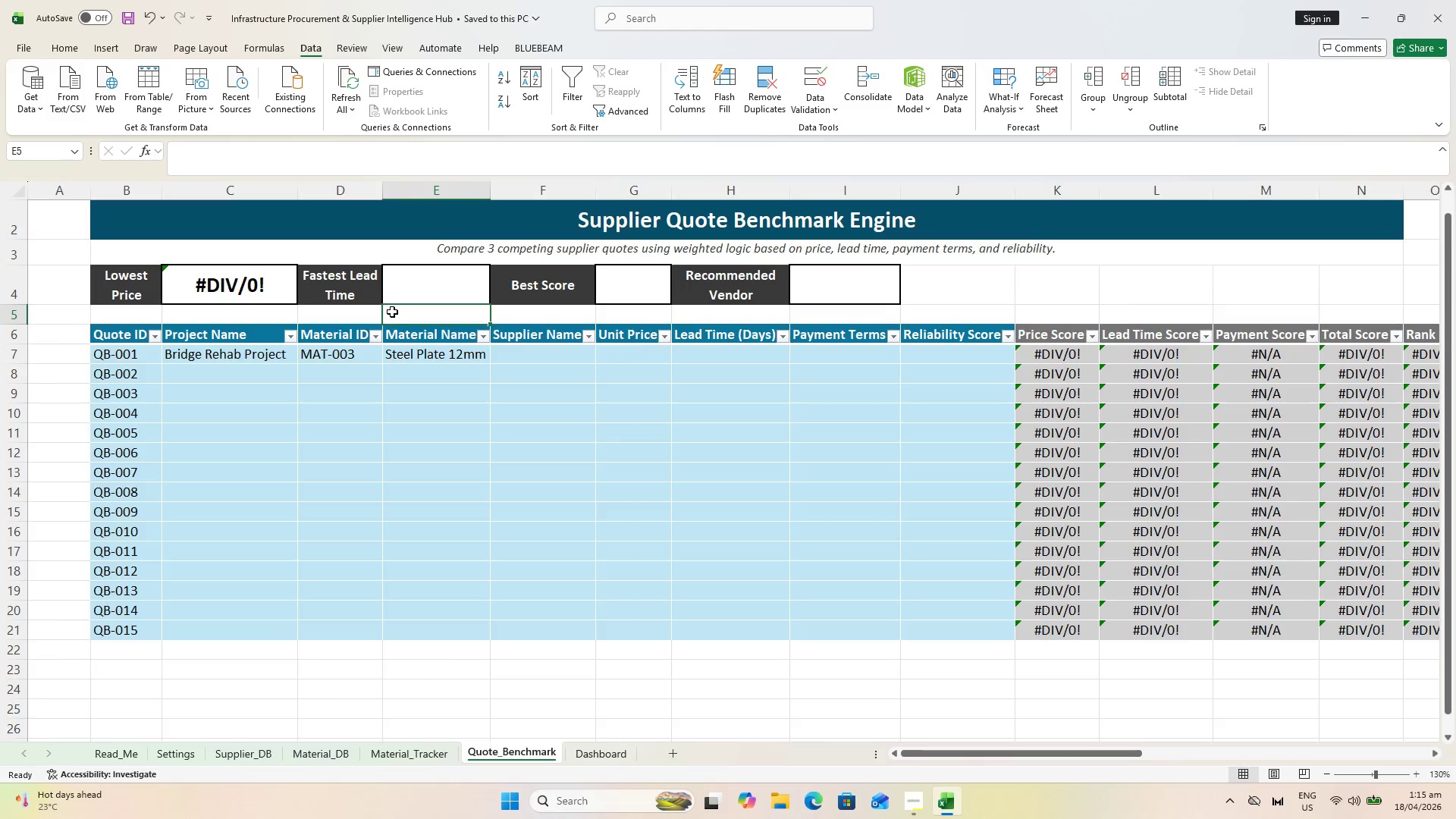 
wait(18.11)
 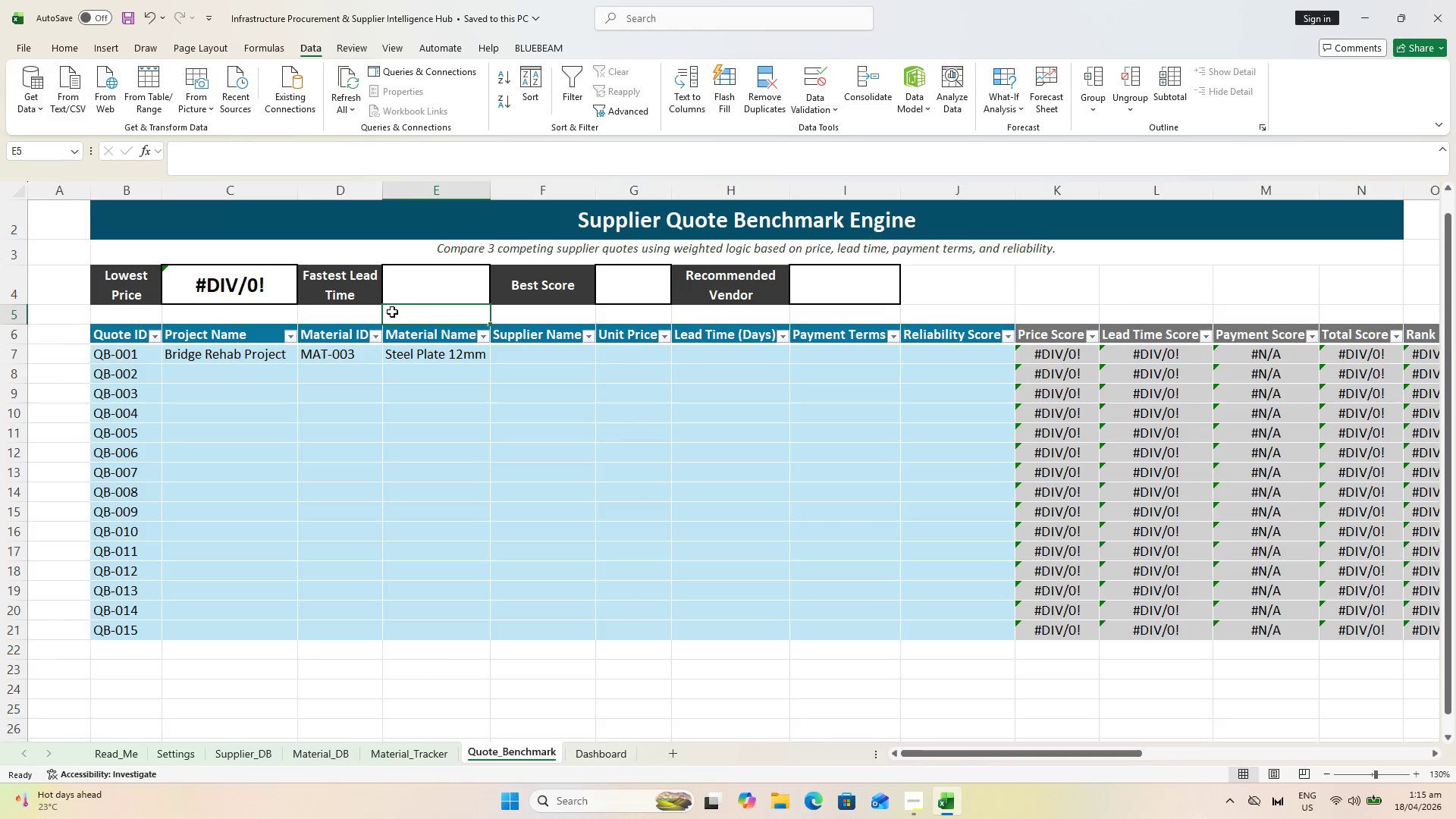 
left_click([231, 288])
 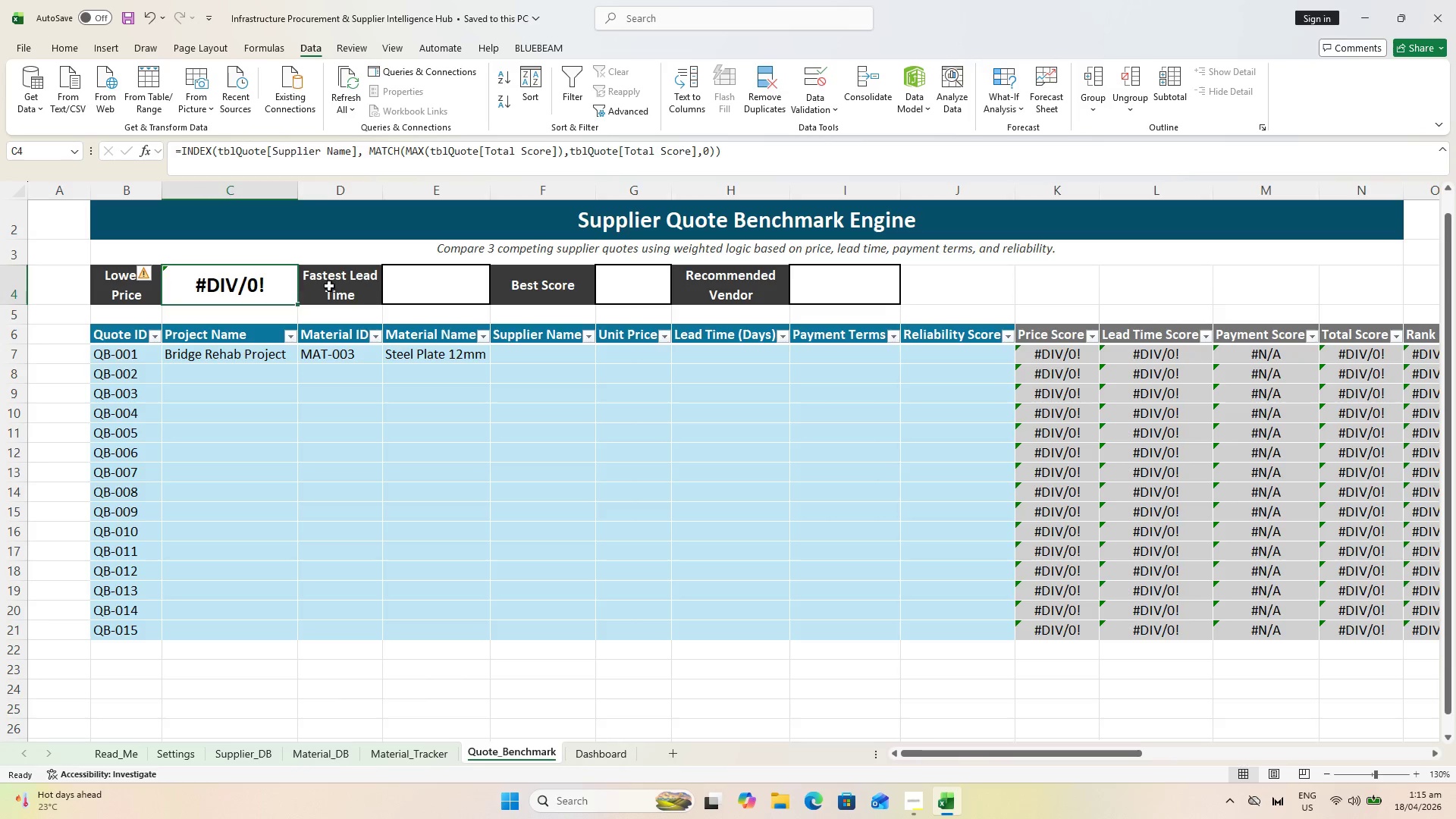 
key(Control+X)
 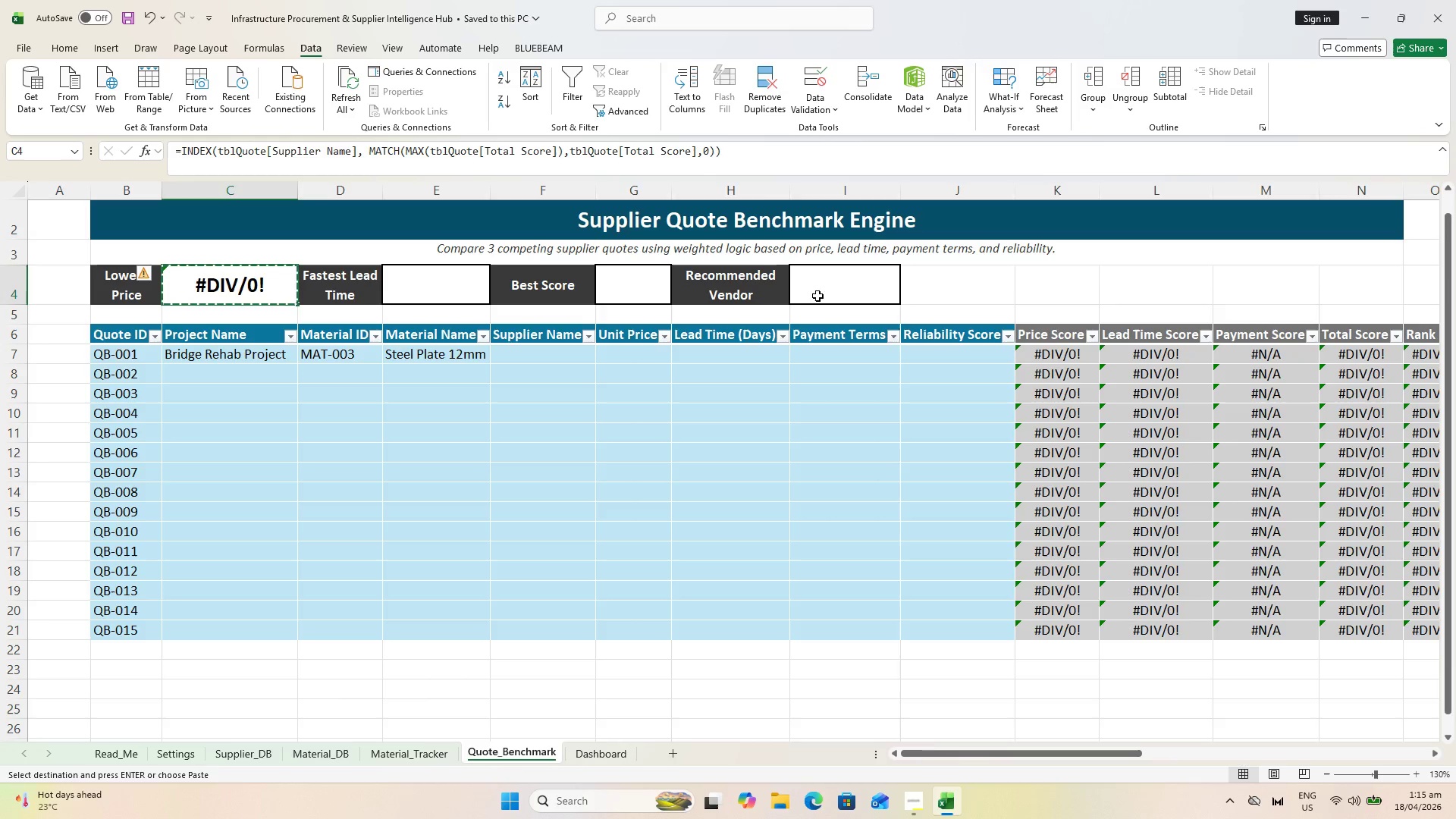 
left_click([830, 282])
 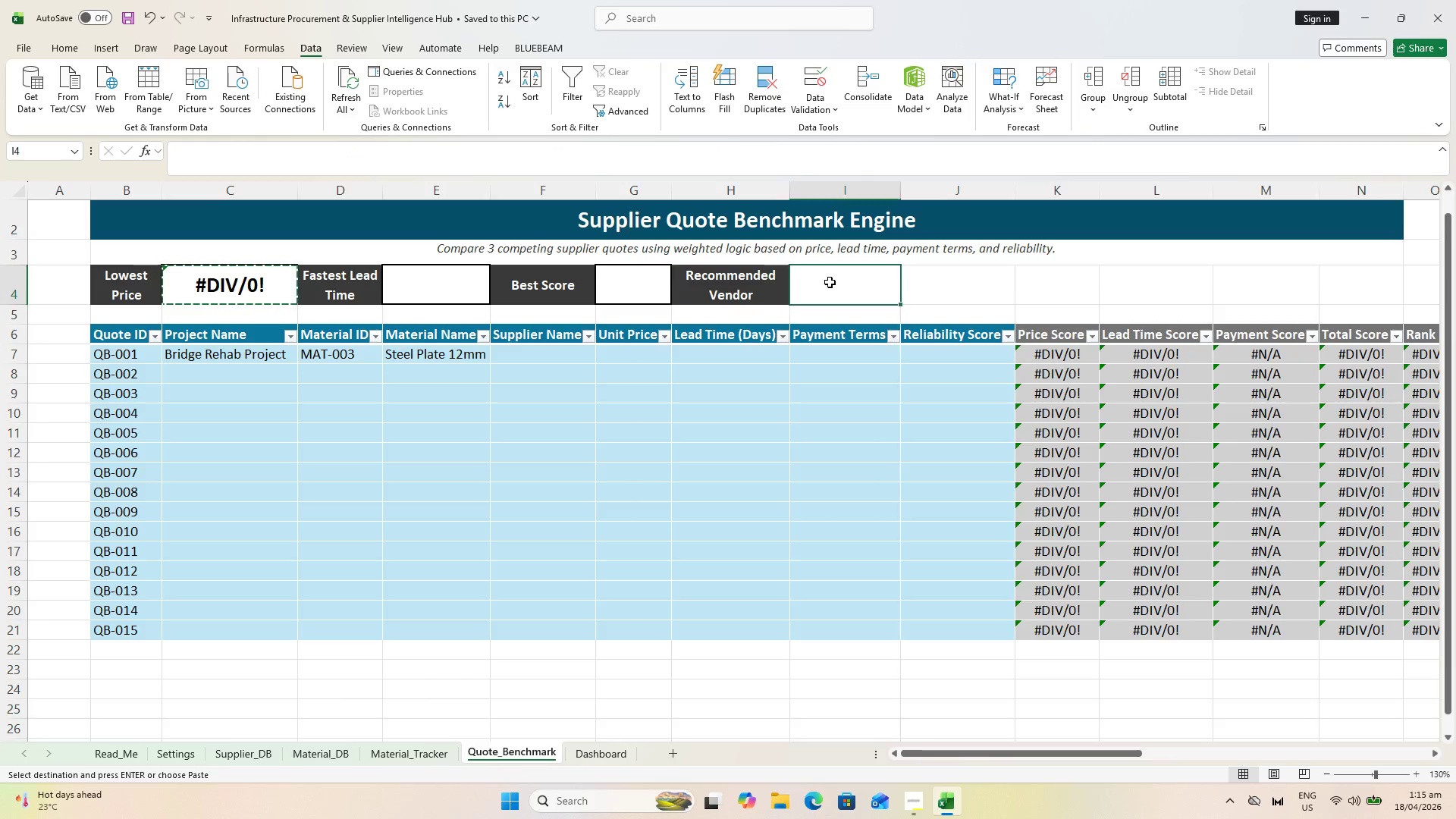 
key(Control+V)
 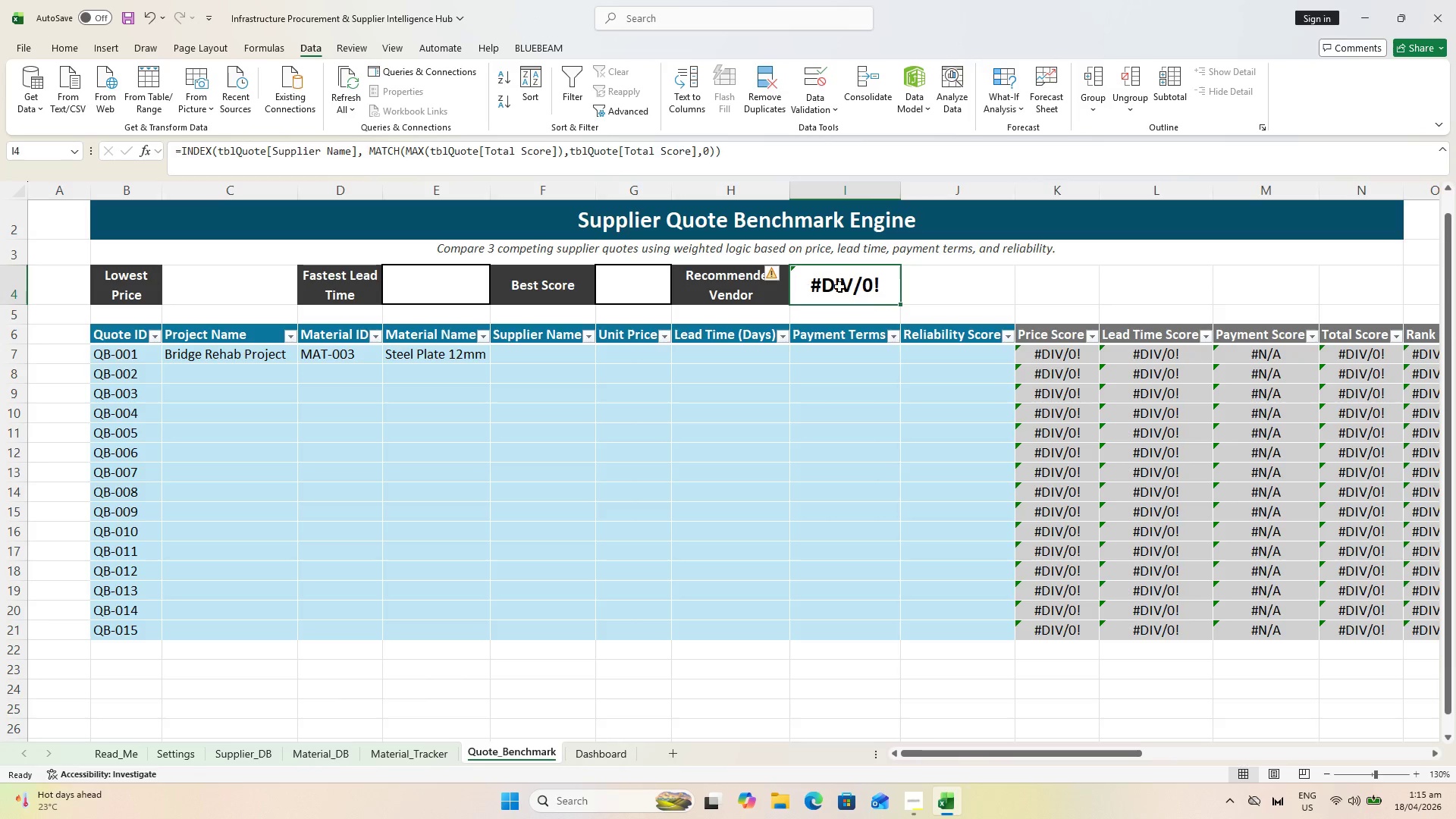 
double_click([843, 287])
 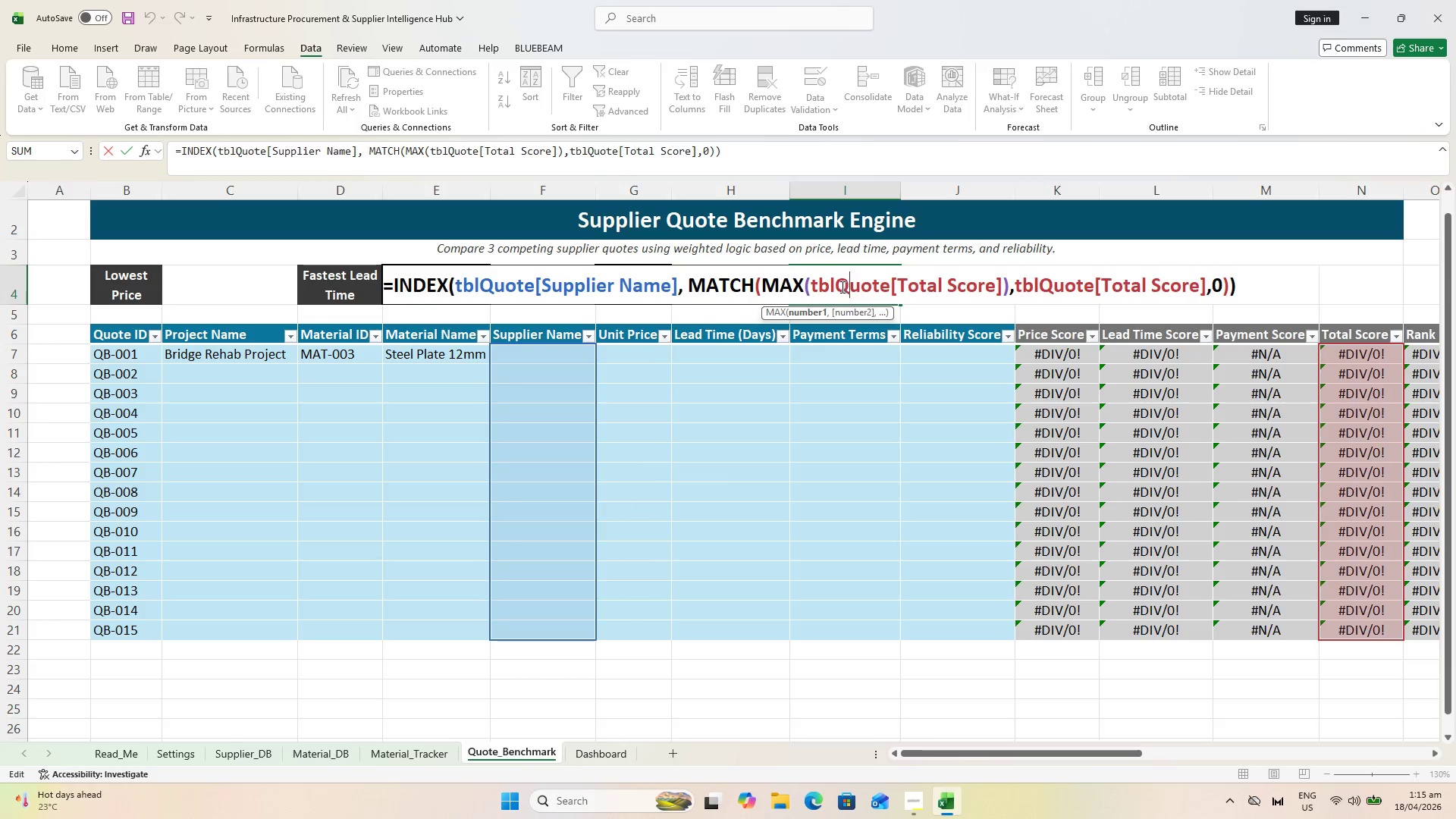 
key(Escape)
 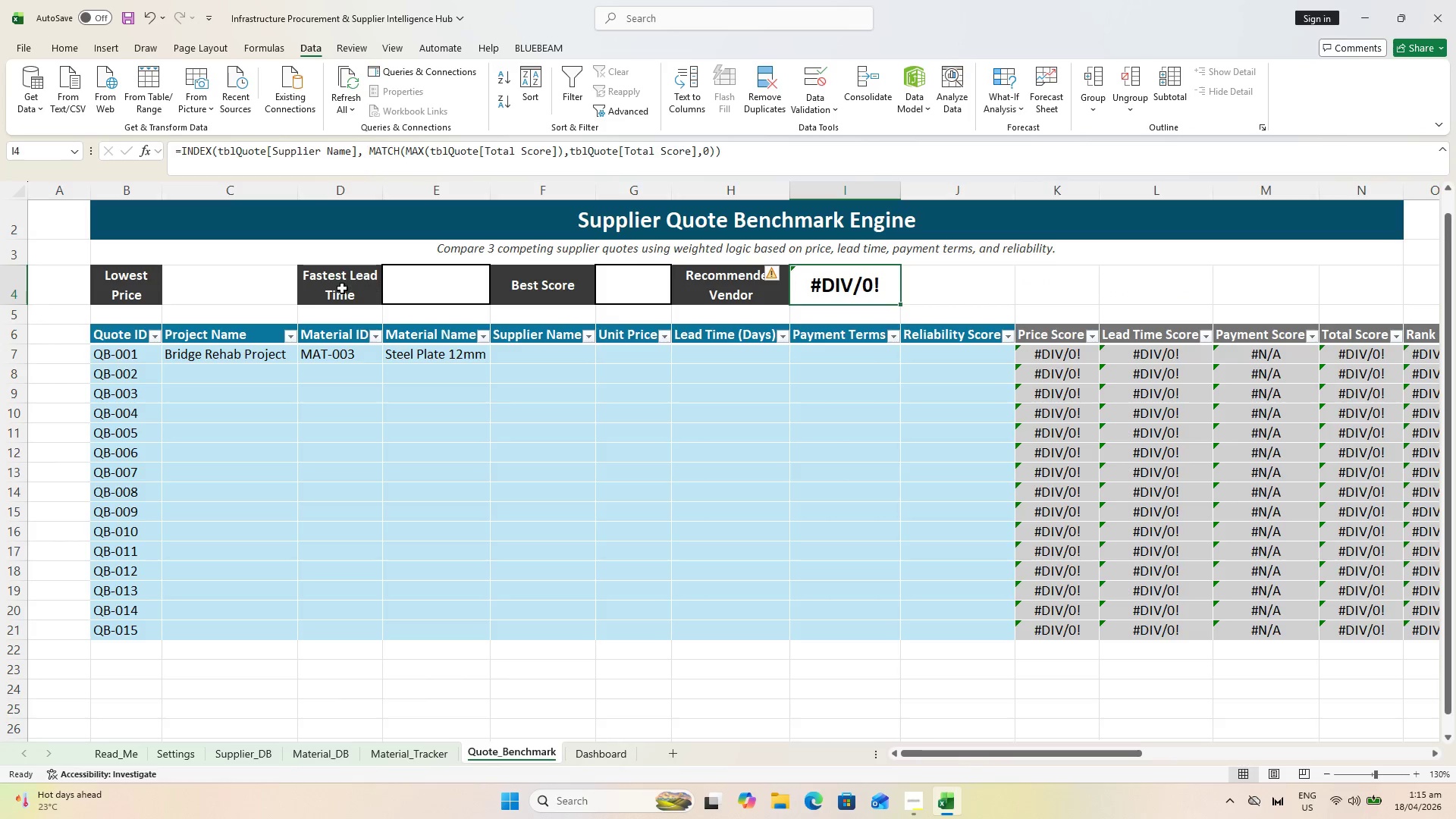 
left_click([251, 279])
 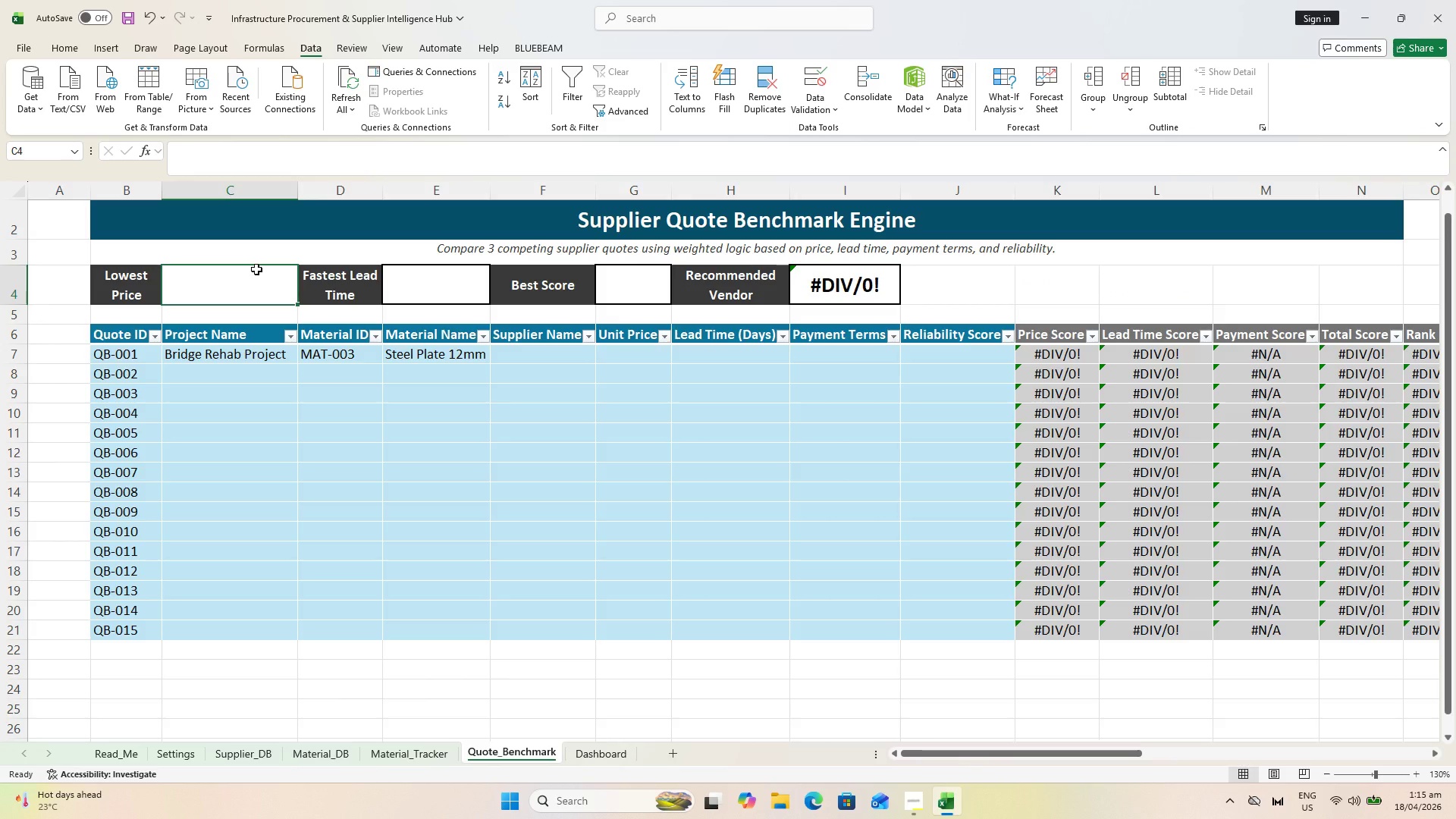 
key(Backspace)
type(=MIN()
 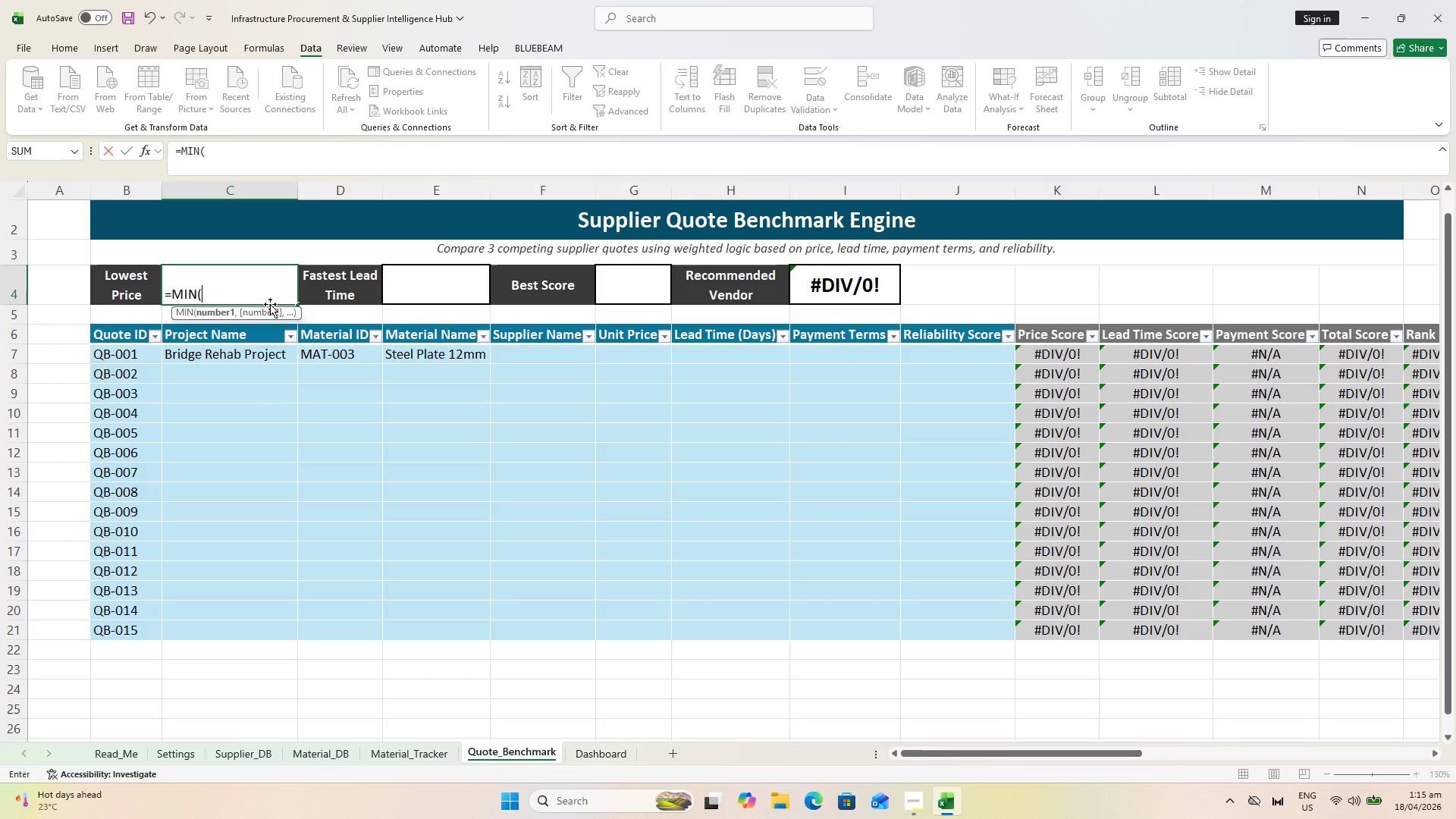 
left_click_drag(start_coordinate=[631, 356], to_coordinate=[658, 623])
 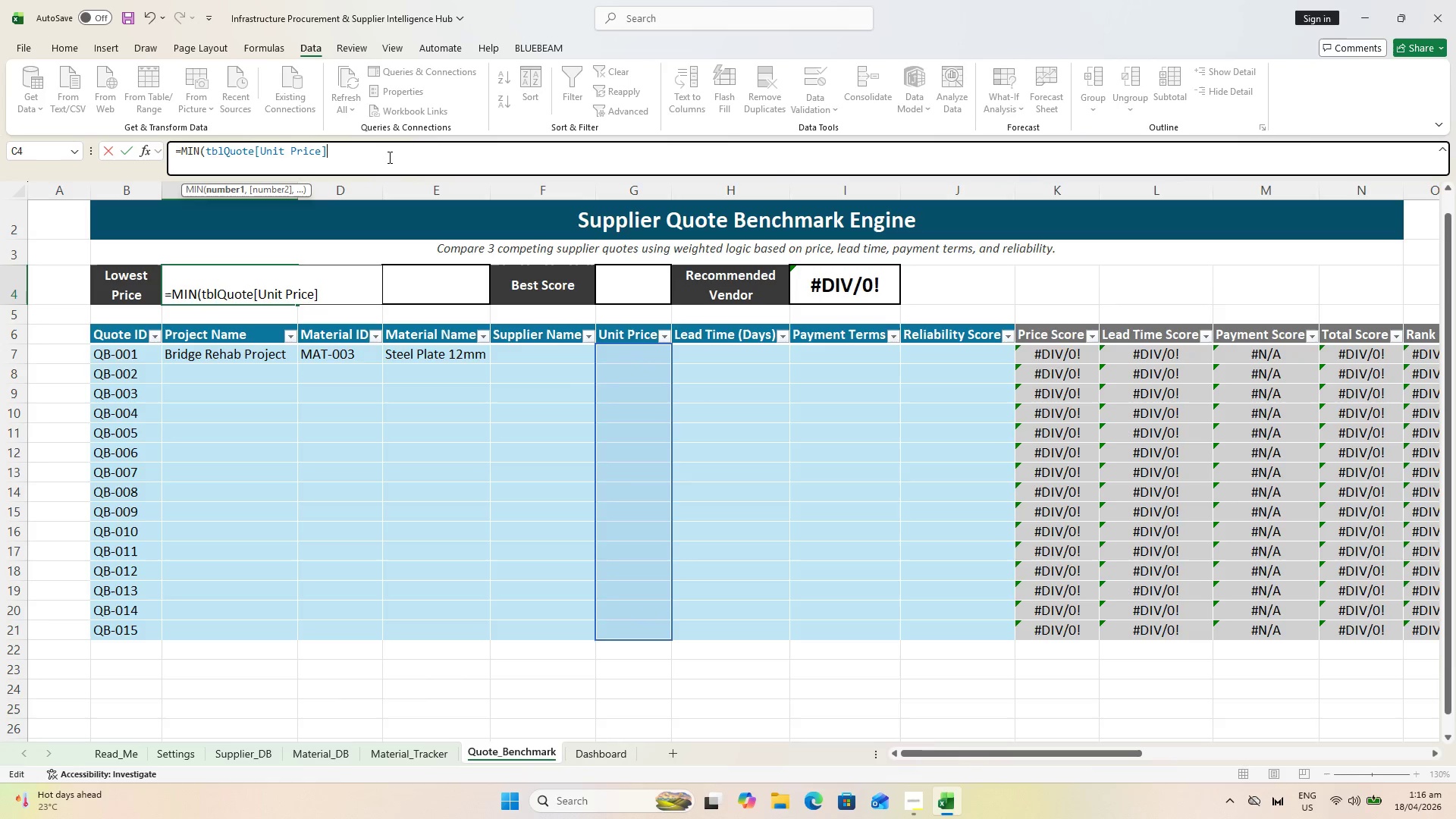 
key(Shift+0)
 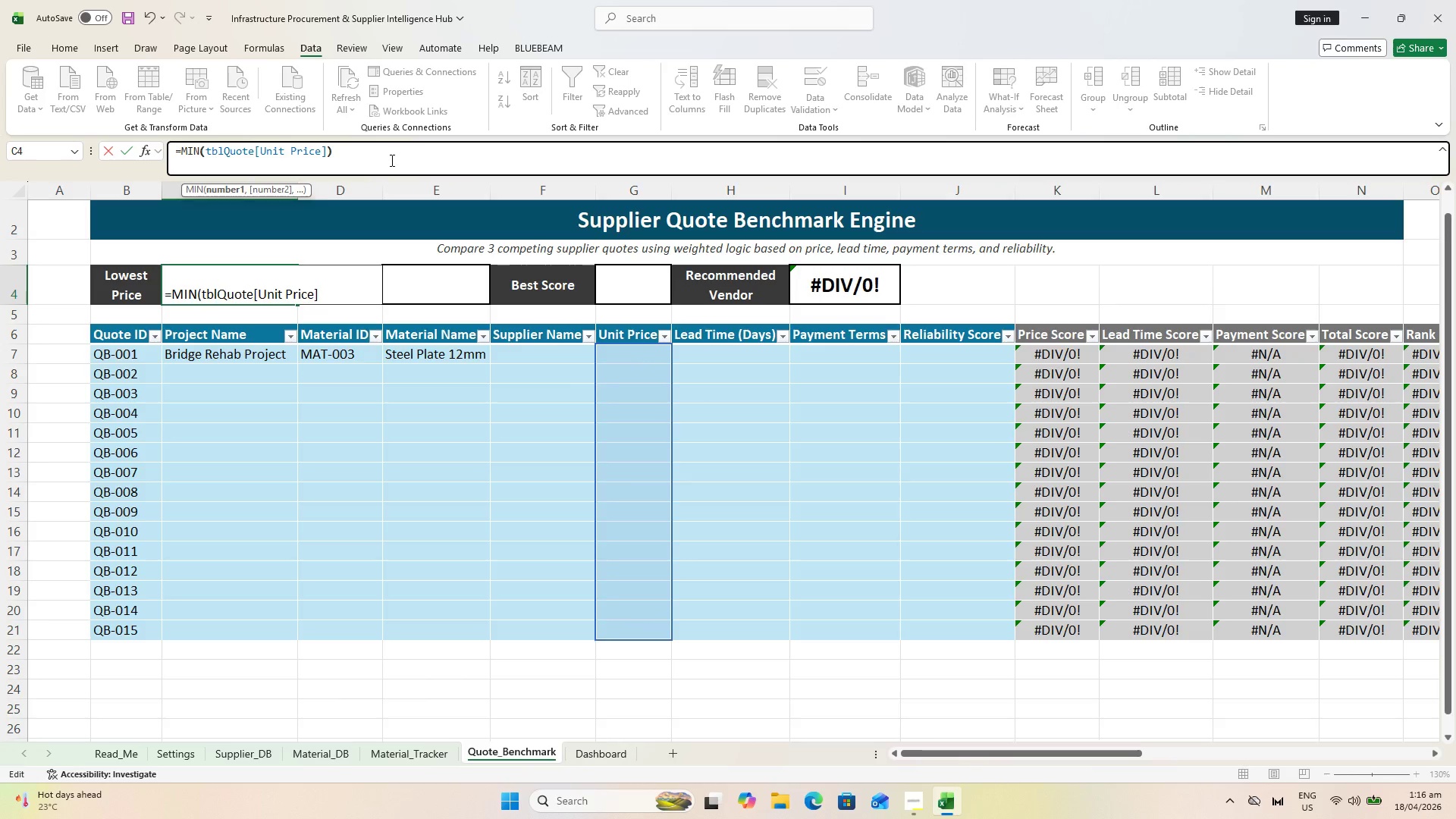 
key(Enter)
 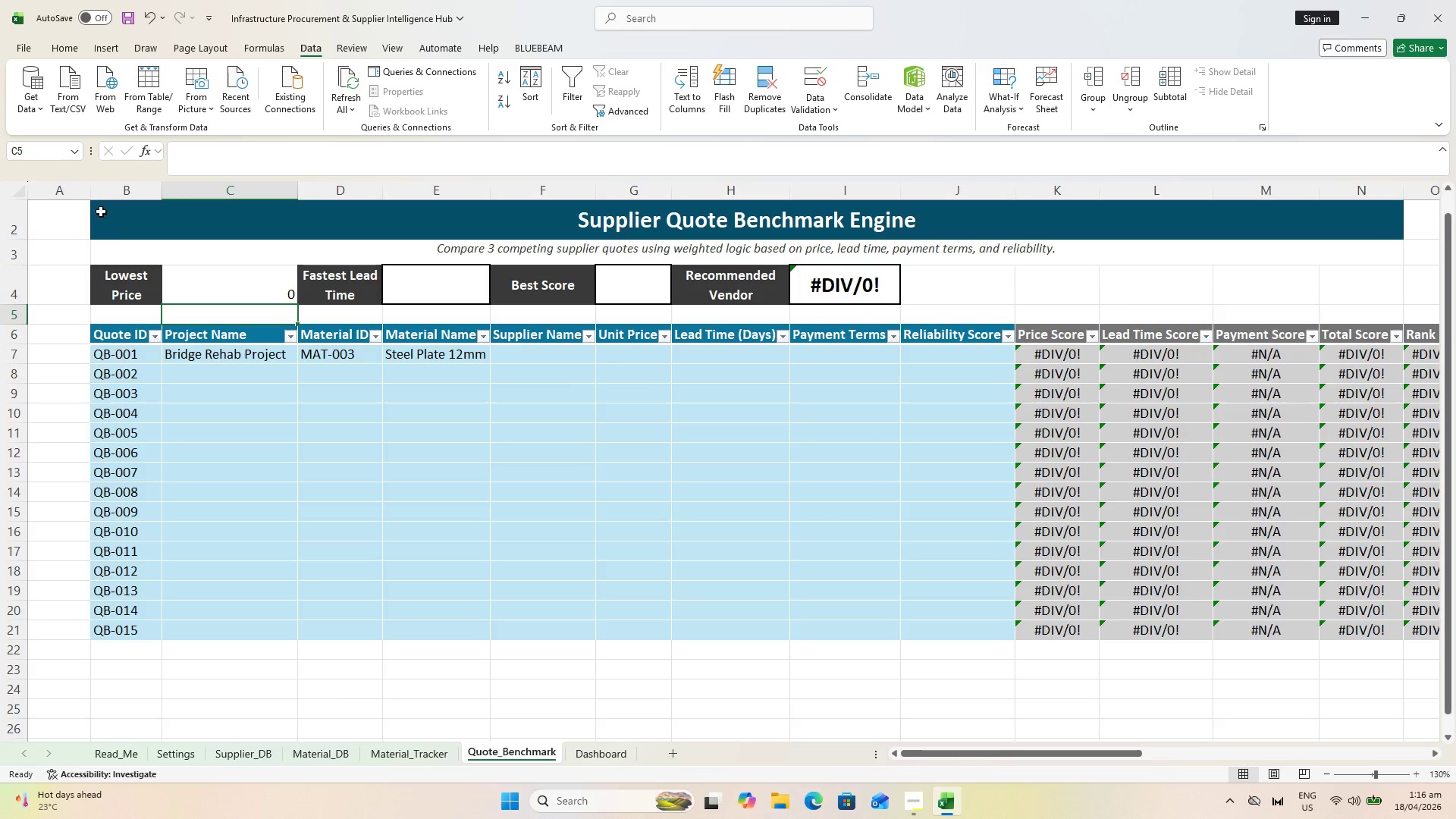 
left_click([193, 280])
 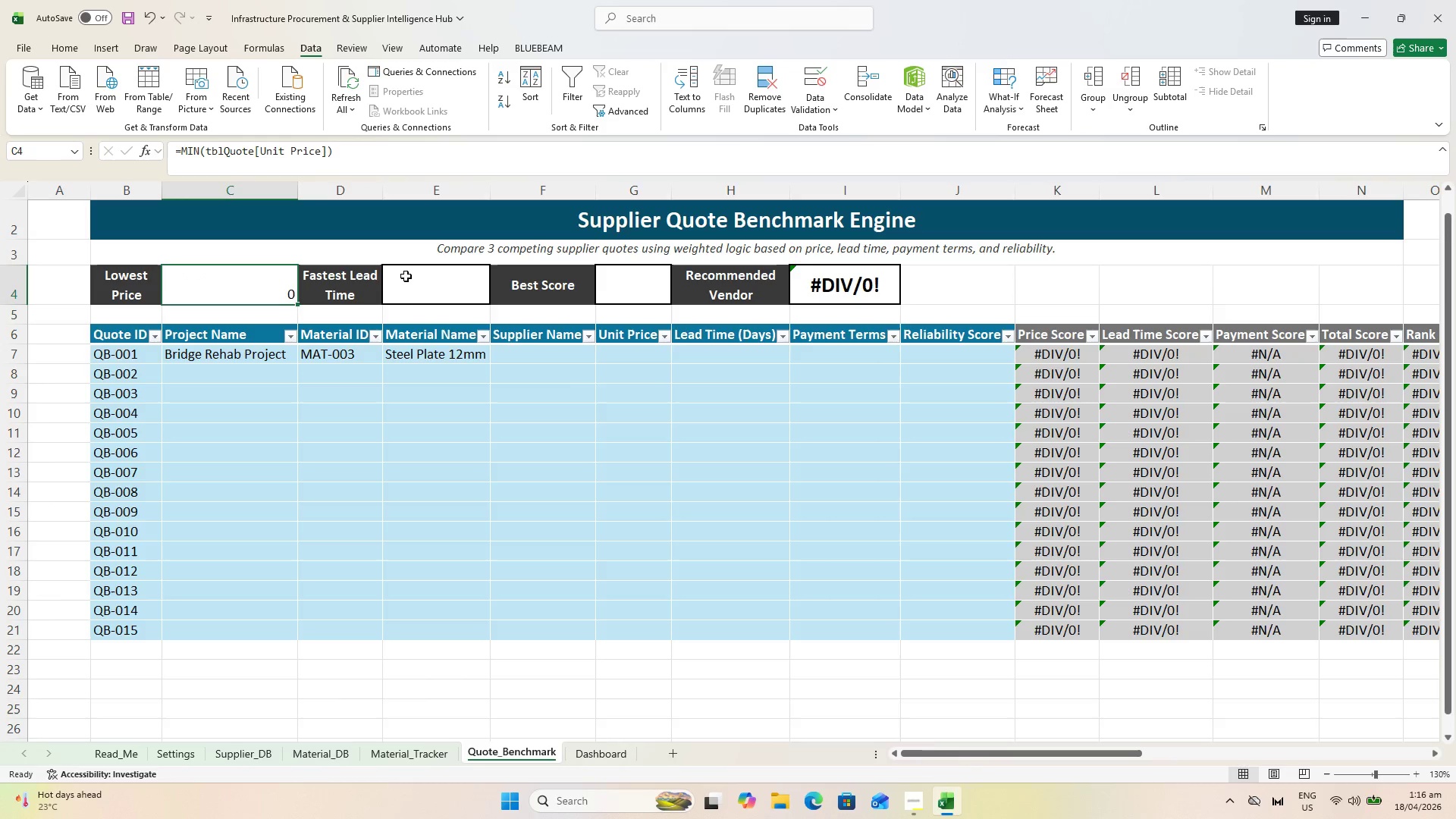 
left_click([453, 294])
 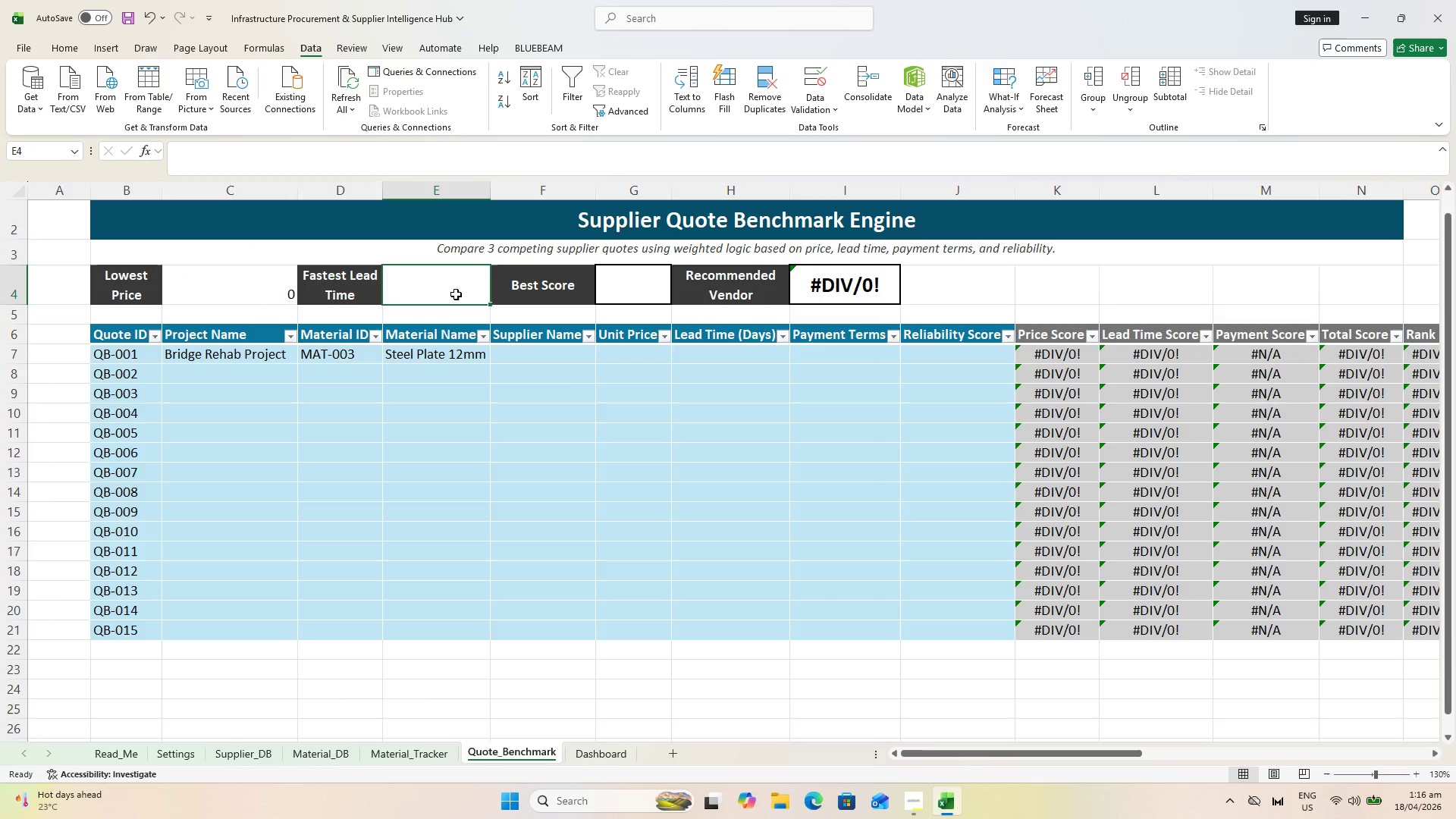 
type(=MIN()
 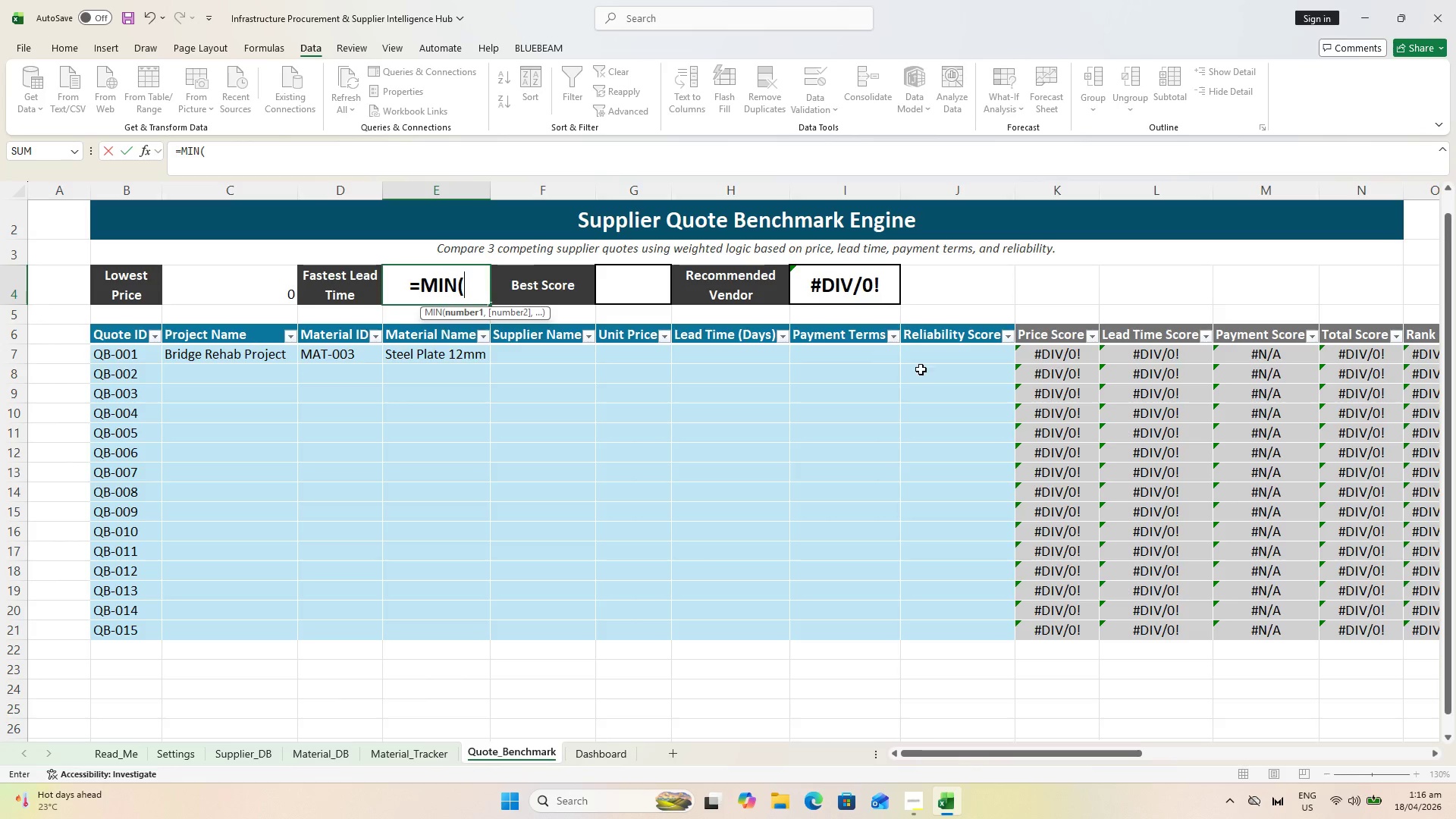 
wait(8.06)
 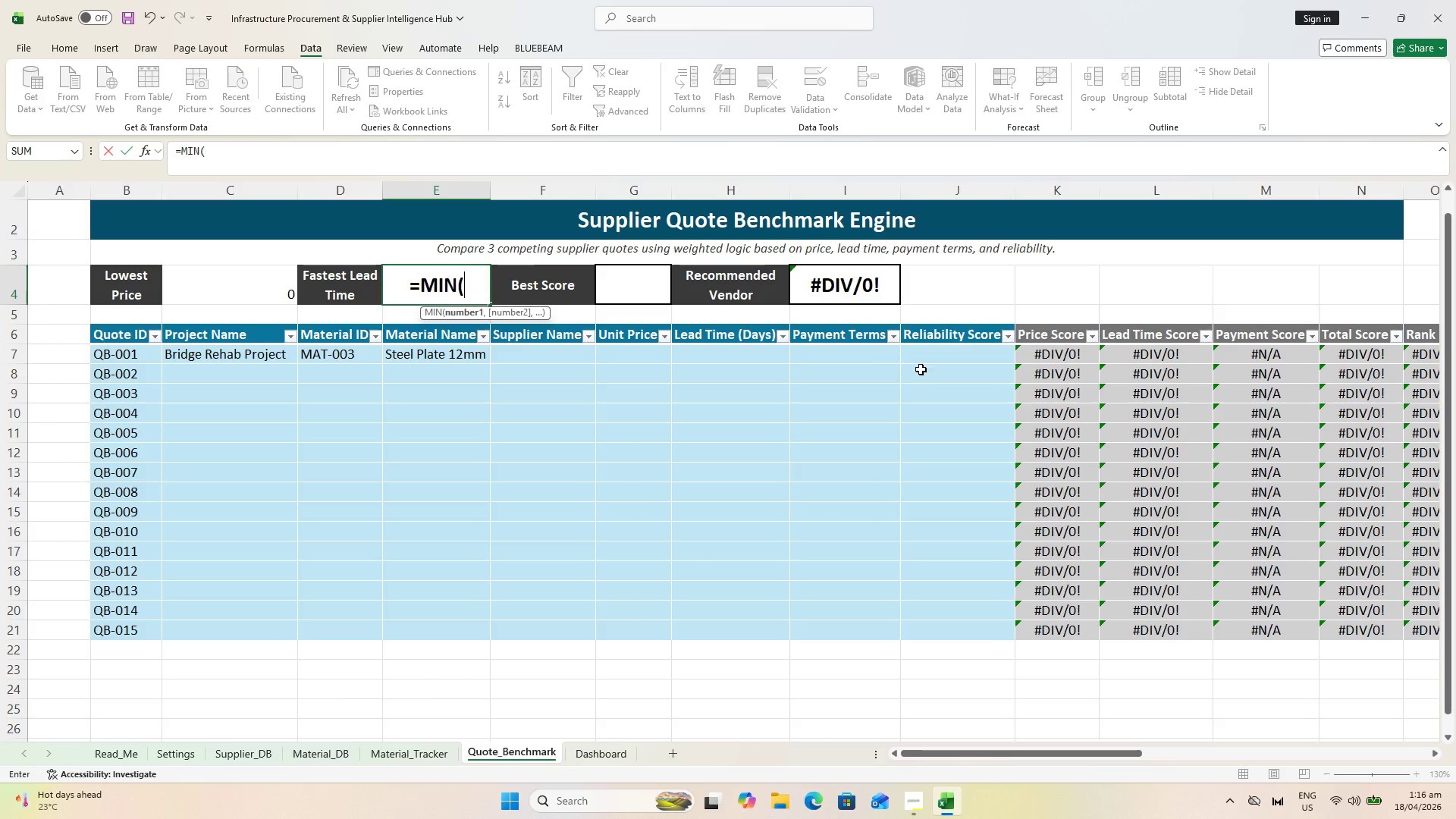 
left_click_drag(start_coordinate=[750, 353], to_coordinate=[749, 630])
 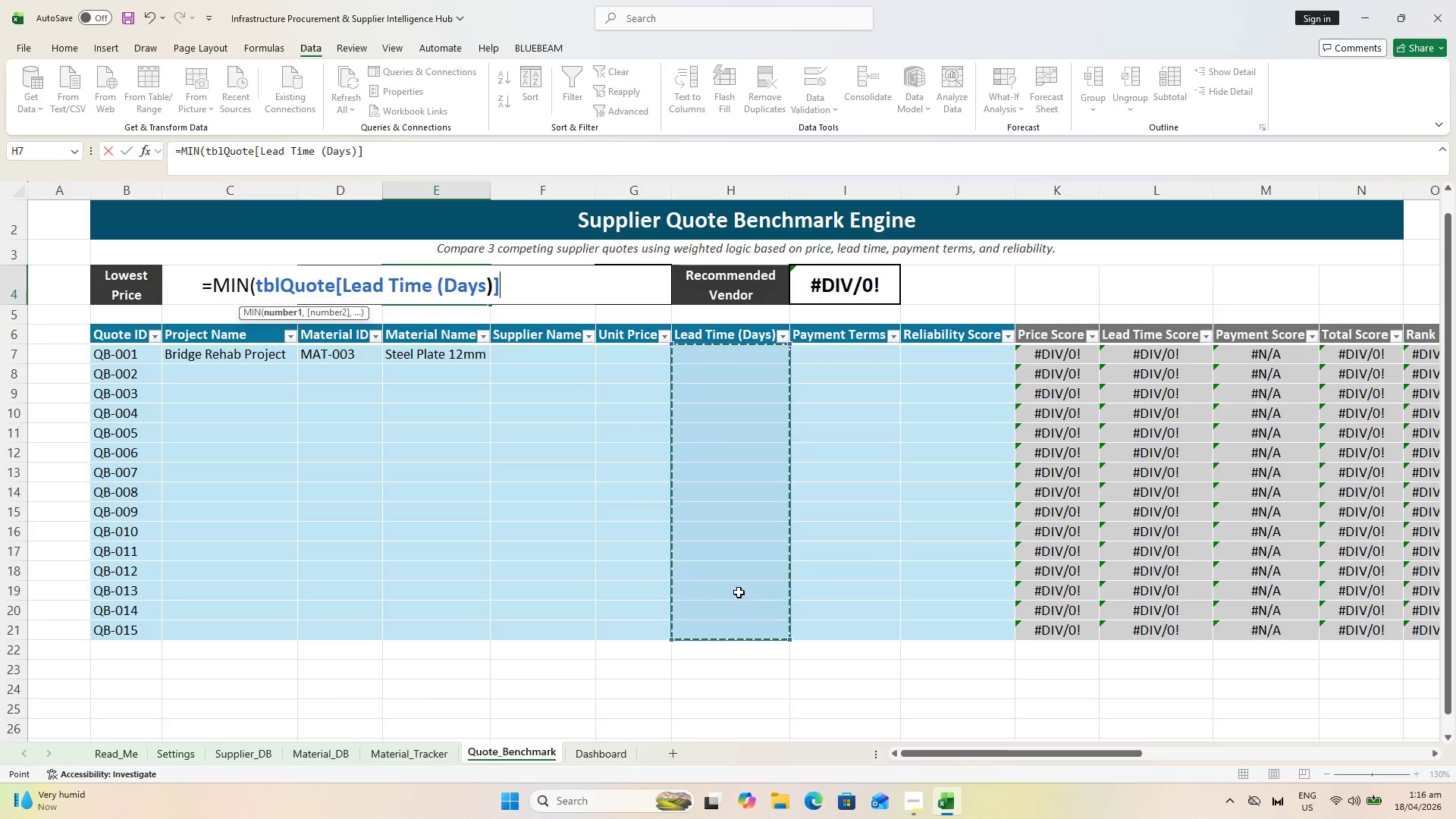 
key(Shift+0)
 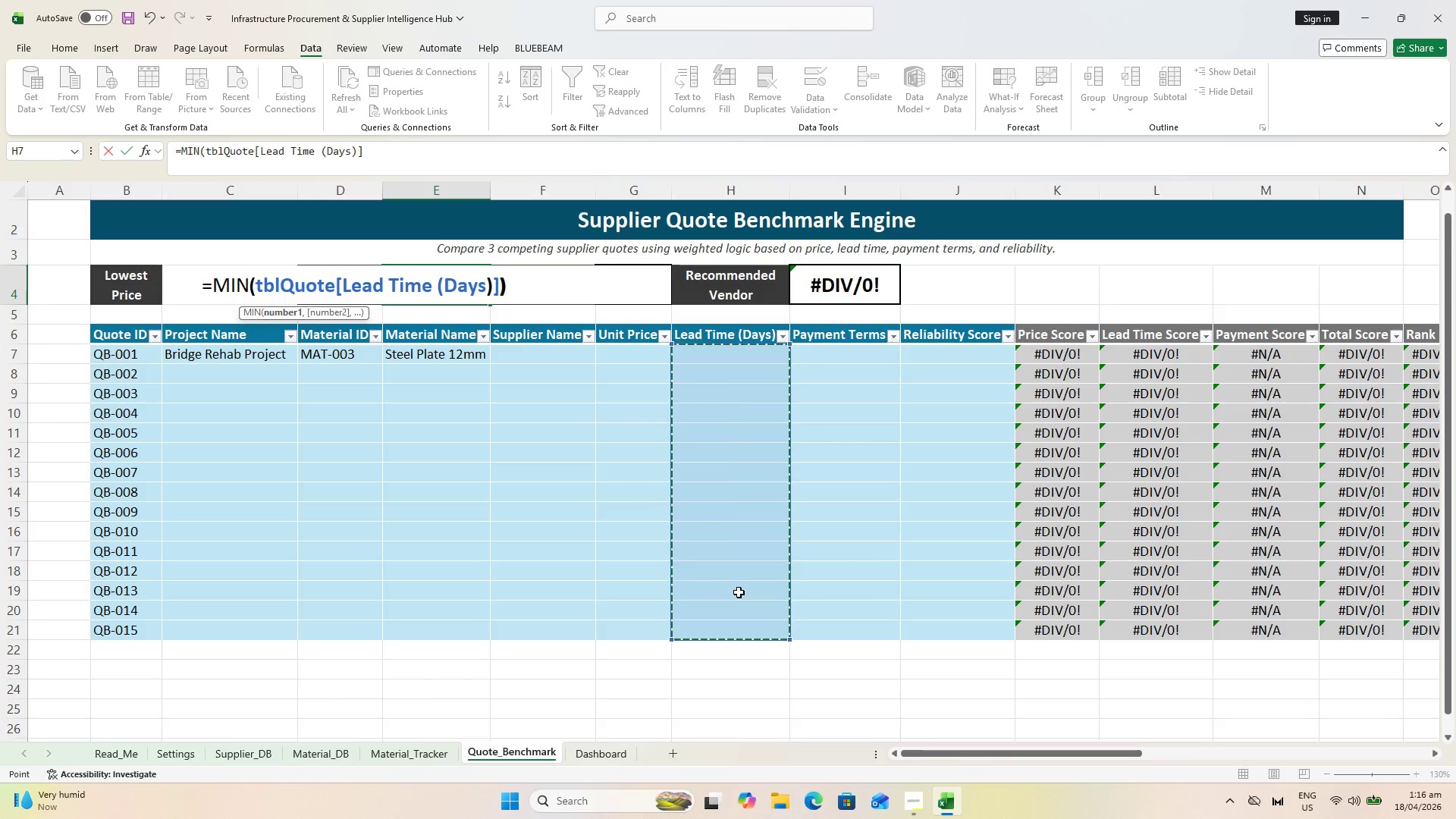 
key(Enter)
 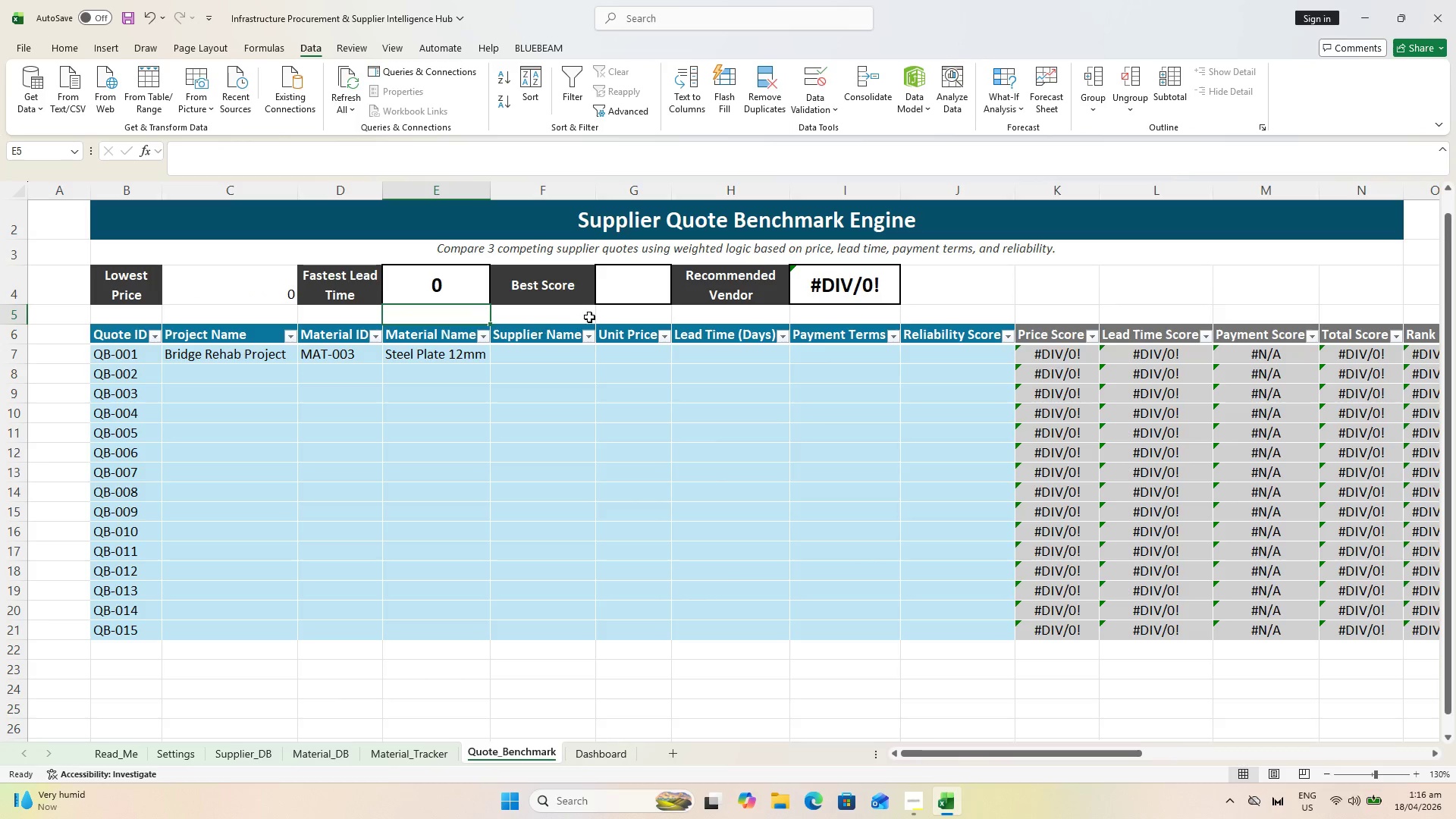 
left_click([633, 288])
 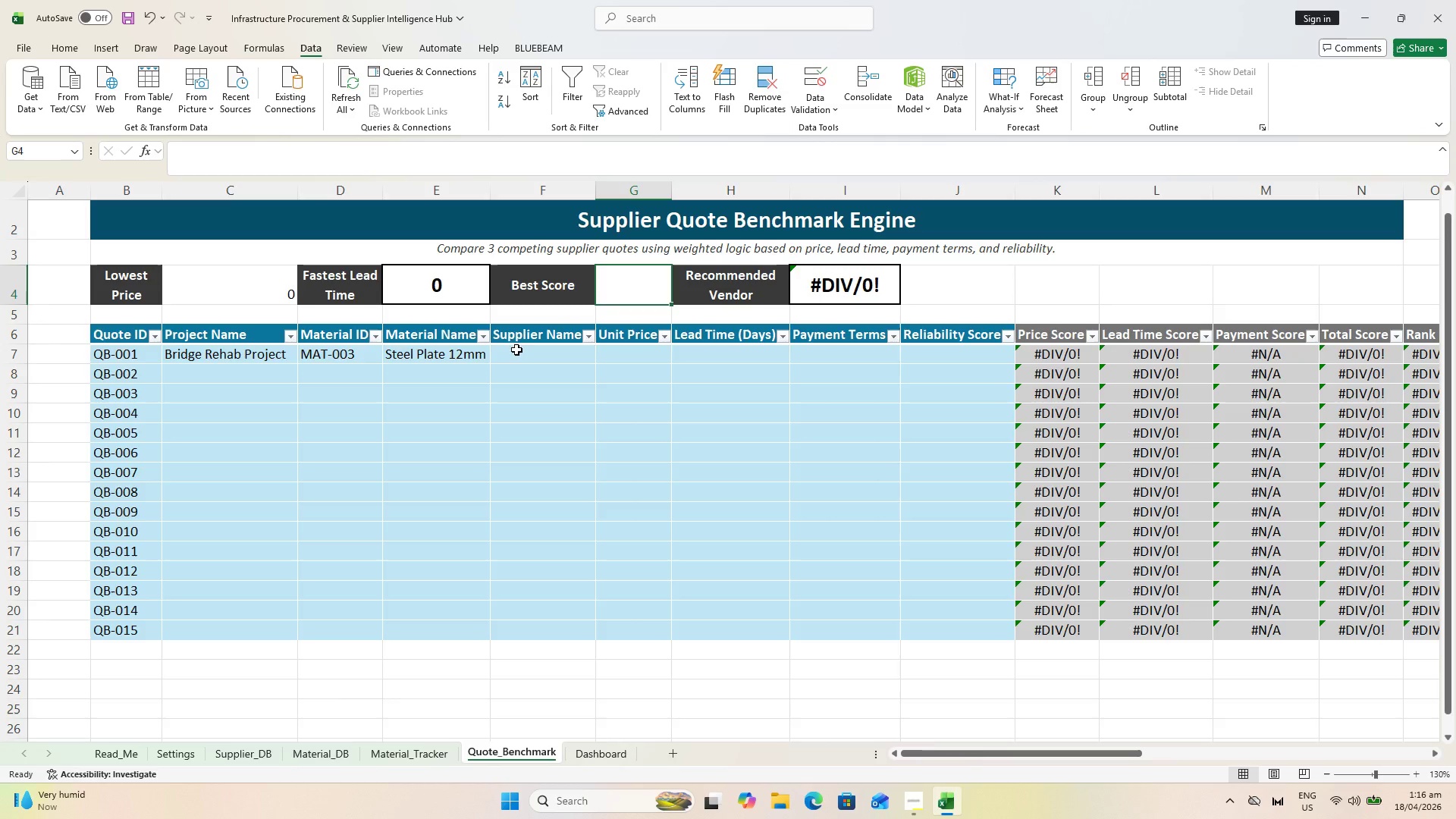 
wait(12.7)
 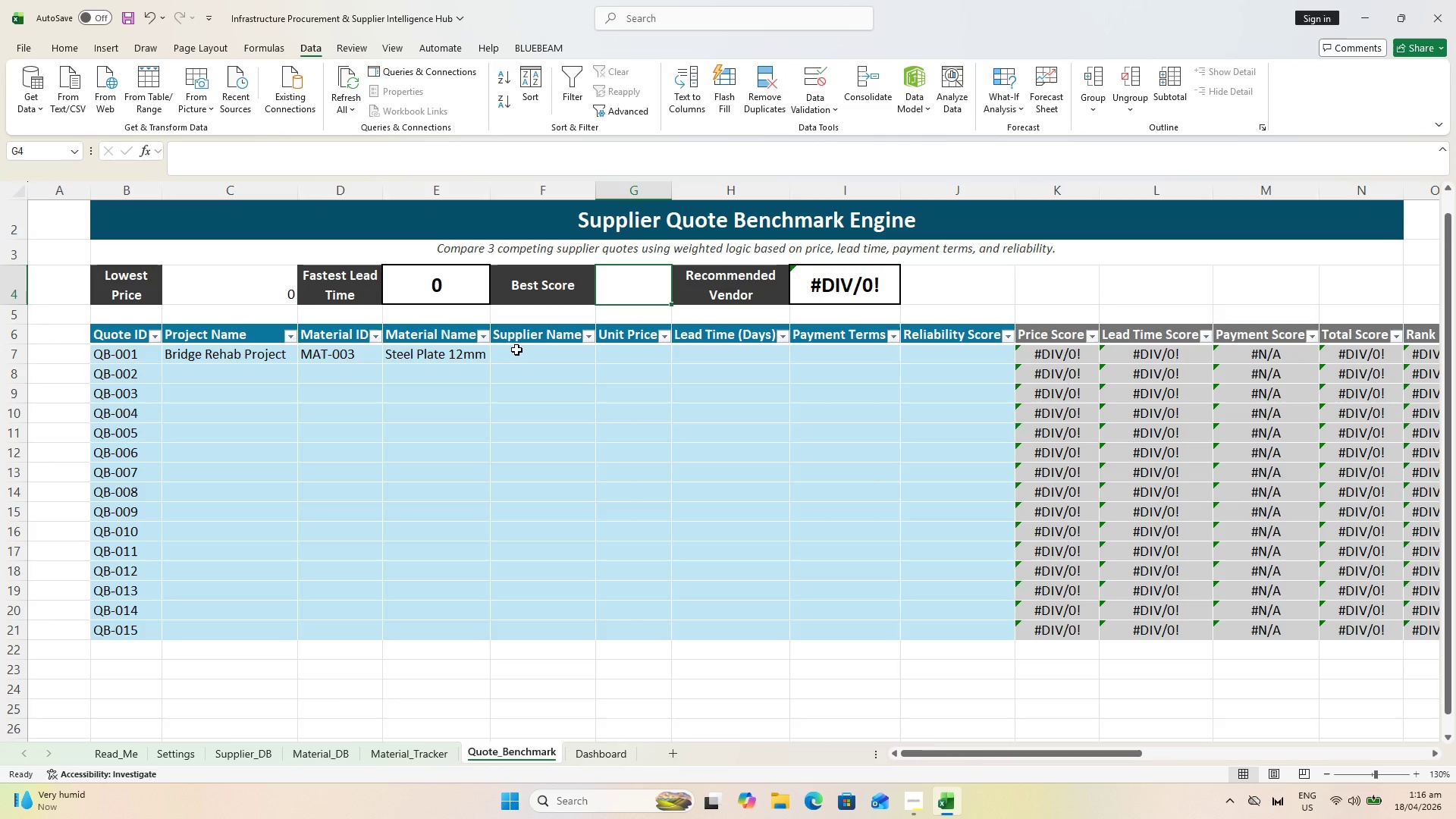 
type(=MAX()
 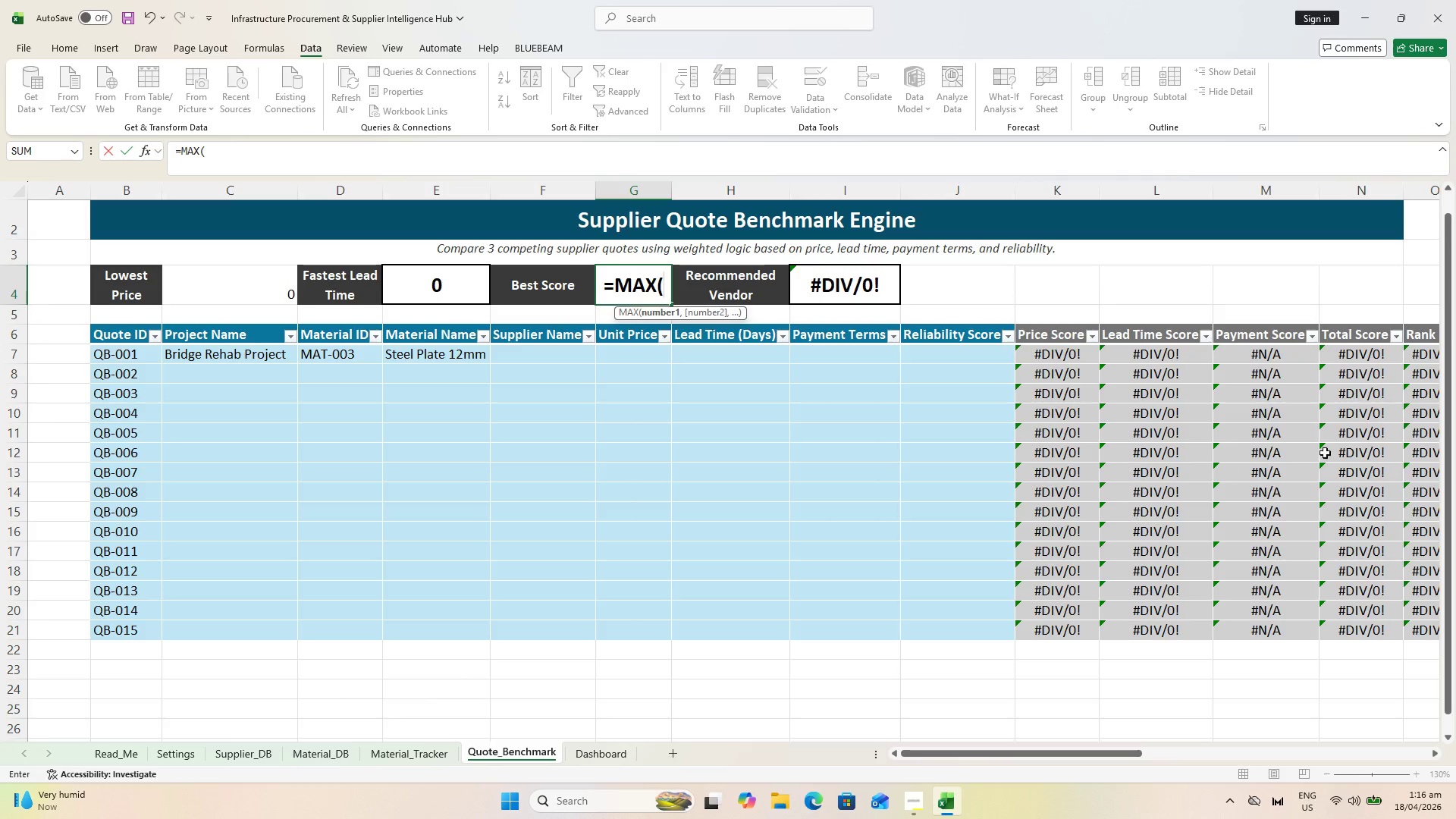 
left_click_drag(start_coordinate=[1367, 355], to_coordinate=[1376, 627])
 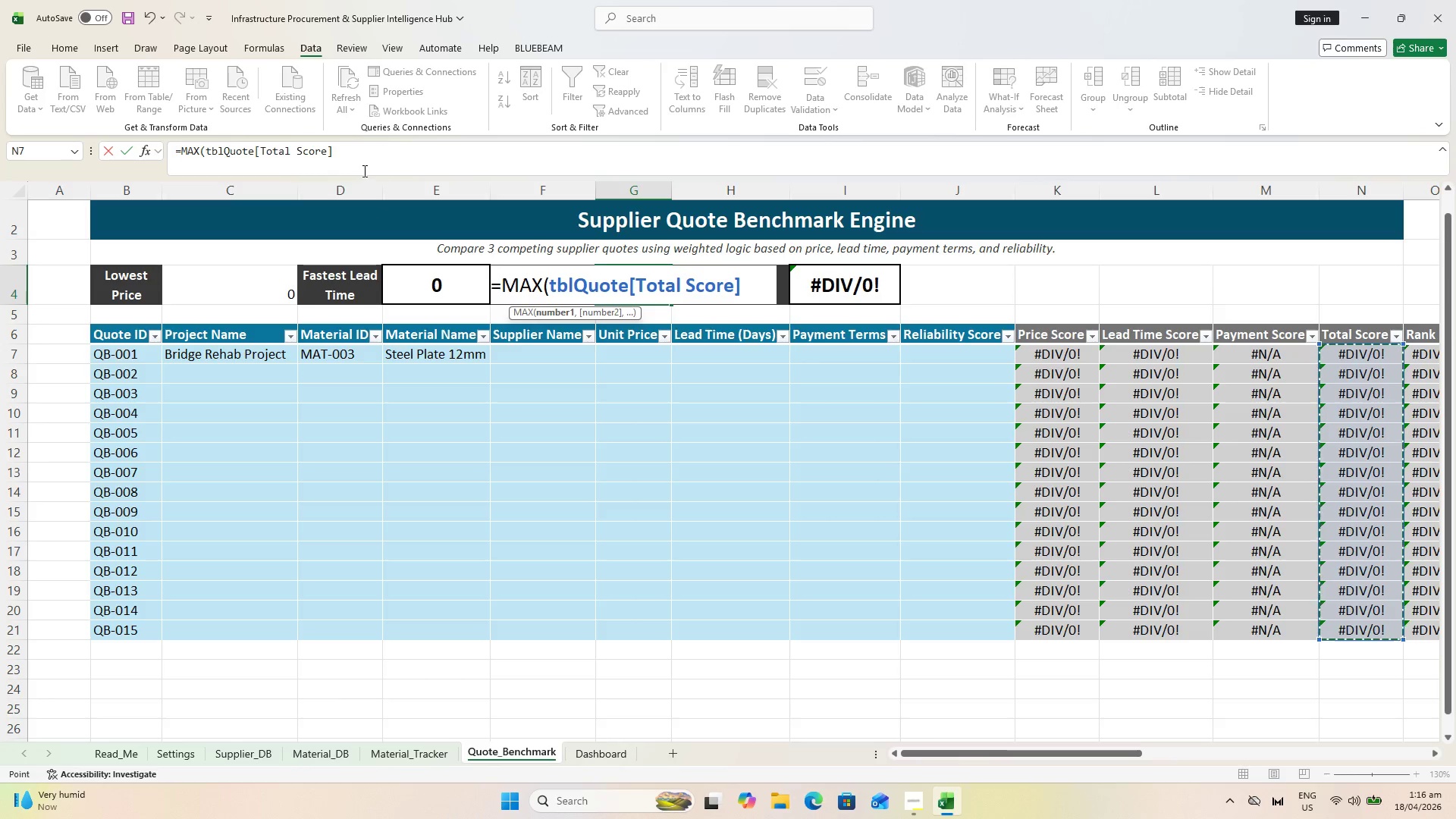 
left_click([368, 158])
 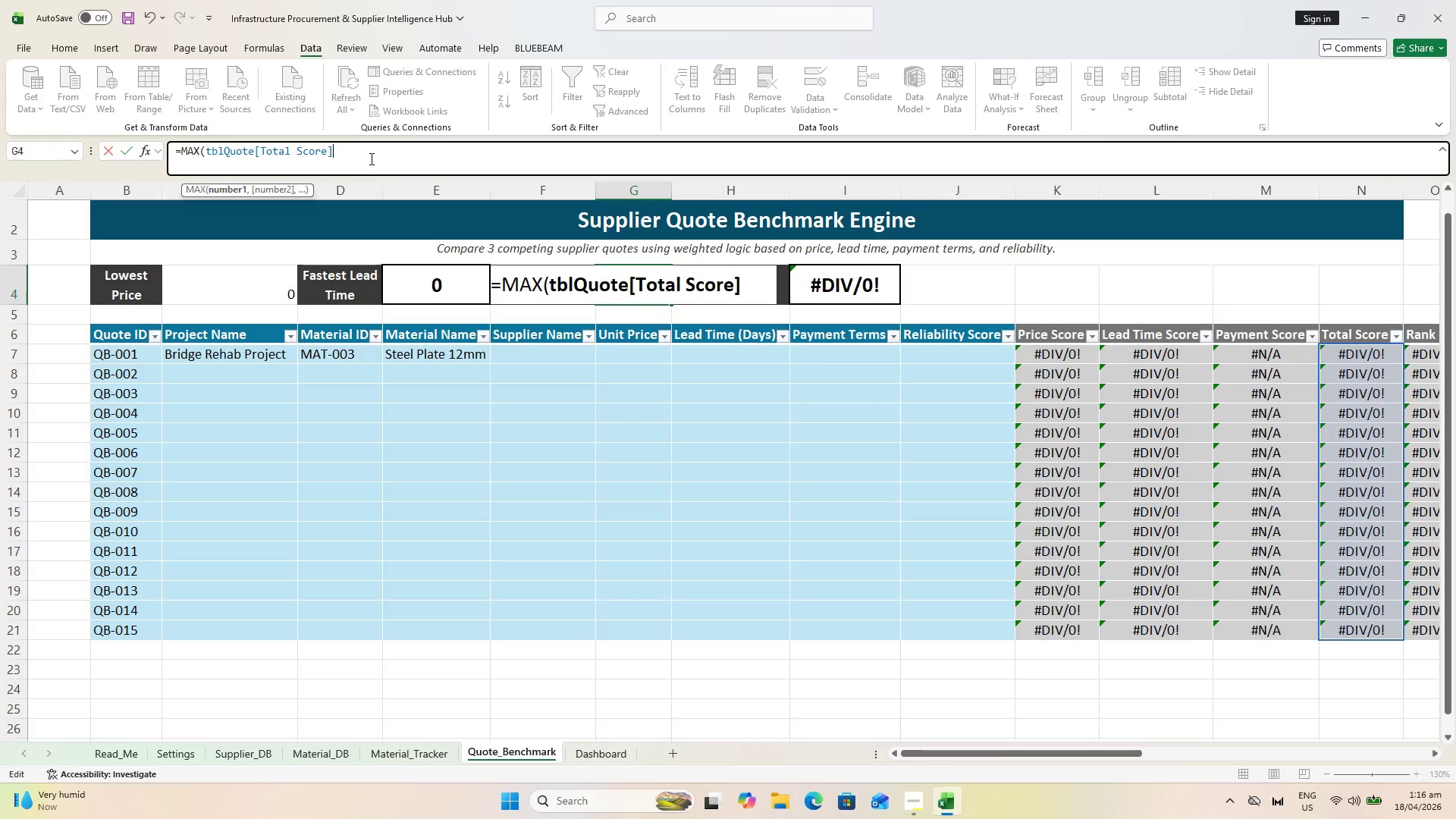 
key(Shift+0)
 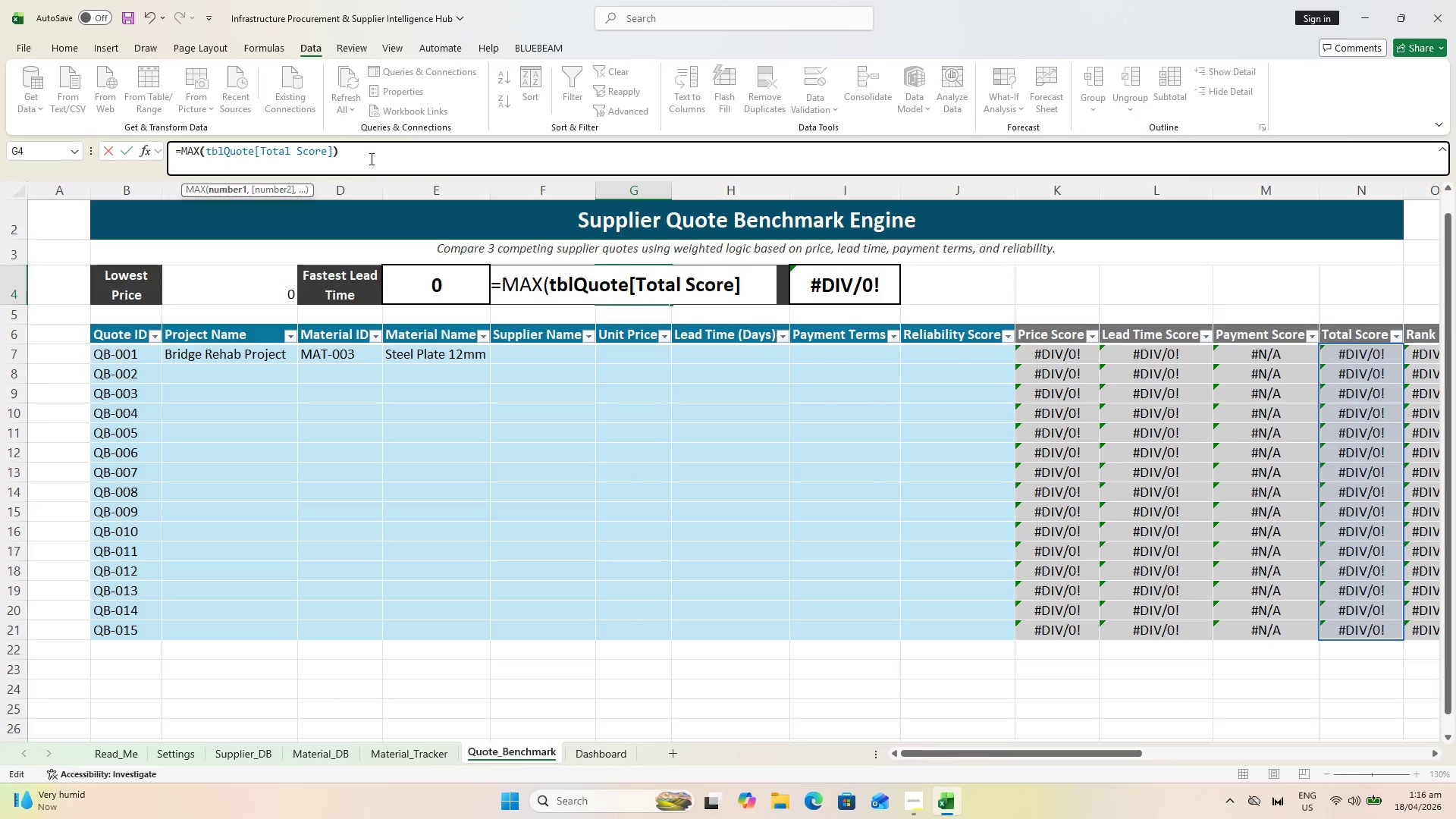 
key(Enter)
 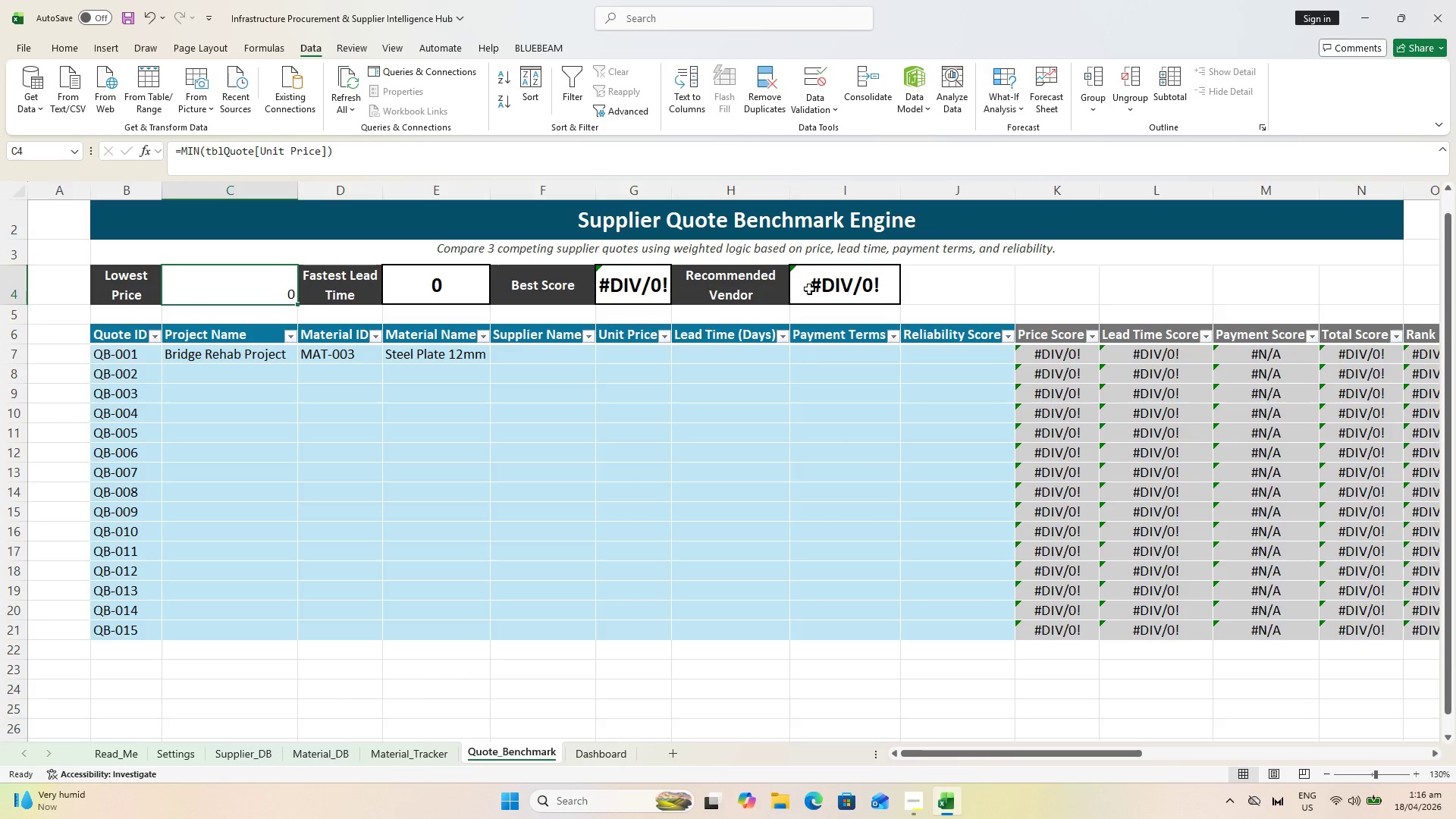 
left_click([870, 293])
 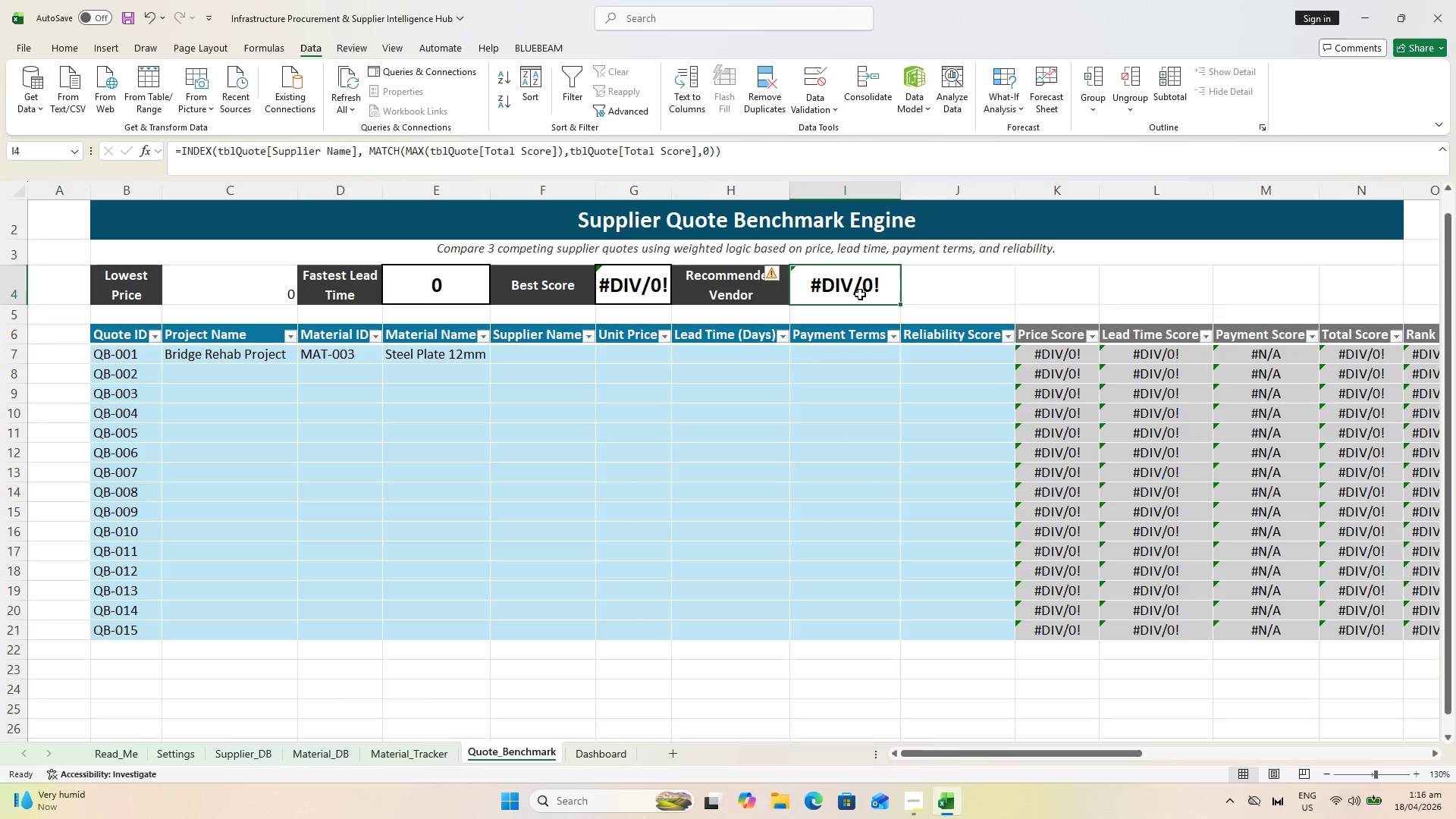 
key(Control+C)
 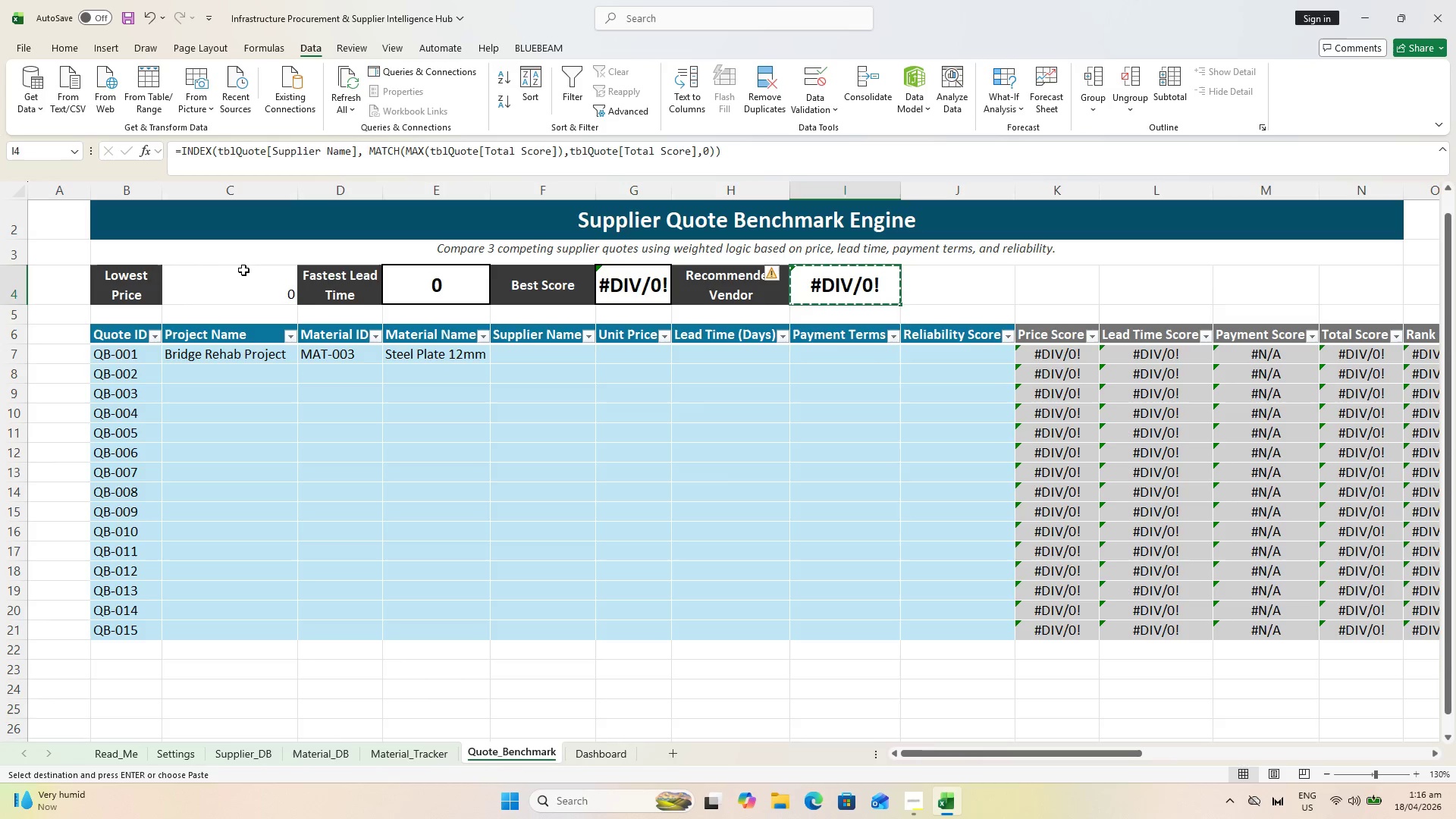 
left_click([246, 272])
 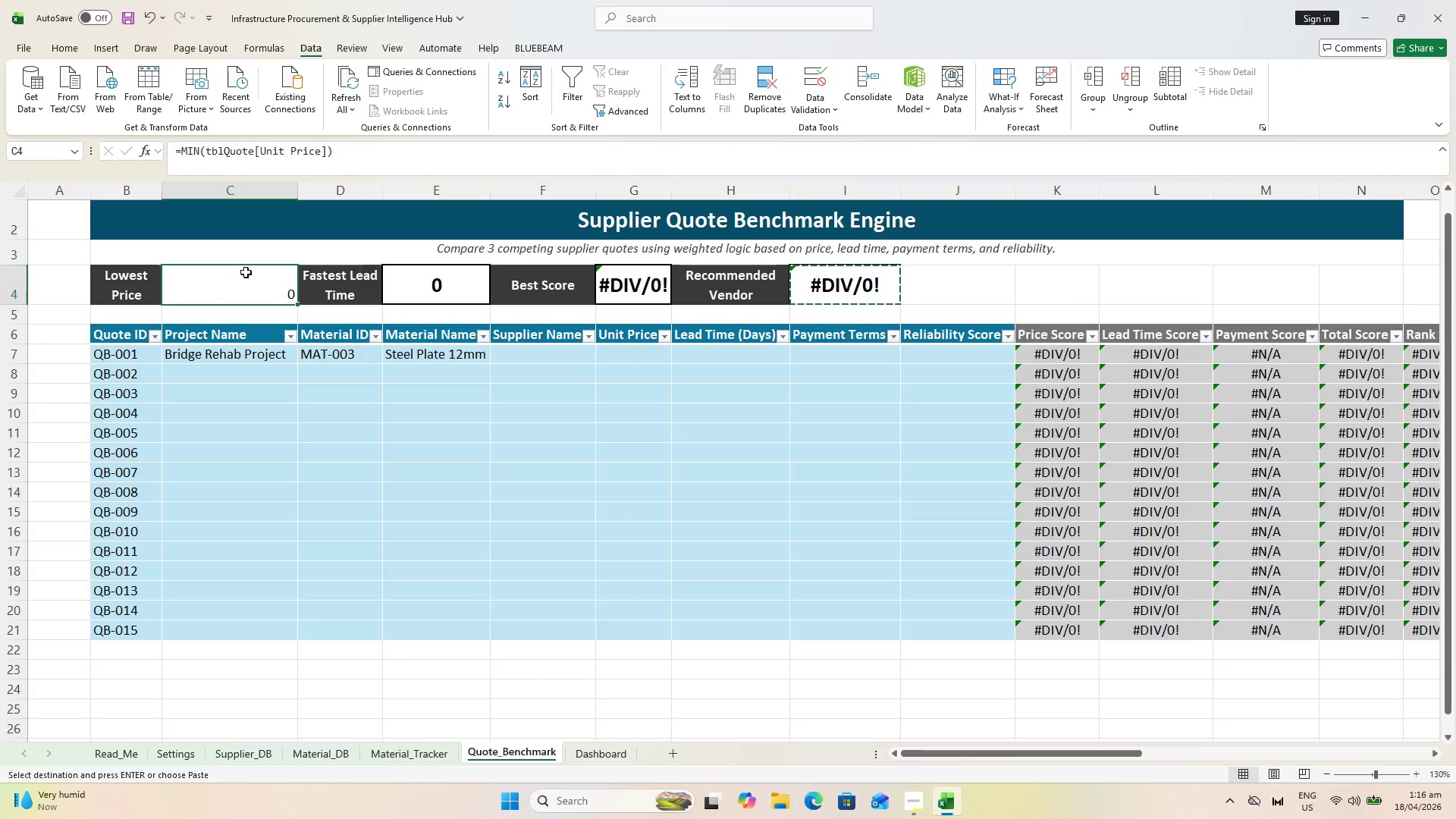 
key(Alt+Control+F)
 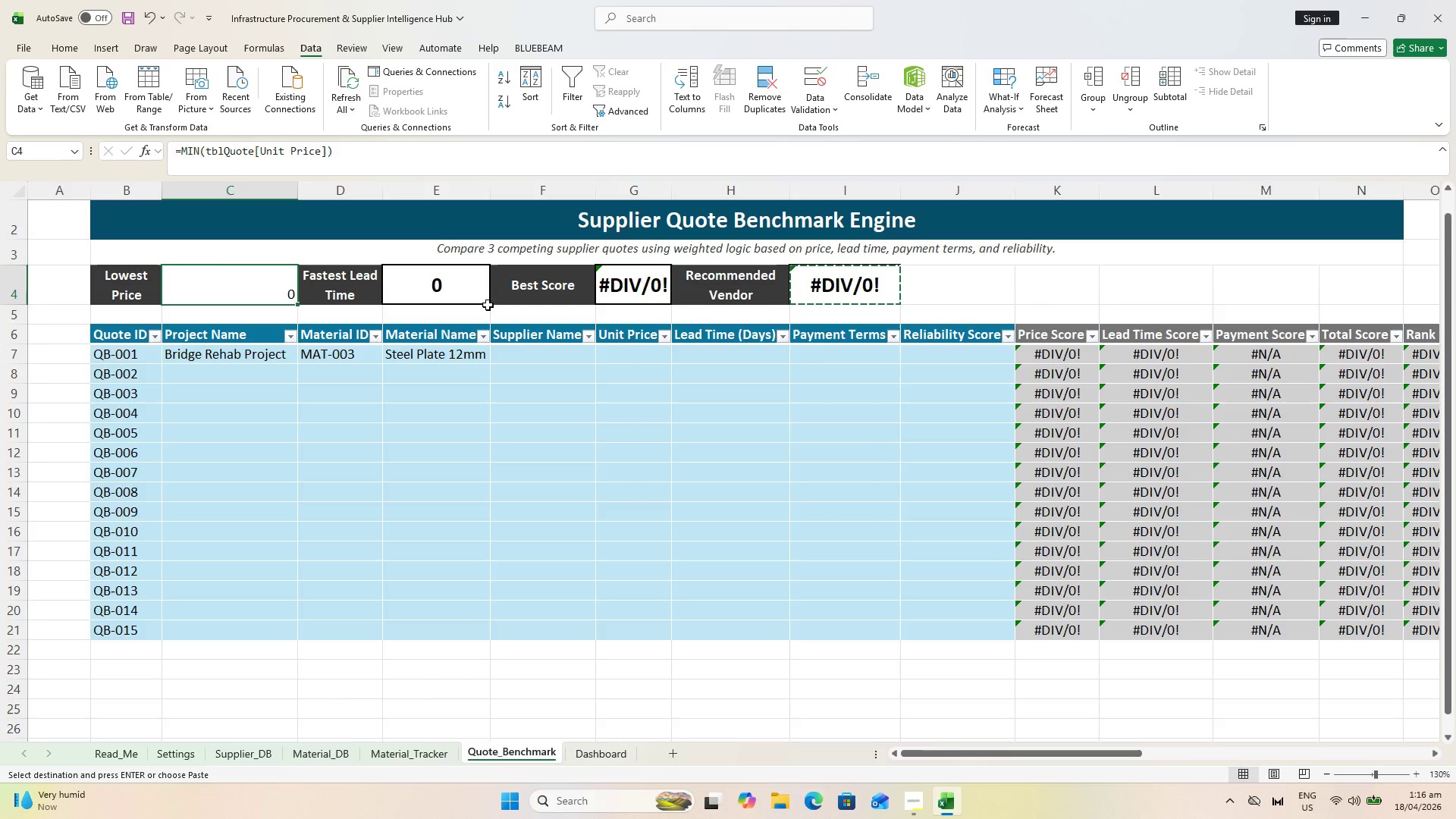 
key(Alt+Control+V)
 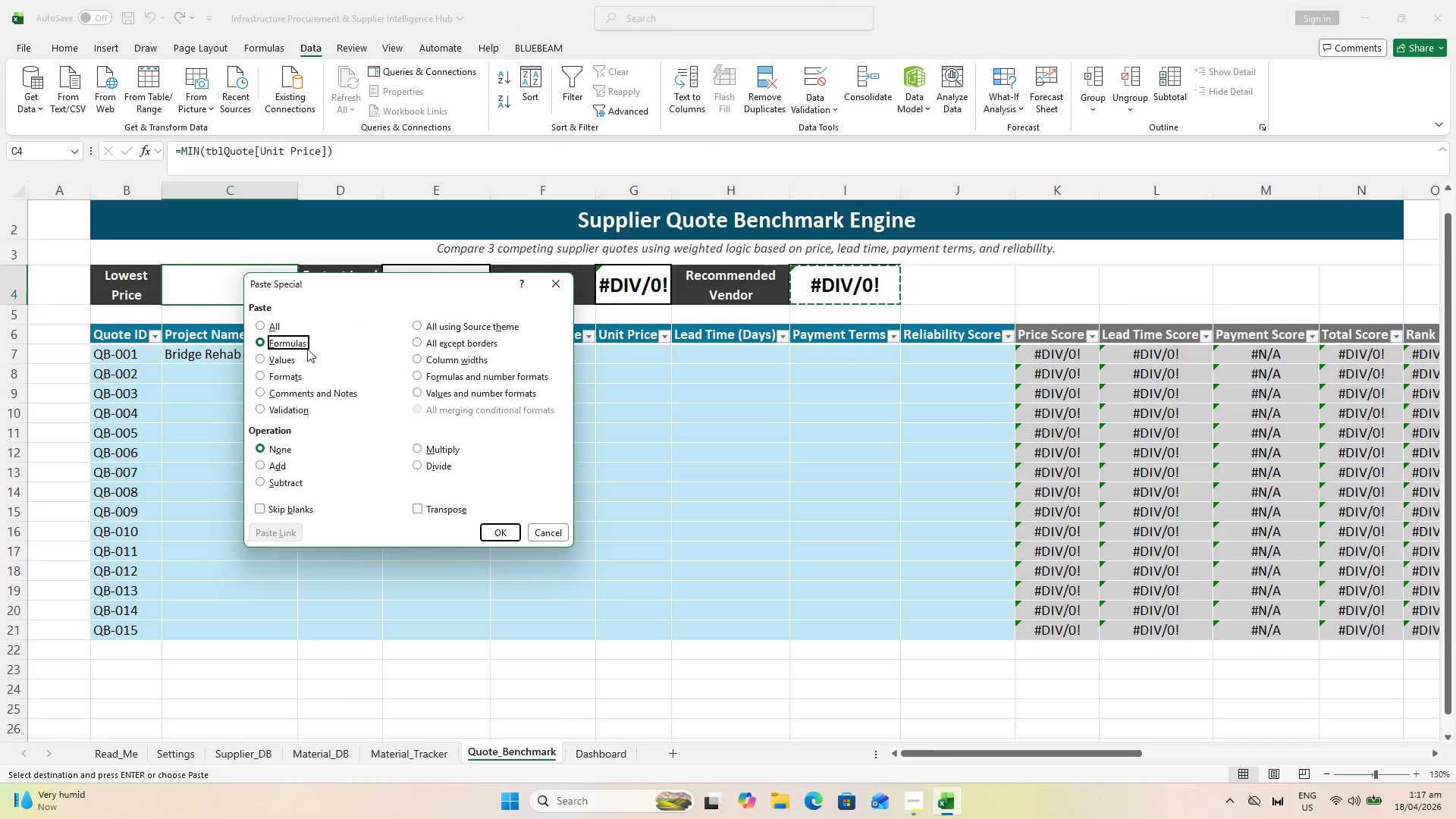 
wait(5.49)
 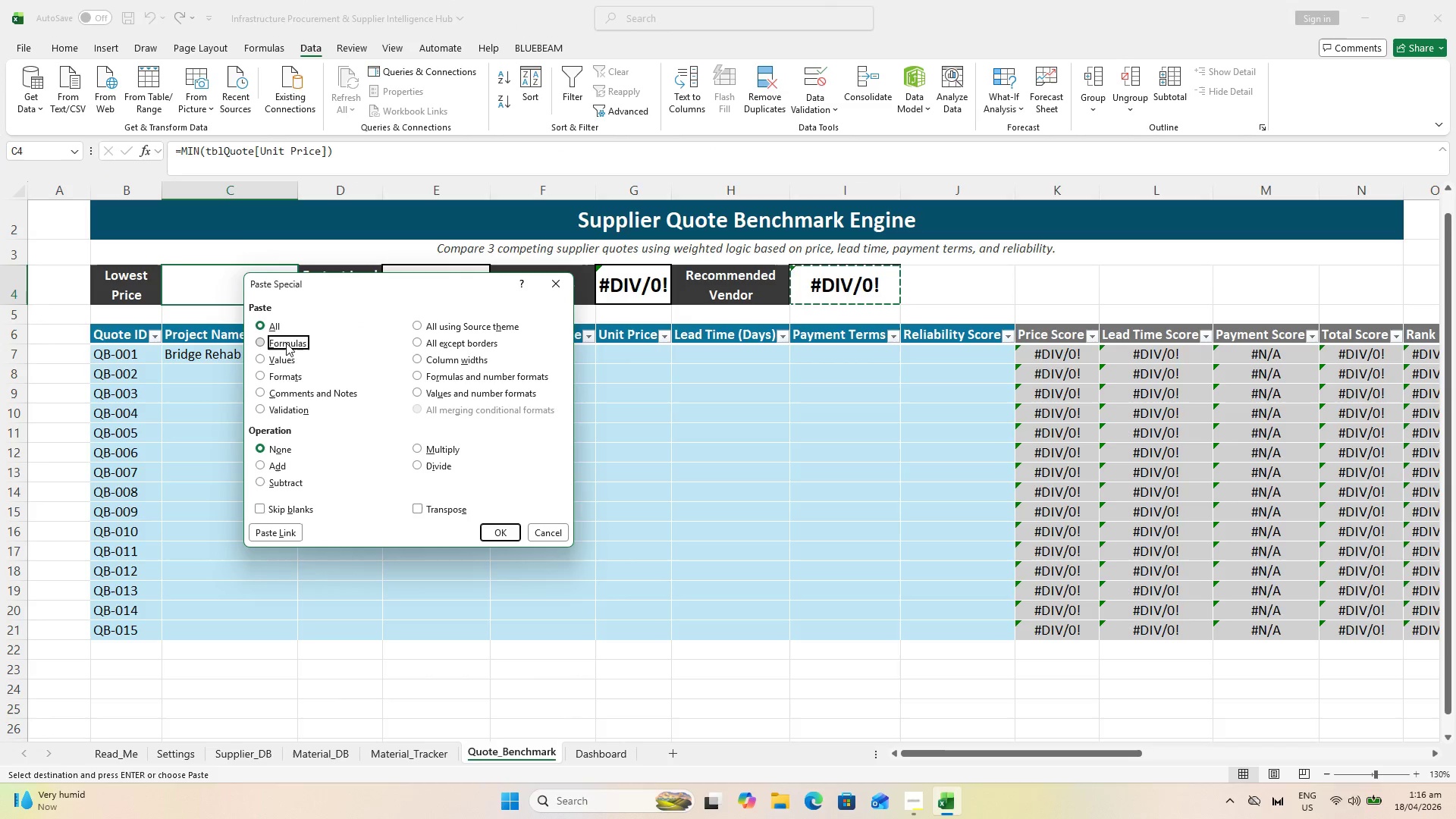 
left_click([295, 378])
 